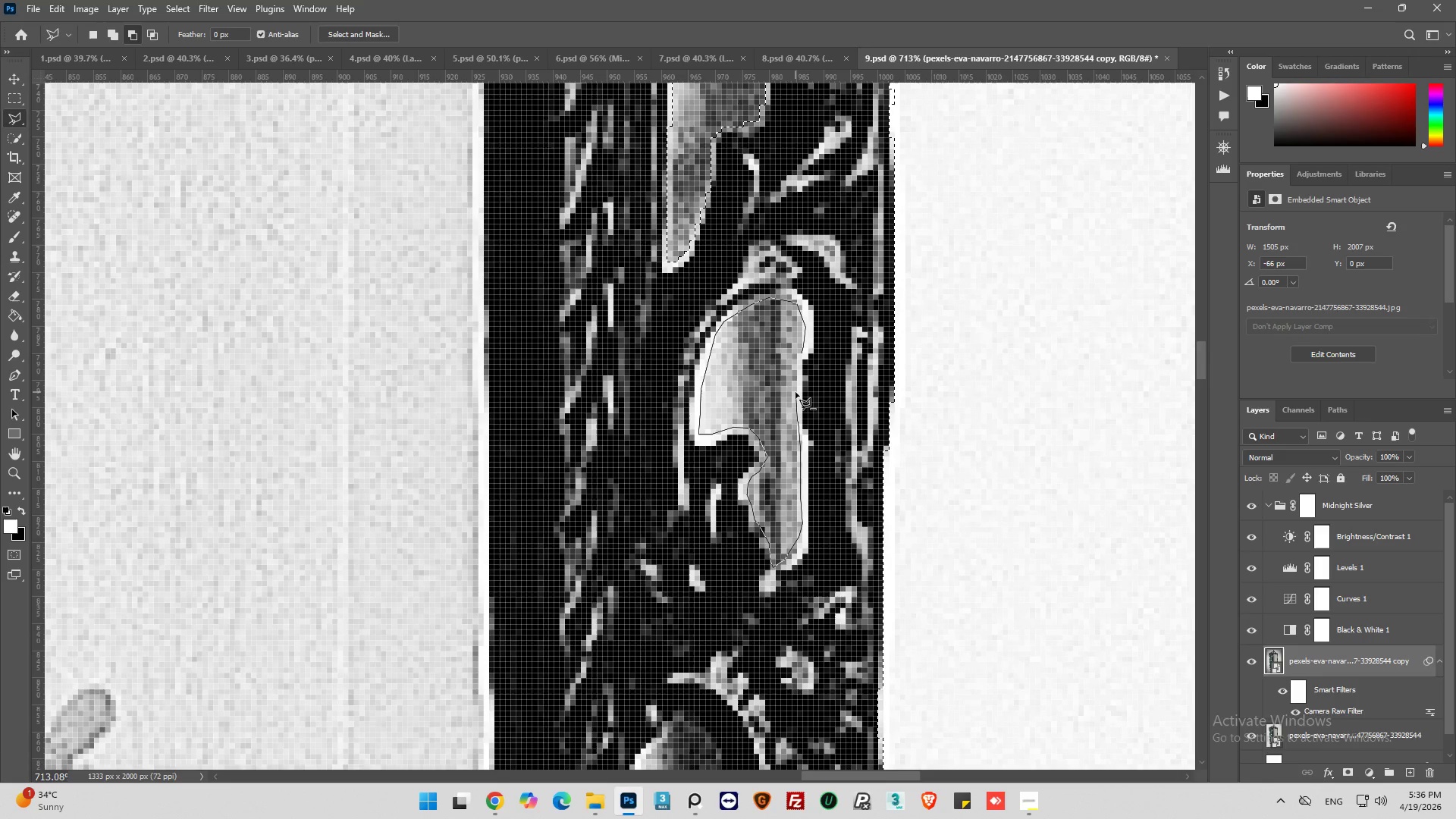 
left_click_drag(start_coordinate=[795, 392], to_coordinate=[795, 388])
 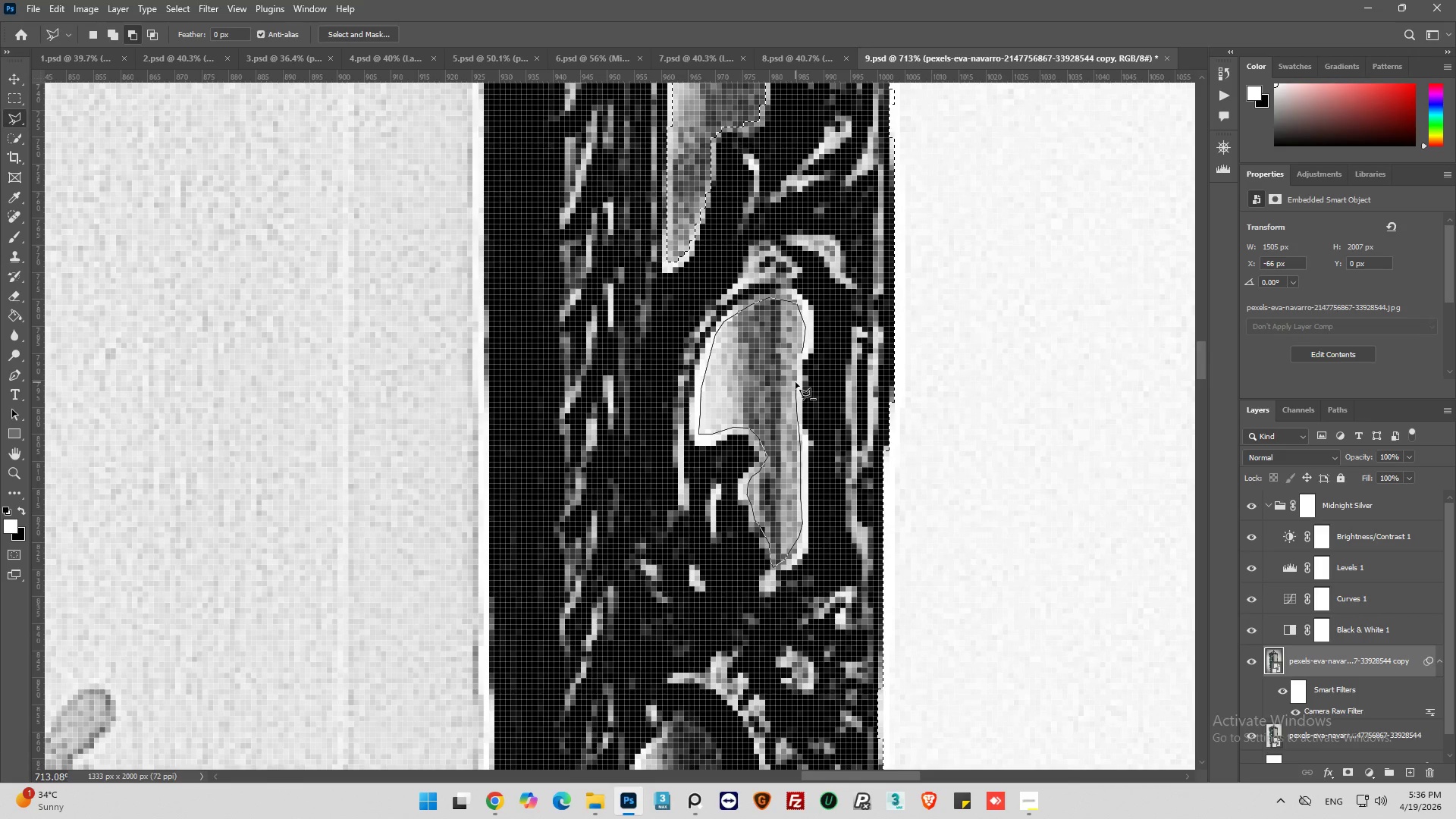 
left_click_drag(start_coordinate=[795, 381], to_coordinate=[795, 373])
 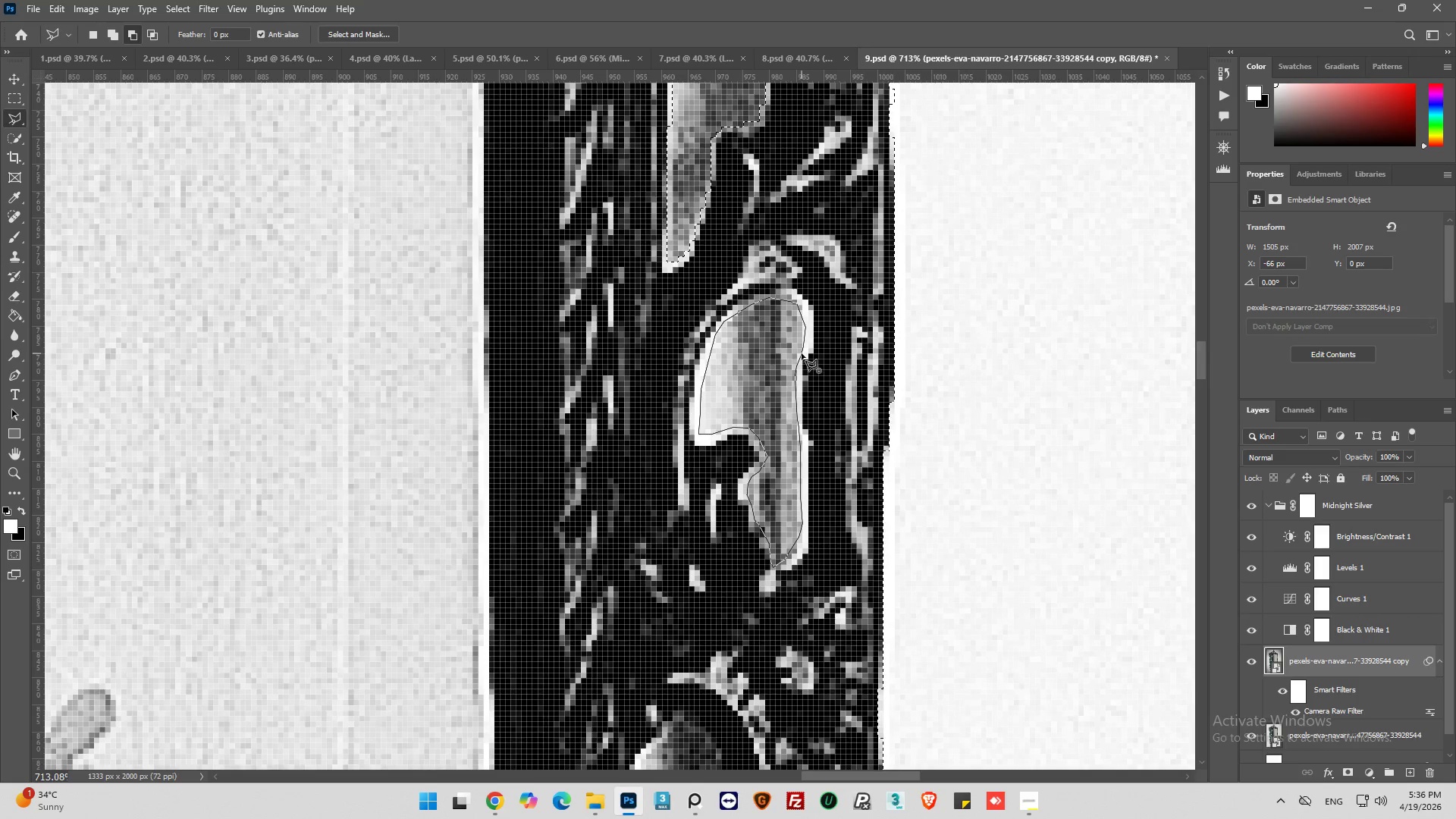 
left_click([802, 353])
 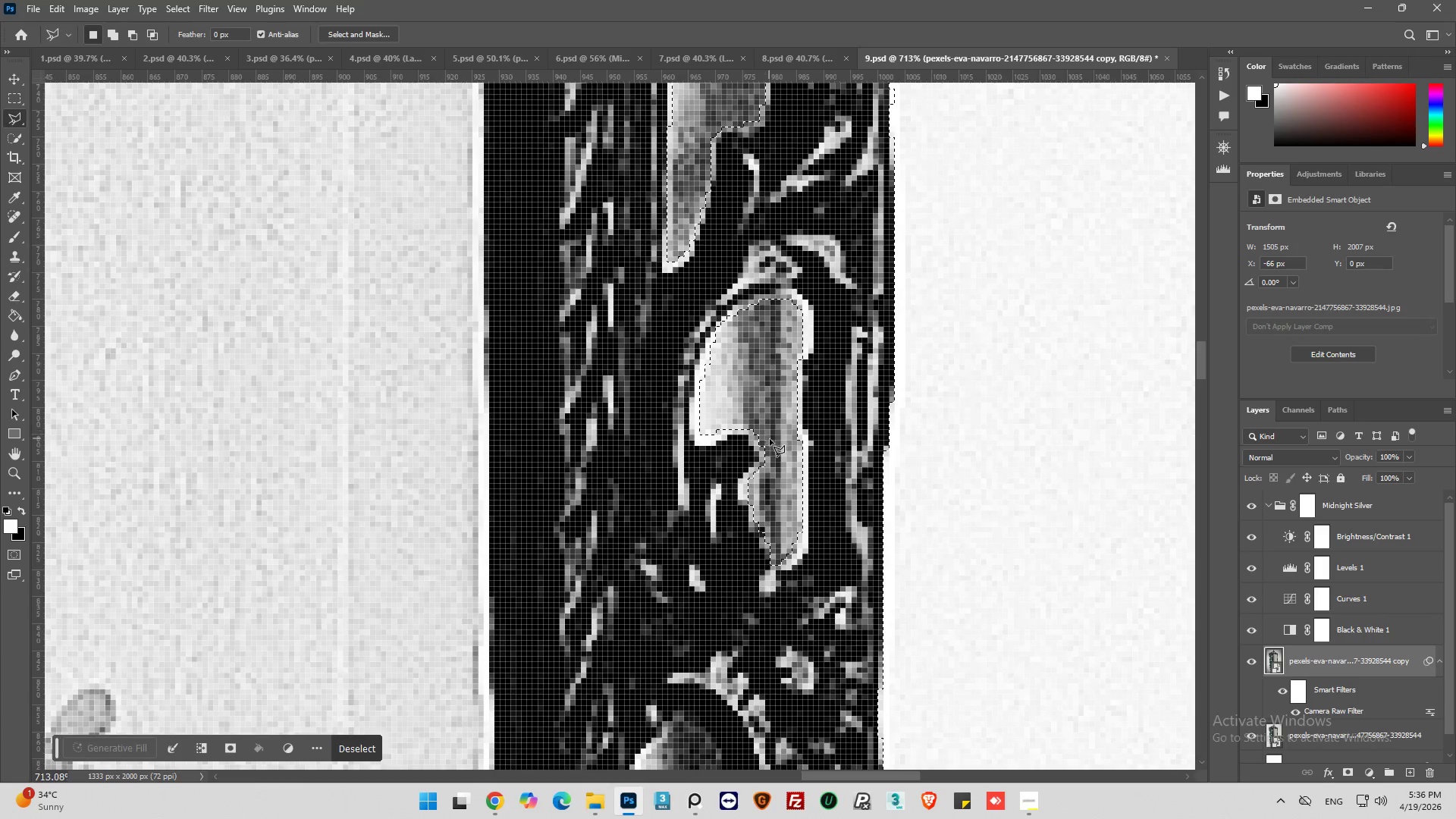 
hold_key(key=AltLeft, duration=0.8)
 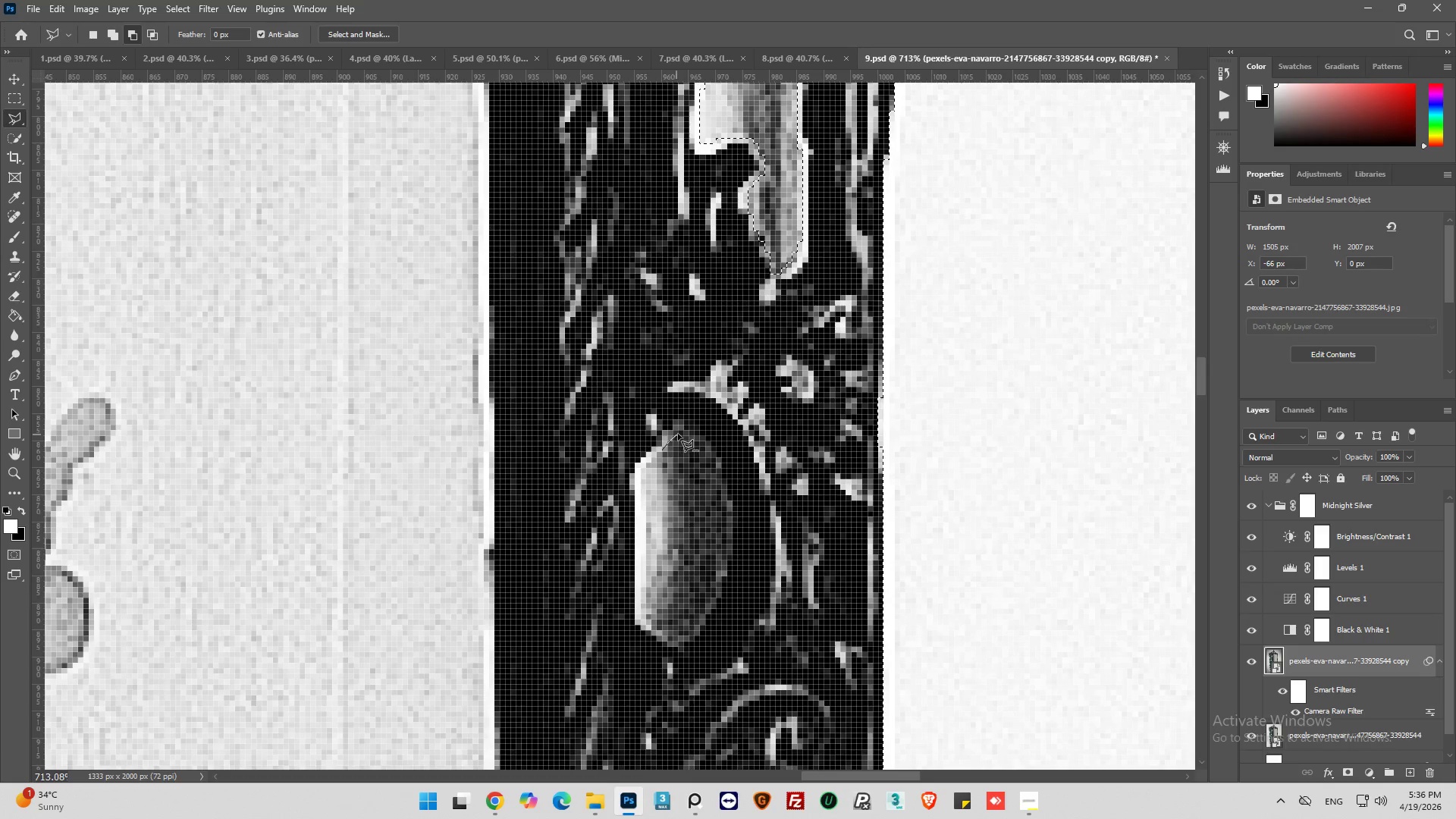 
scroll: coordinate [774, 402], scroll_direction: down, amount: 24.0
 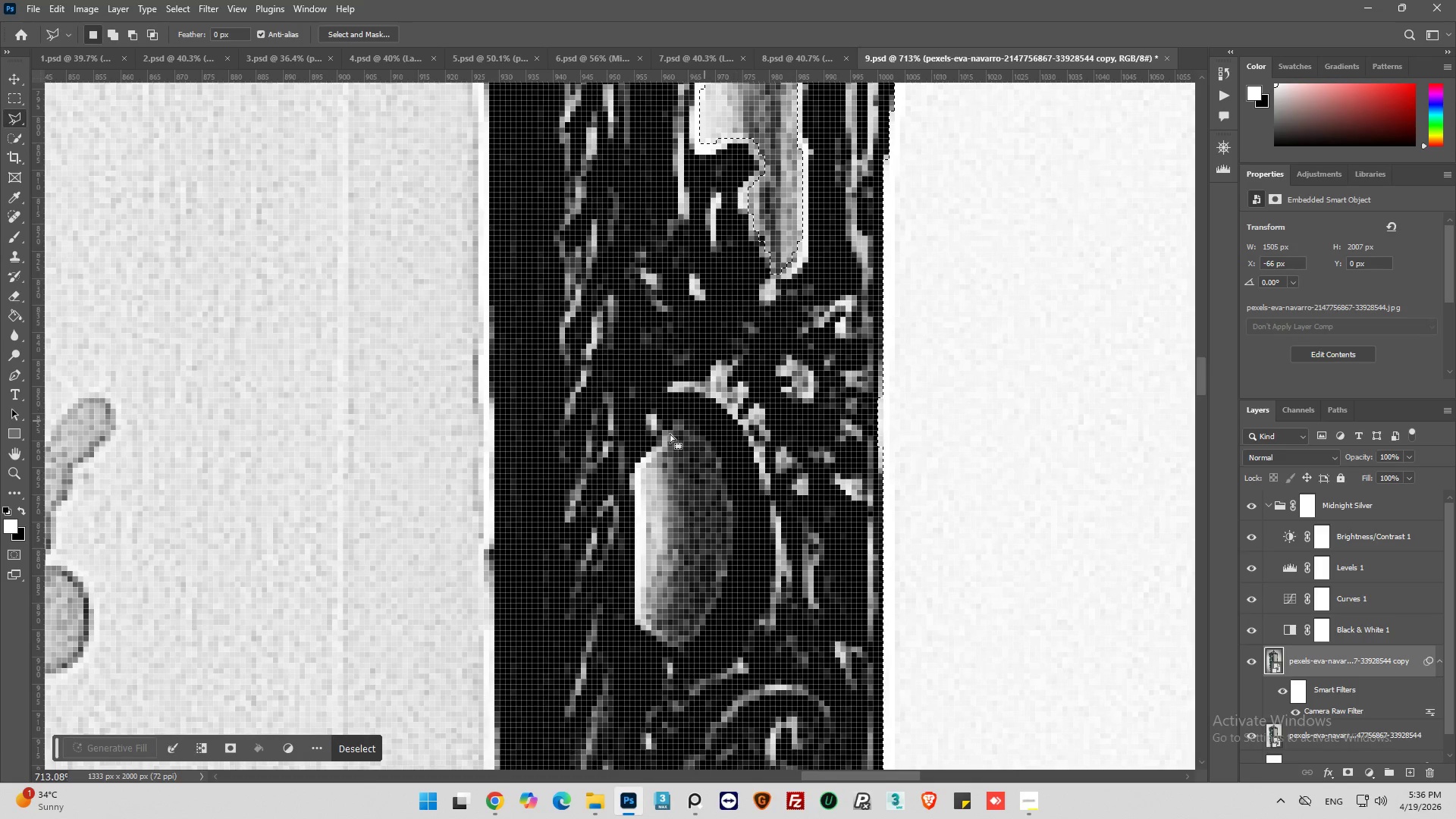 
left_click_drag(start_coordinate=[661, 452], to_coordinate=[663, 447])
 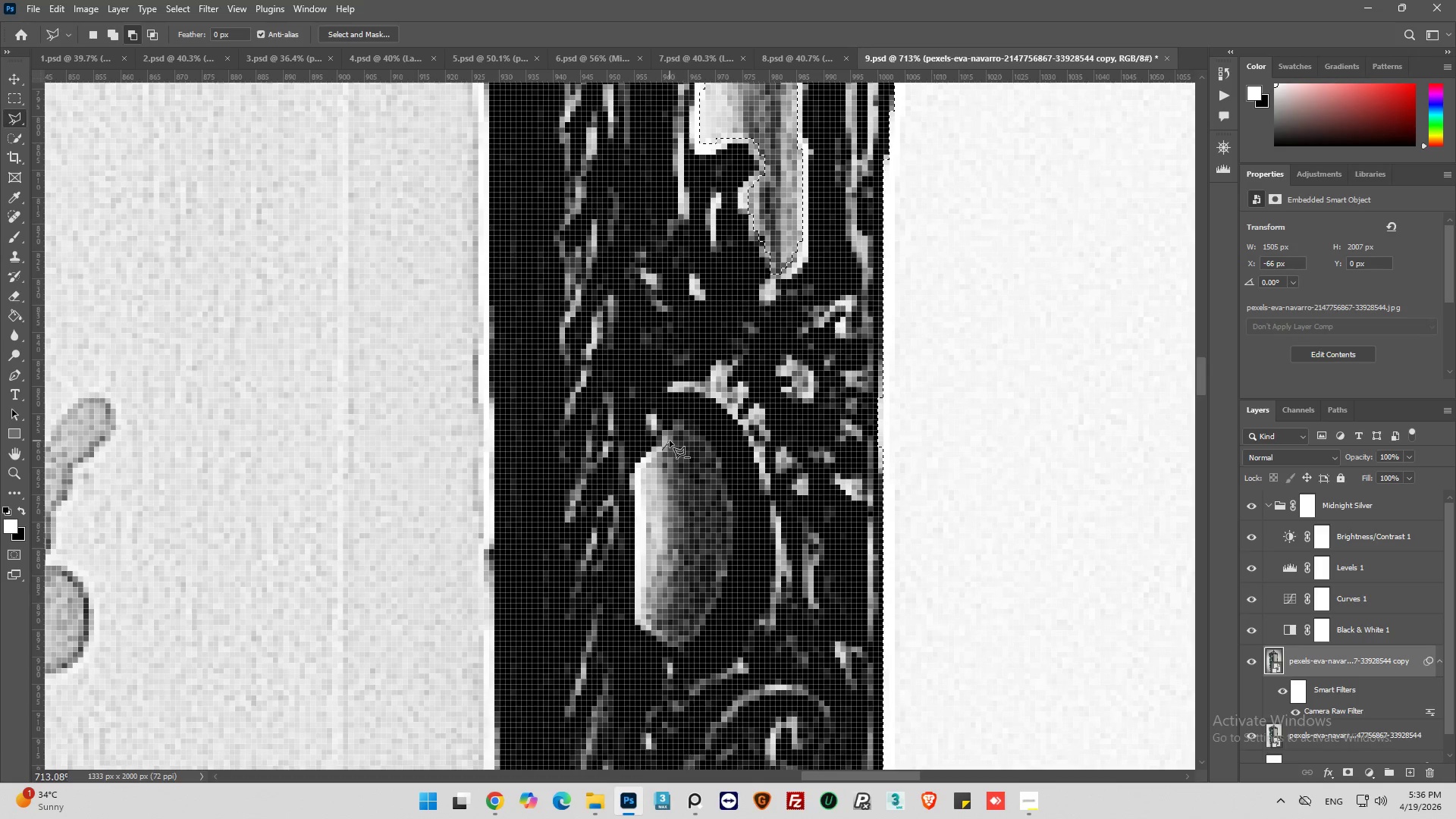 
left_click_drag(start_coordinate=[670, 441], to_coordinate=[673, 438])
 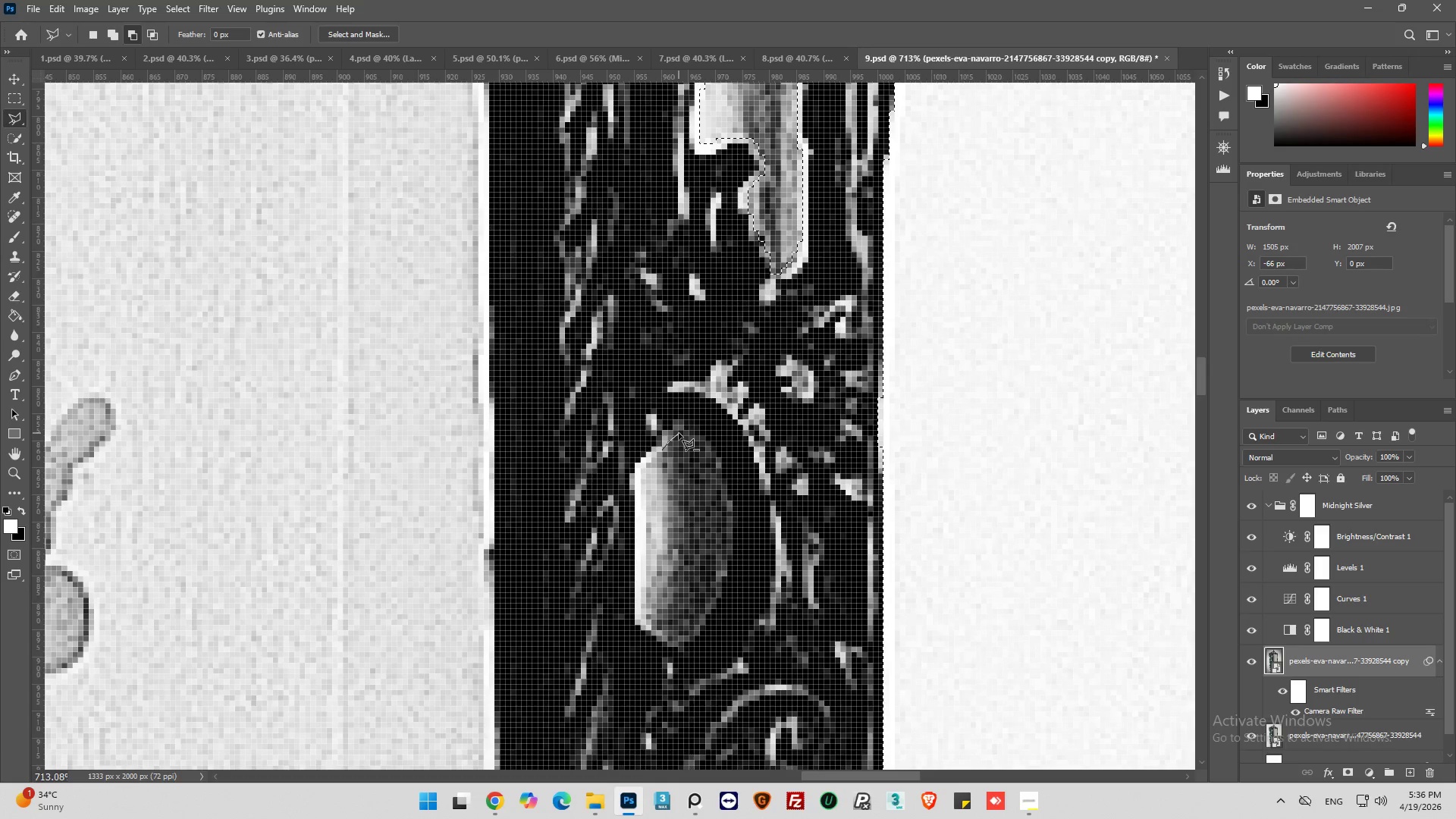 
left_click_drag(start_coordinate=[679, 433], to_coordinate=[683, 433])
 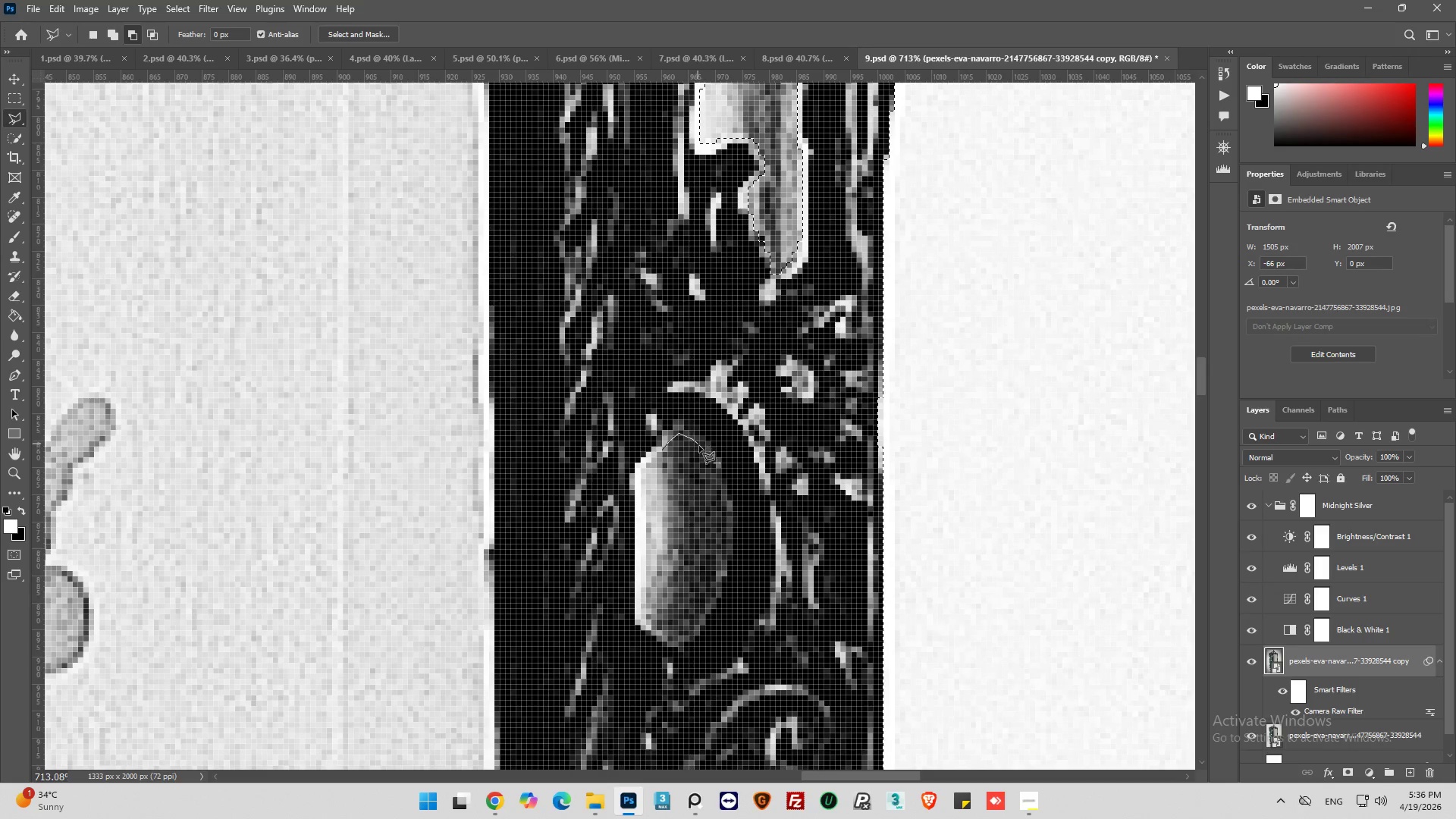 
left_click_drag(start_coordinate=[703, 448], to_coordinate=[707, 455])
 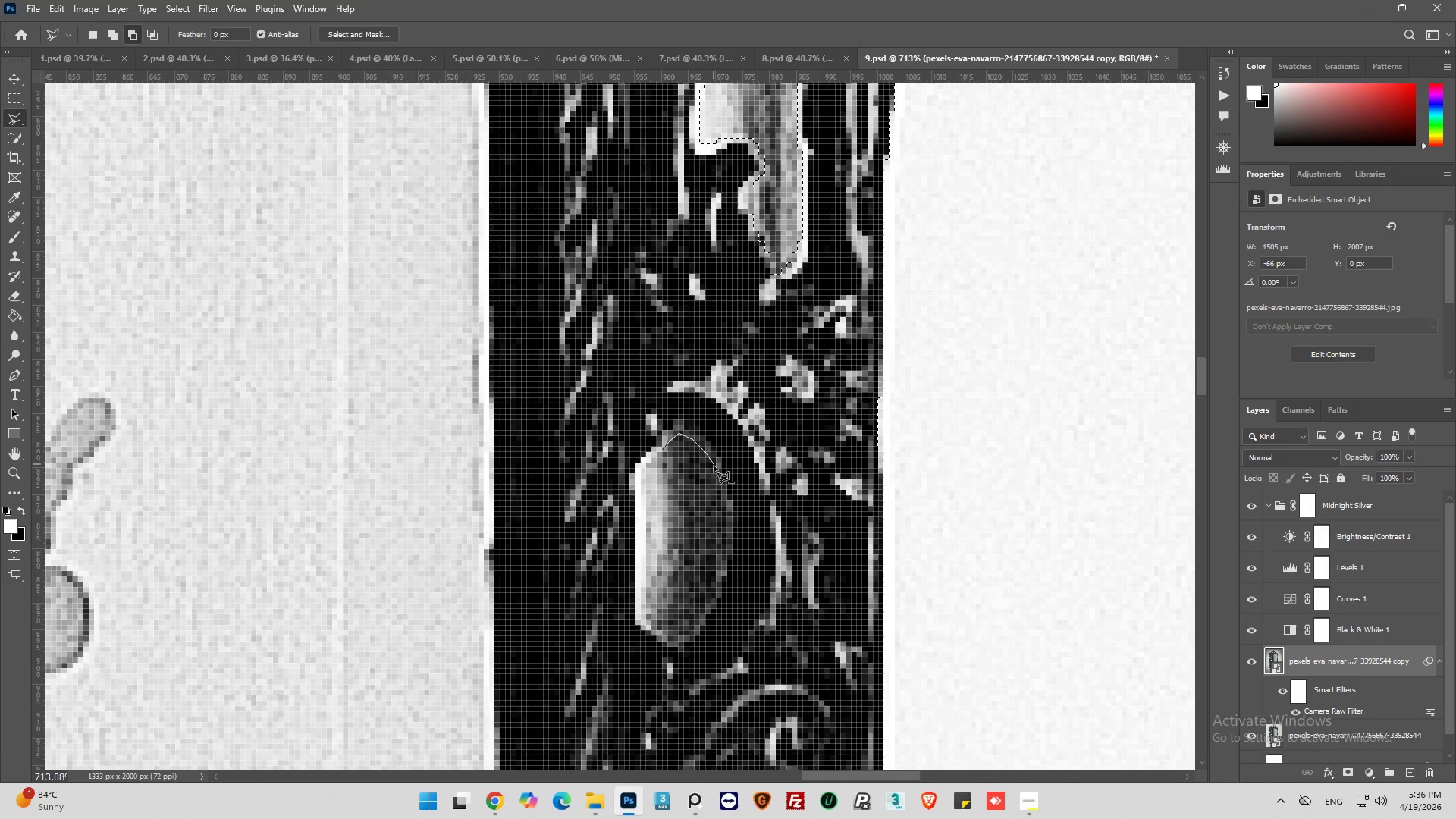 
left_click_drag(start_coordinate=[714, 467], to_coordinate=[720, 481])
 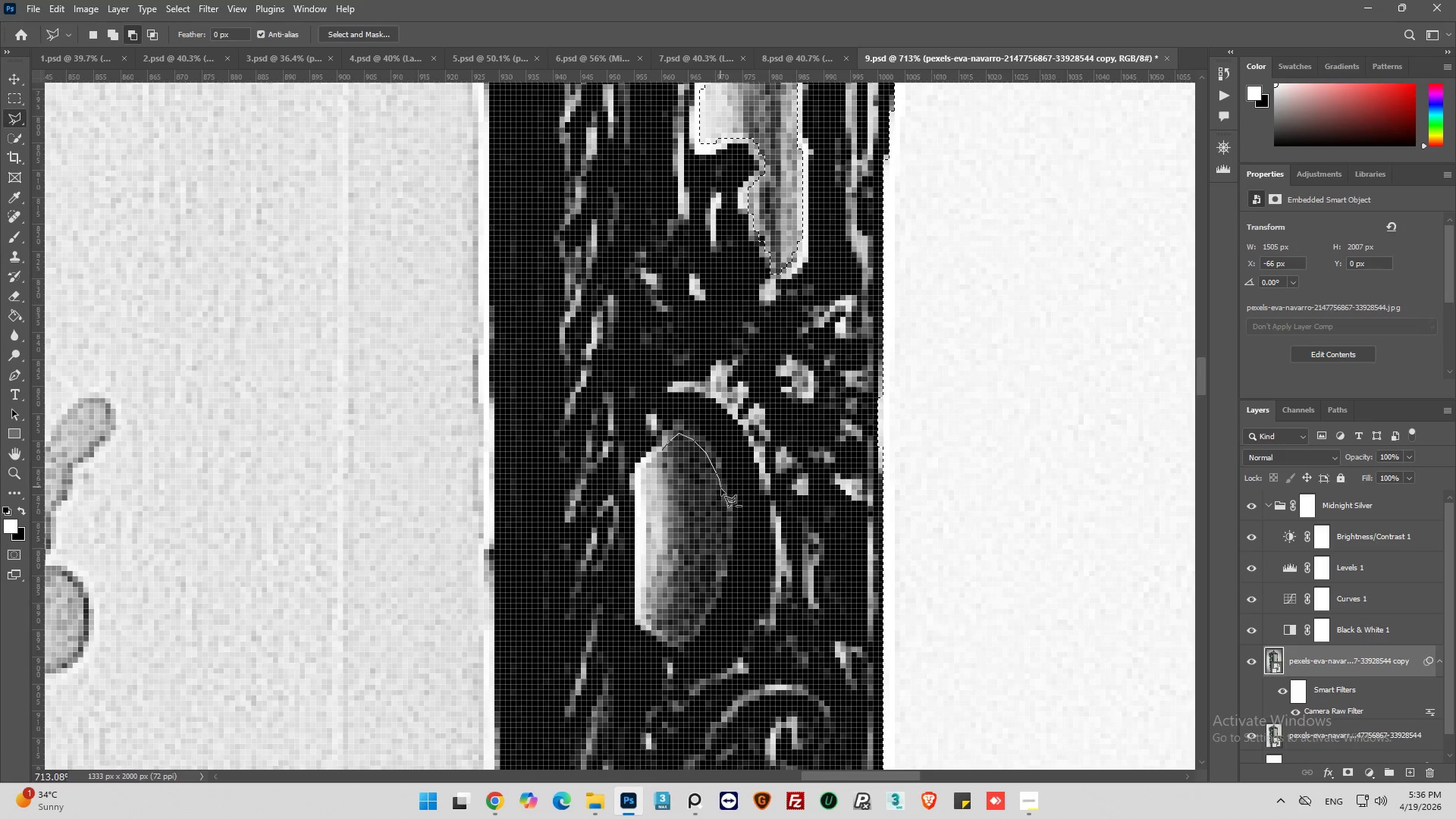 
left_click_drag(start_coordinate=[721, 488], to_coordinate=[725, 499])
 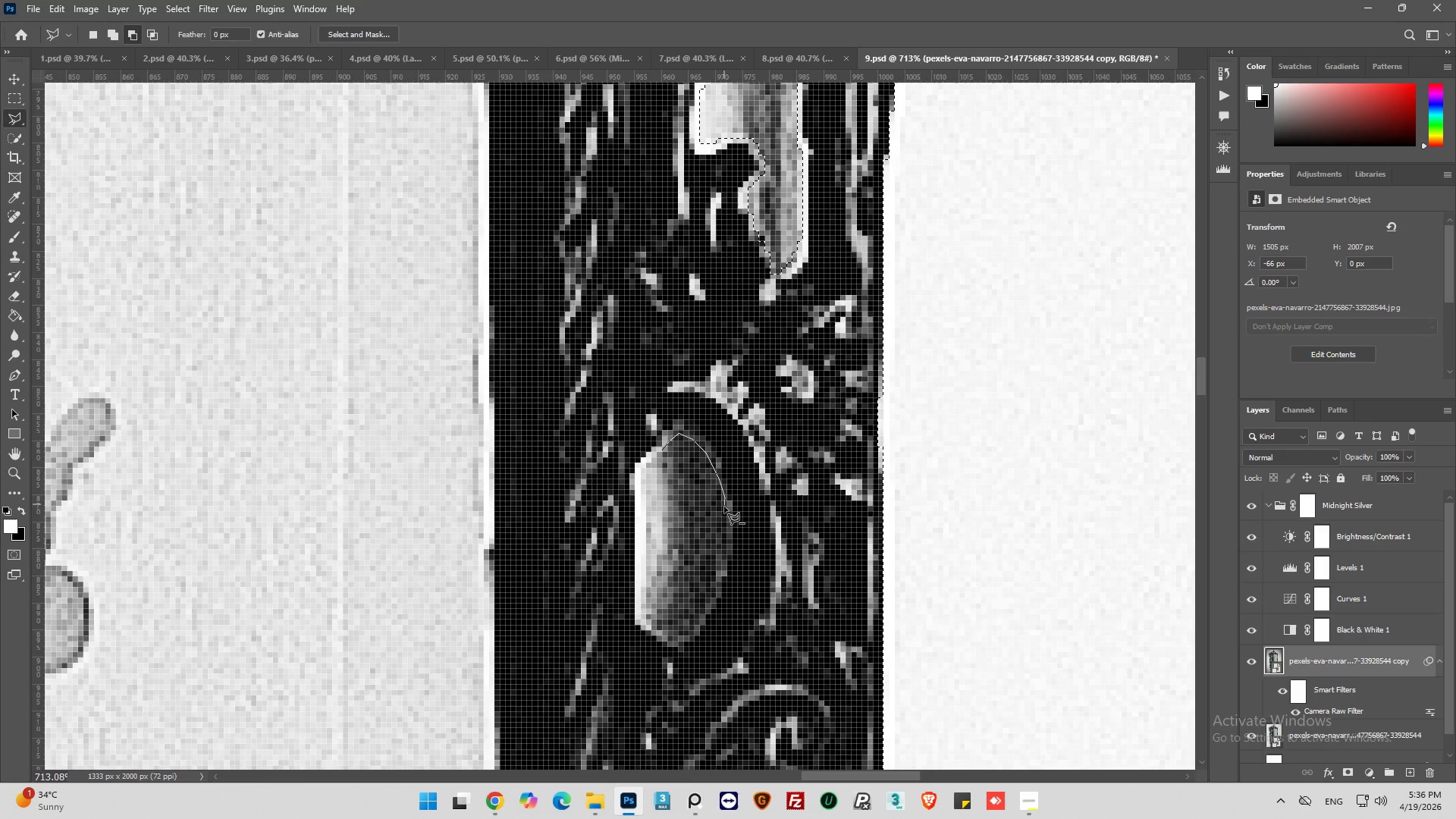 
left_click_drag(start_coordinate=[724, 512], to_coordinate=[724, 525])
 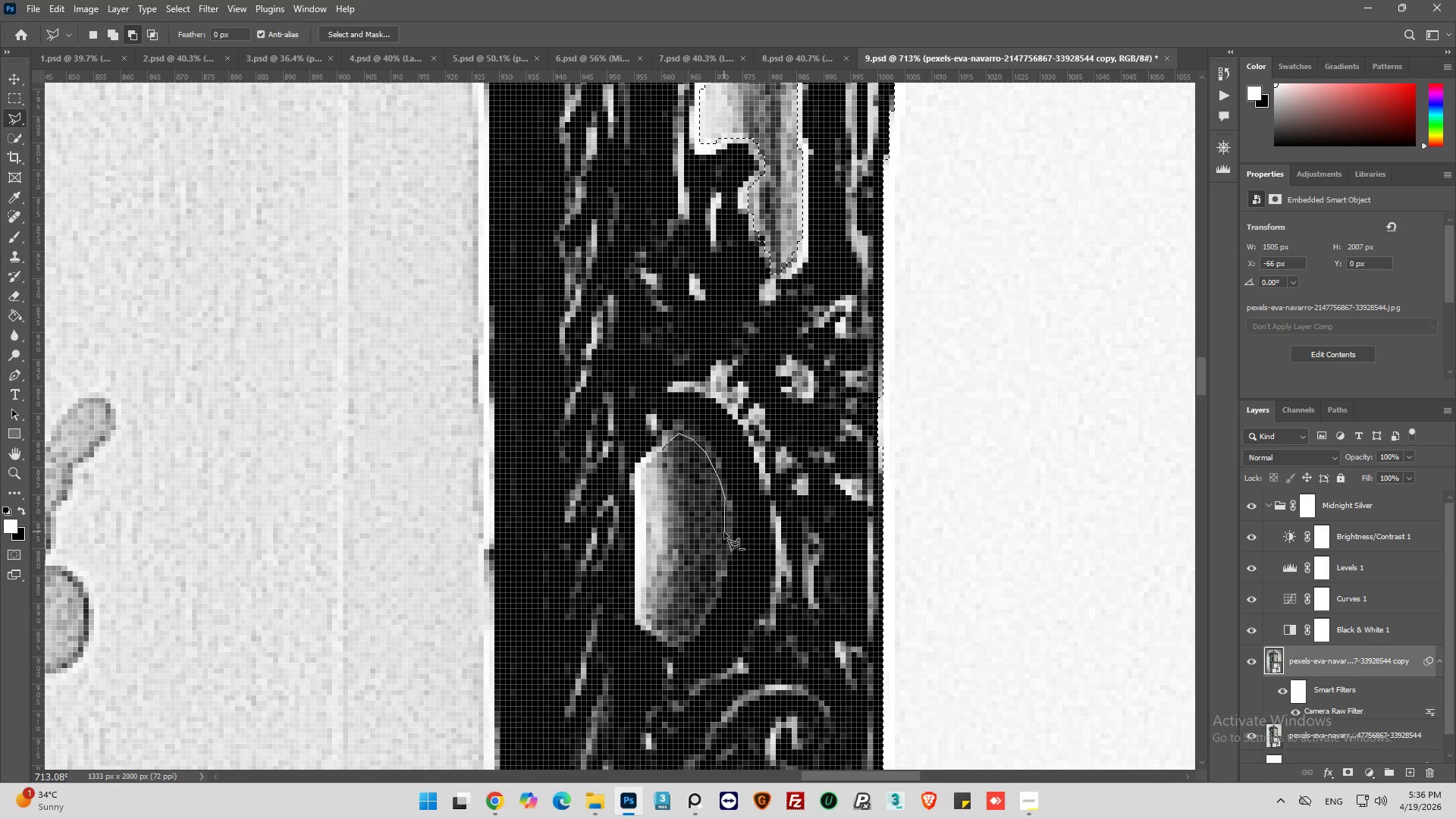 
left_click_drag(start_coordinate=[724, 532], to_coordinate=[724, 538])
 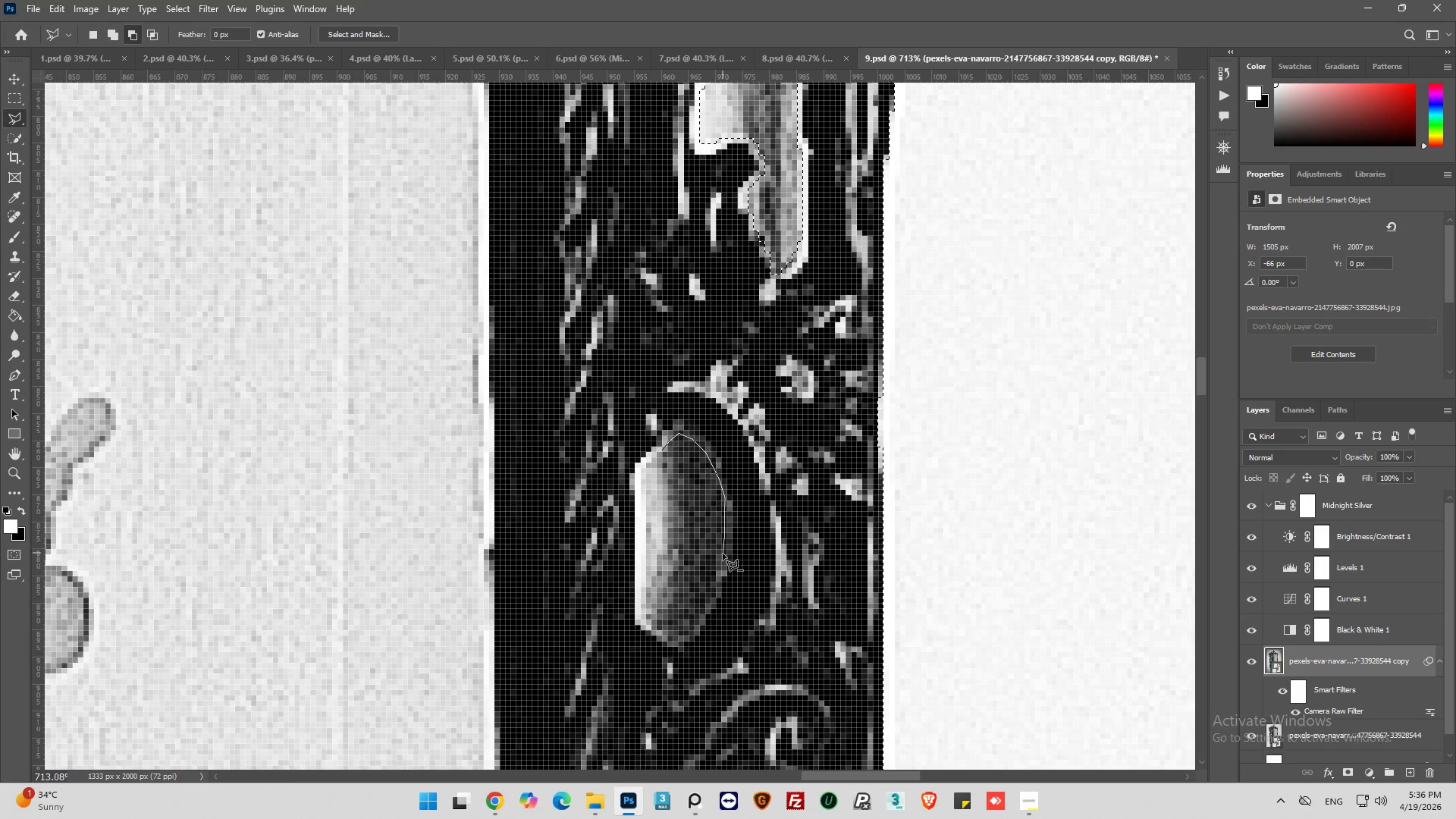 
left_click_drag(start_coordinate=[723, 555], to_coordinate=[717, 566])
 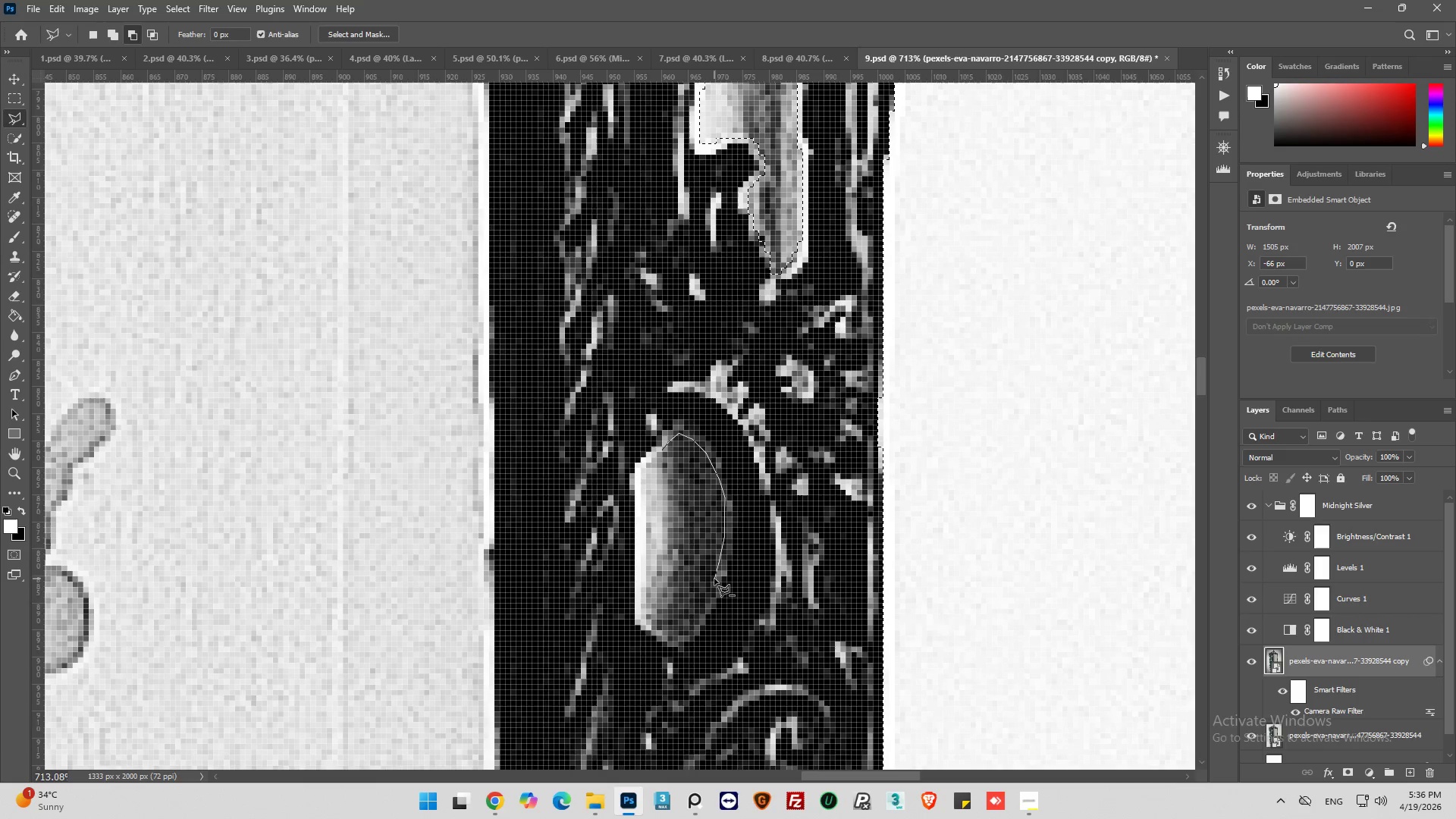 
left_click_drag(start_coordinate=[714, 582], to_coordinate=[711, 587])
 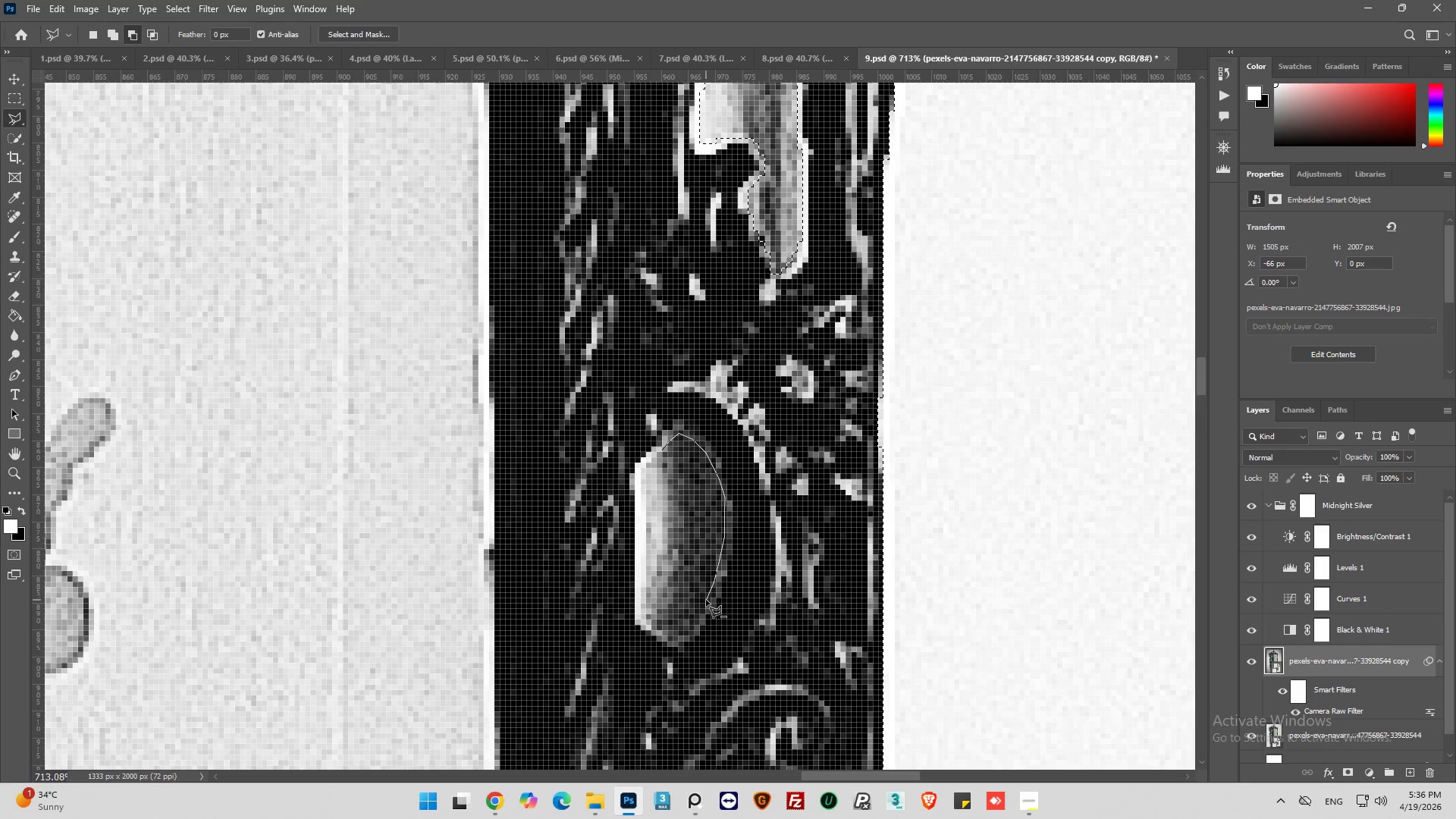 
left_click_drag(start_coordinate=[705, 601], to_coordinate=[702, 607])
 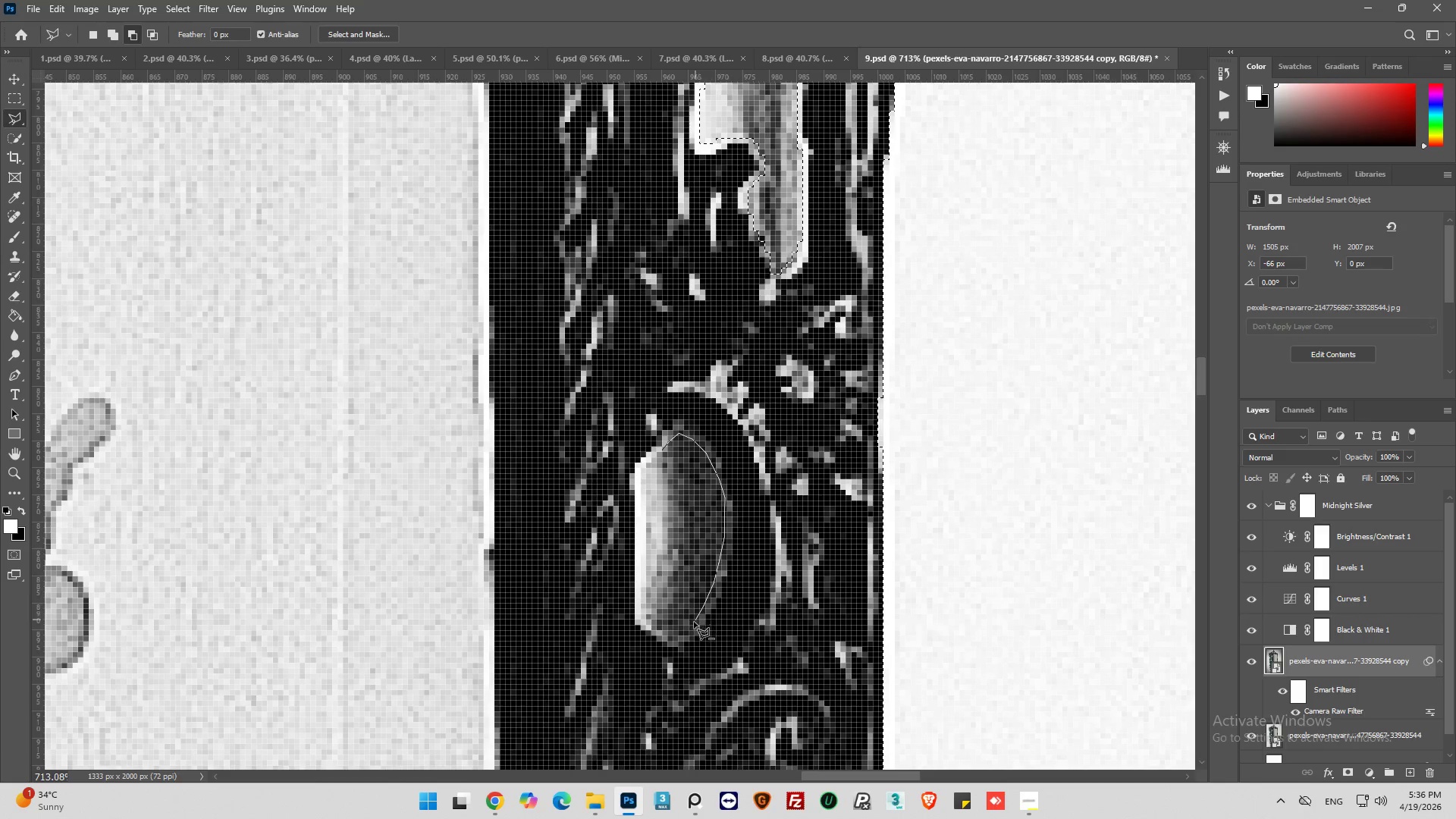 
left_click_drag(start_coordinate=[694, 622], to_coordinate=[690, 629])
 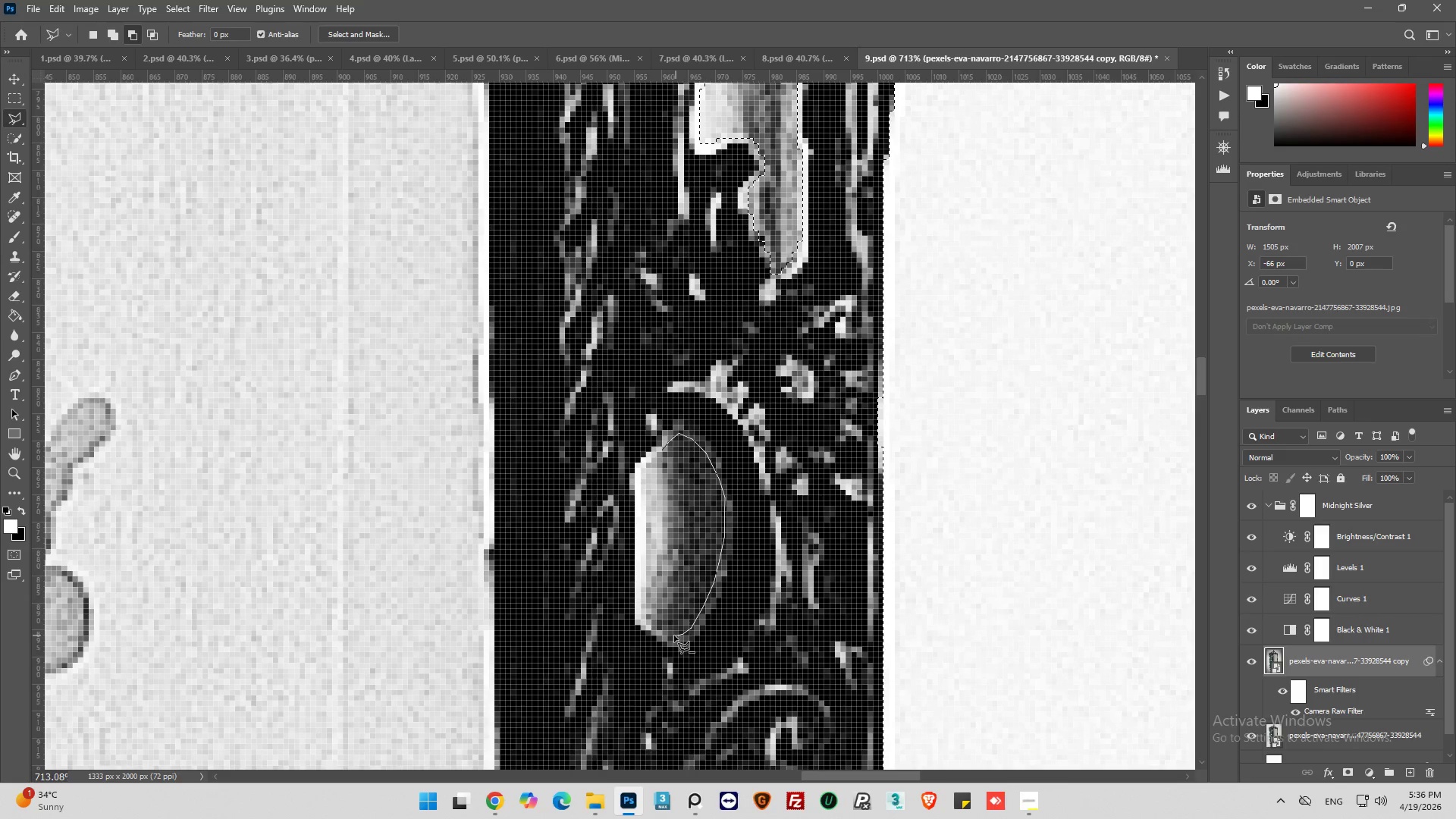 
left_click_drag(start_coordinate=[674, 635], to_coordinate=[664, 630])
 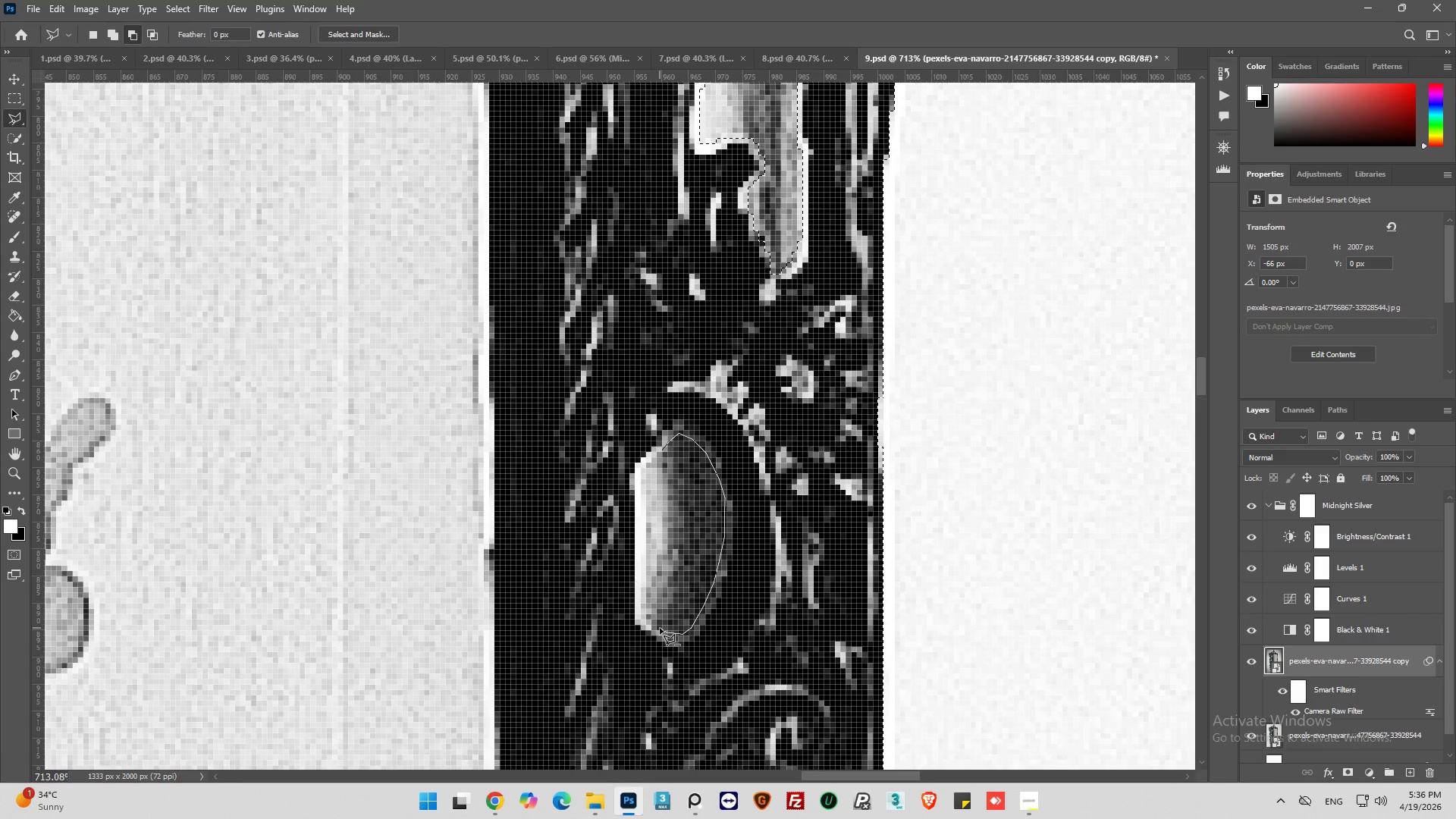 
left_click_drag(start_coordinate=[660, 628], to_coordinate=[652, 622])
 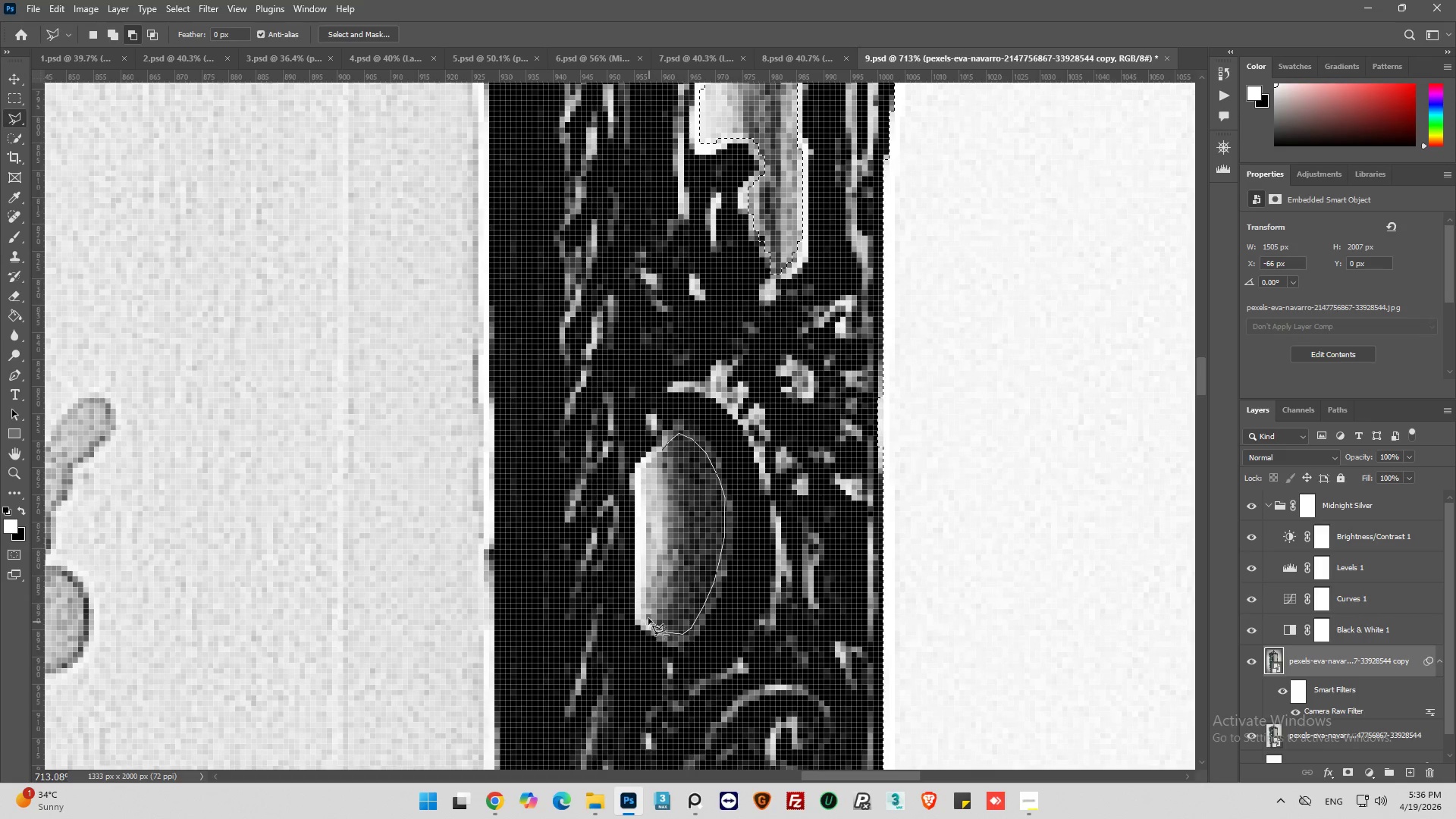 
left_click_drag(start_coordinate=[649, 622], to_coordinate=[643, 608])
 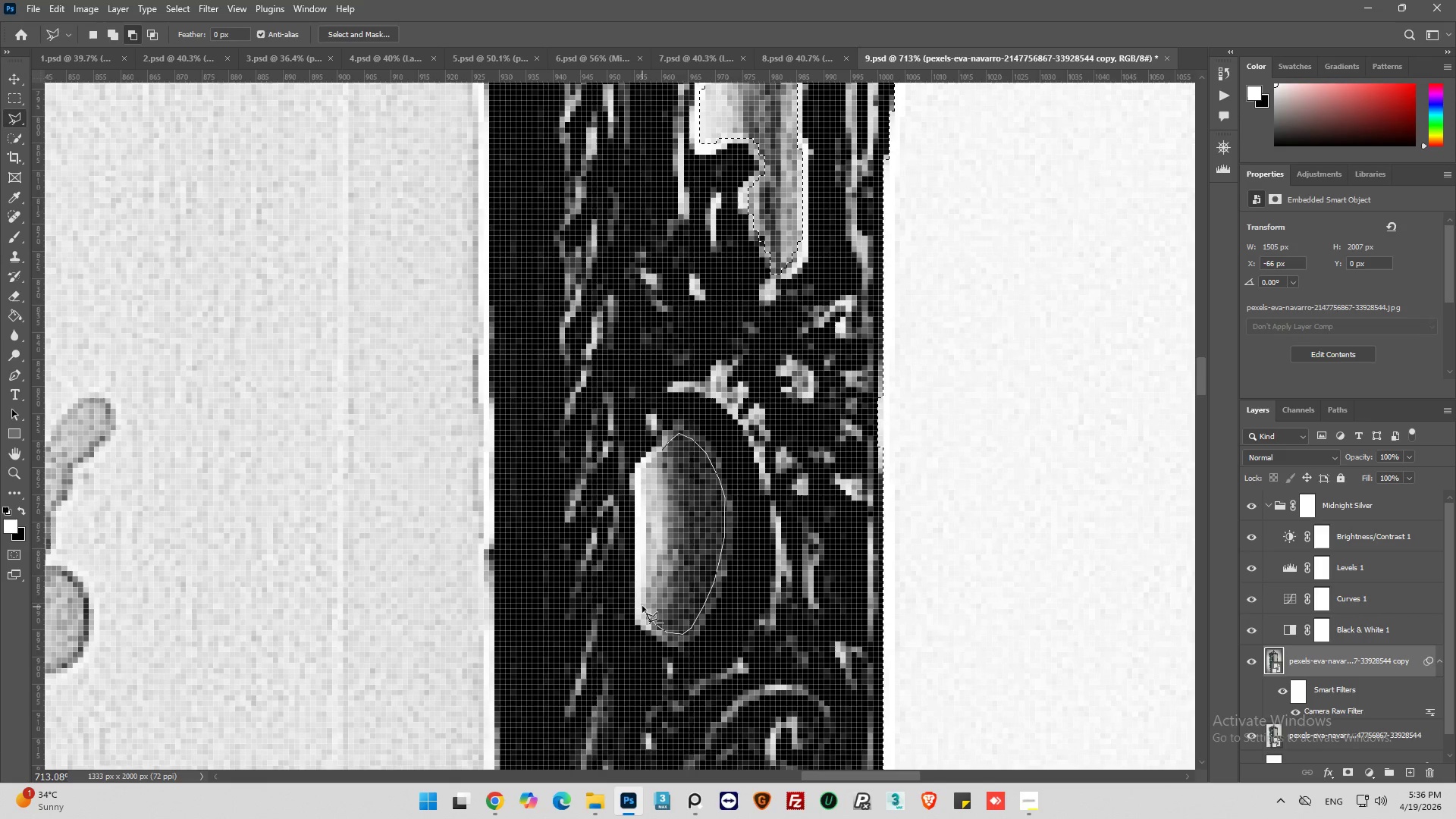 
left_click_drag(start_coordinate=[642, 606], to_coordinate=[641, 595])
 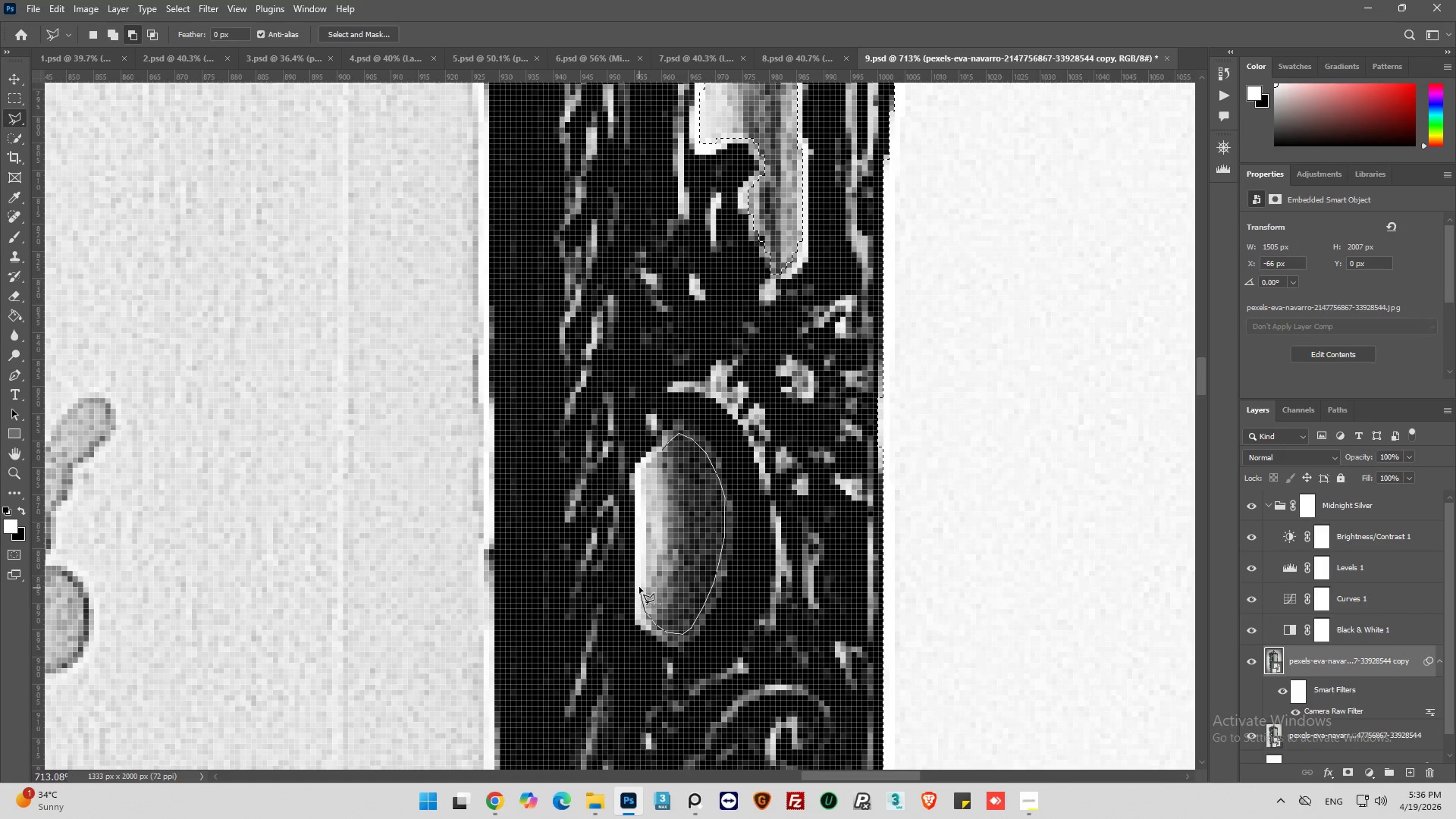 
left_click_drag(start_coordinate=[639, 585], to_coordinate=[639, 579])
 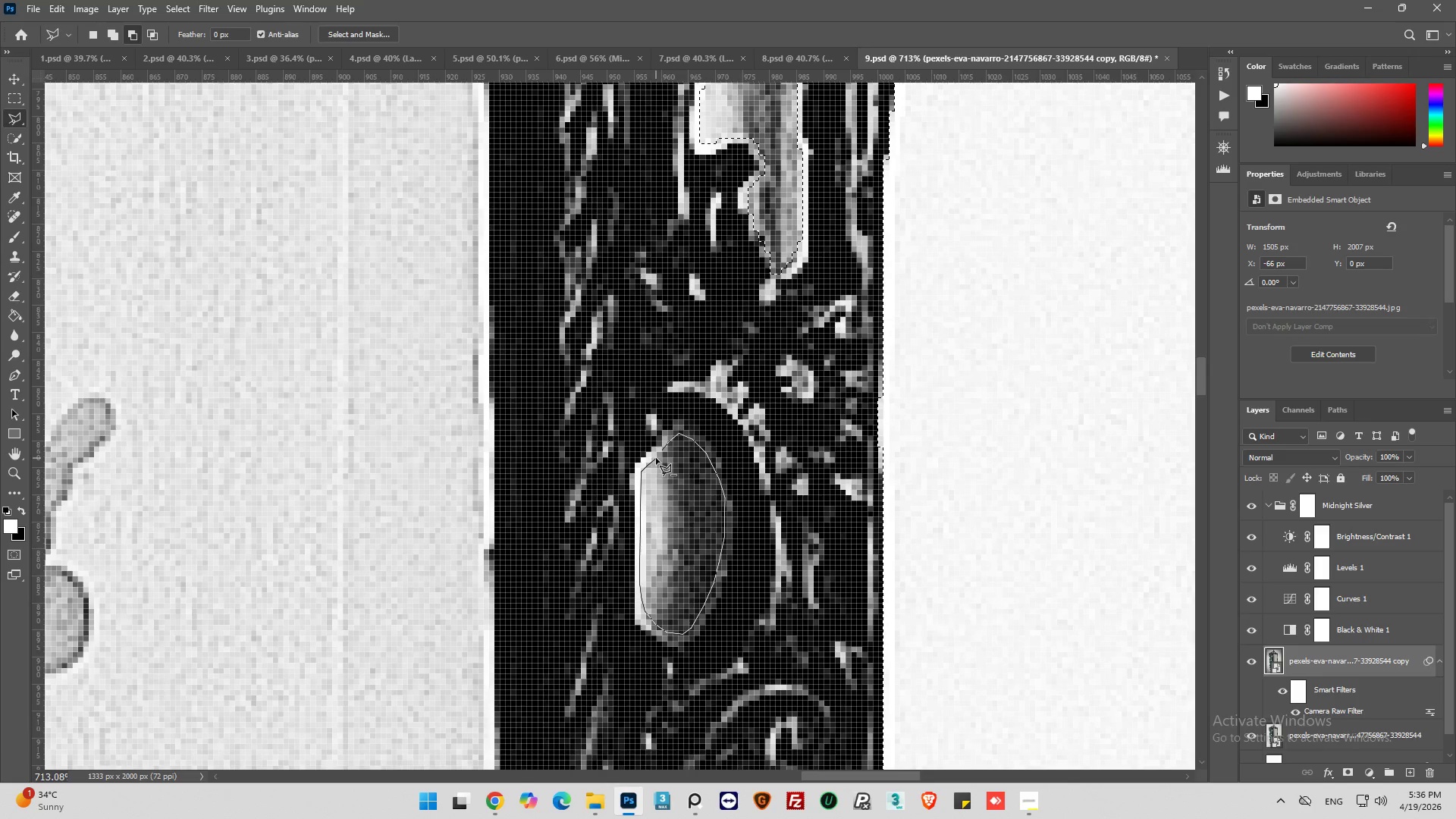 
left_click([664, 452])
 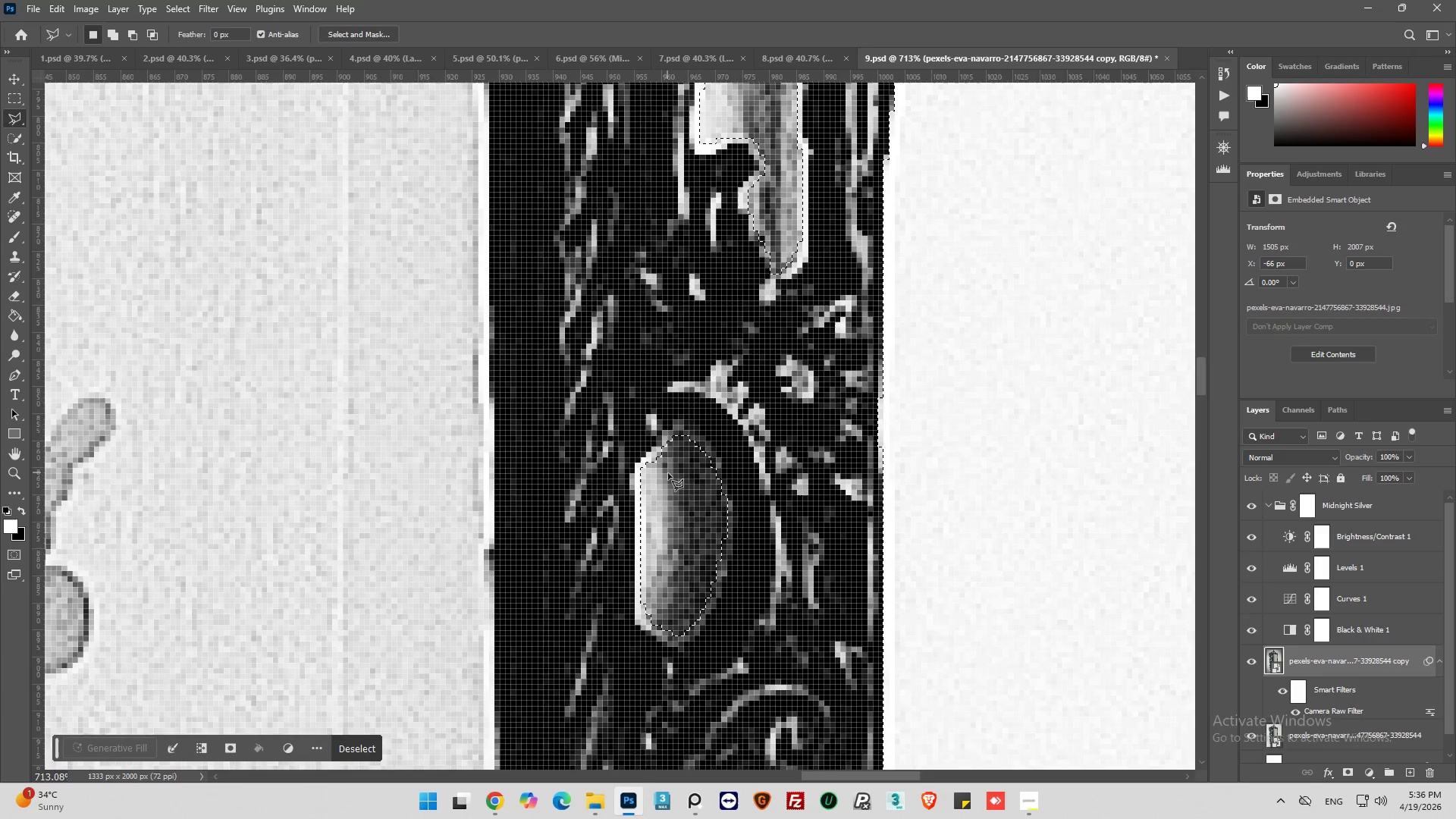 
hold_key(key=AltLeft, duration=0.33)
hold_key(key=AltLeft, duration=0.33)
scroll: coordinate [746, 464], scroll_direction: down, amount: 44.0
 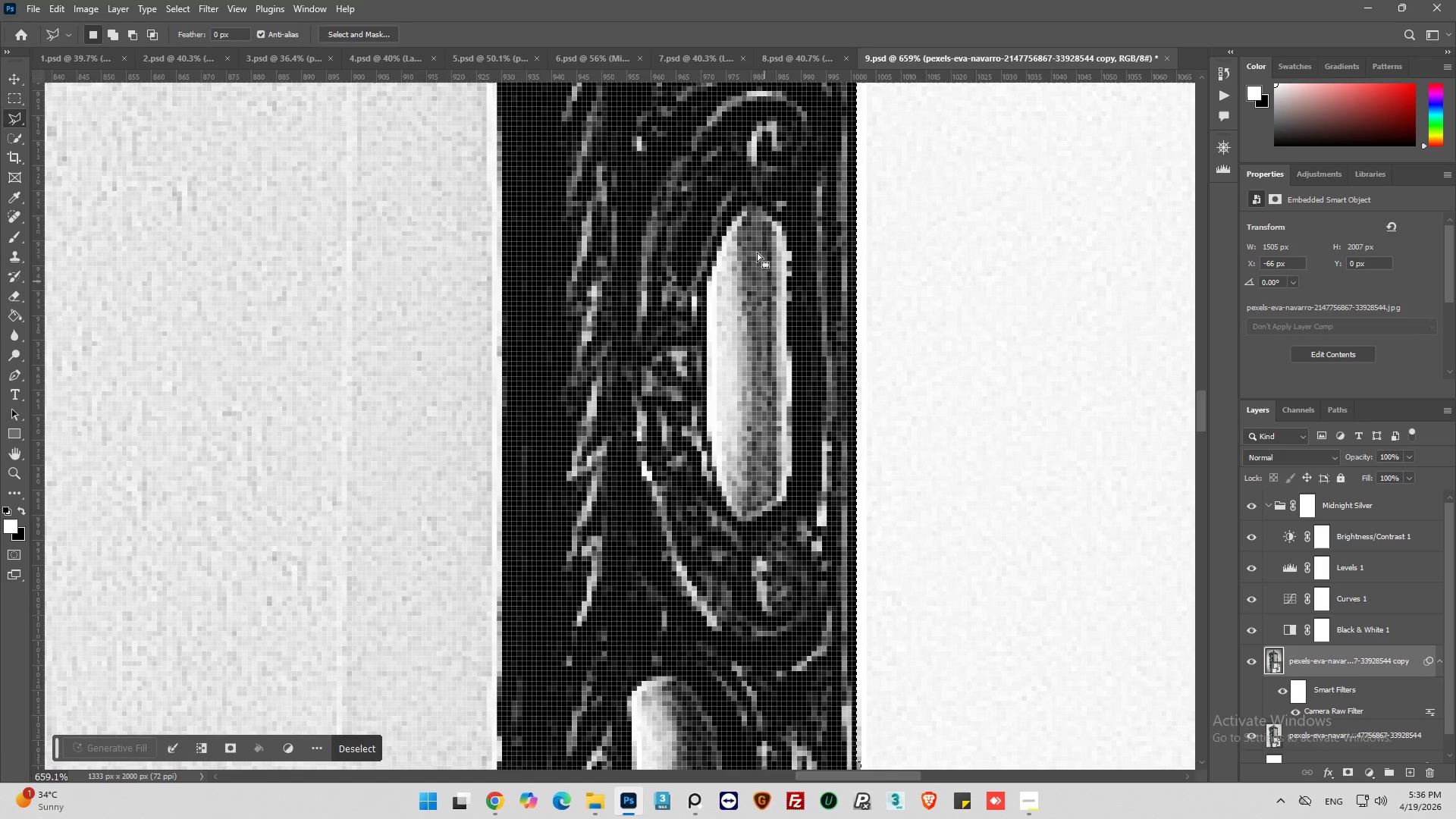 
hold_key(key=AltLeft, duration=1.28)
 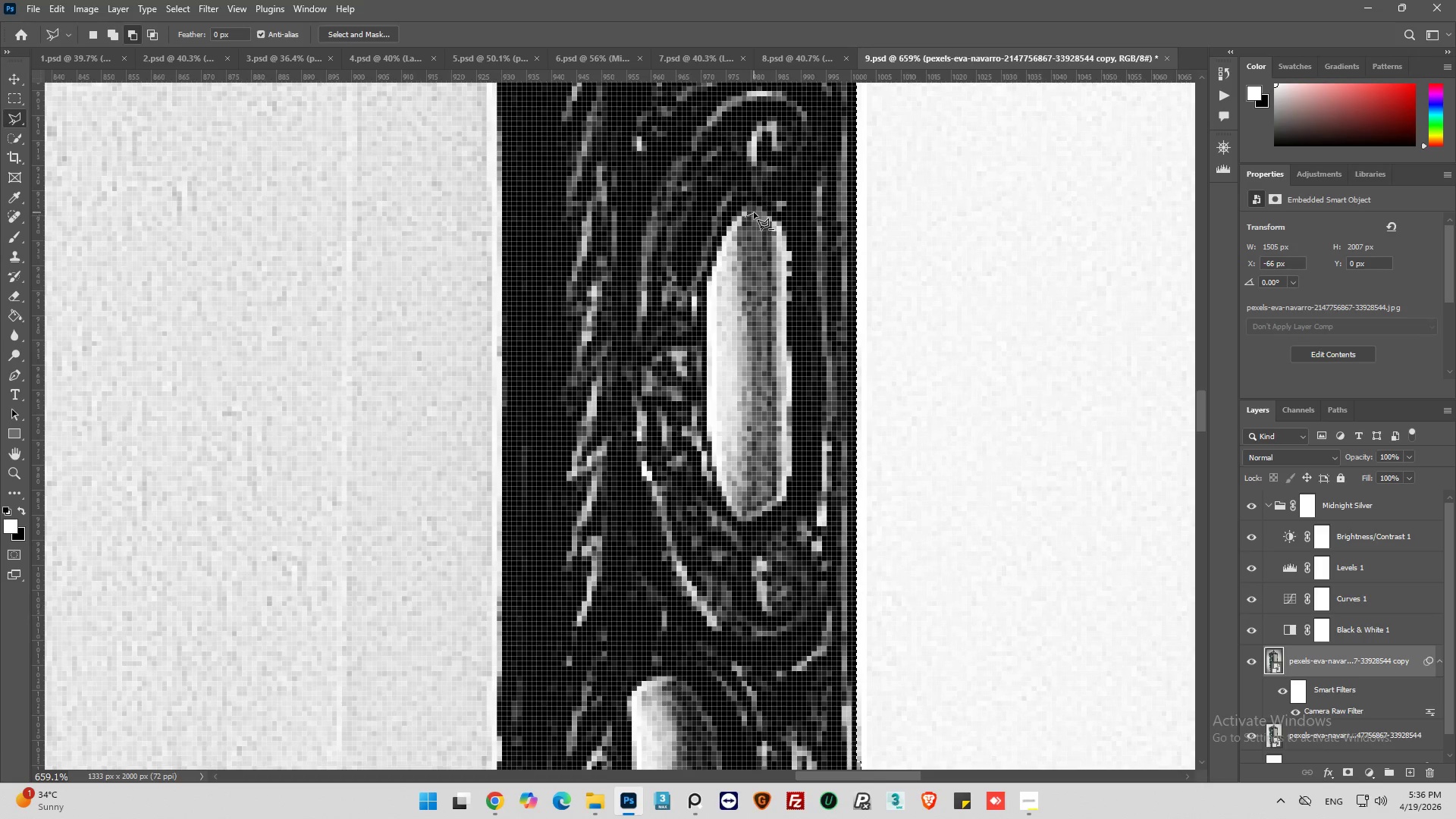 
left_click_drag(start_coordinate=[754, 212], to_coordinate=[758, 217])
 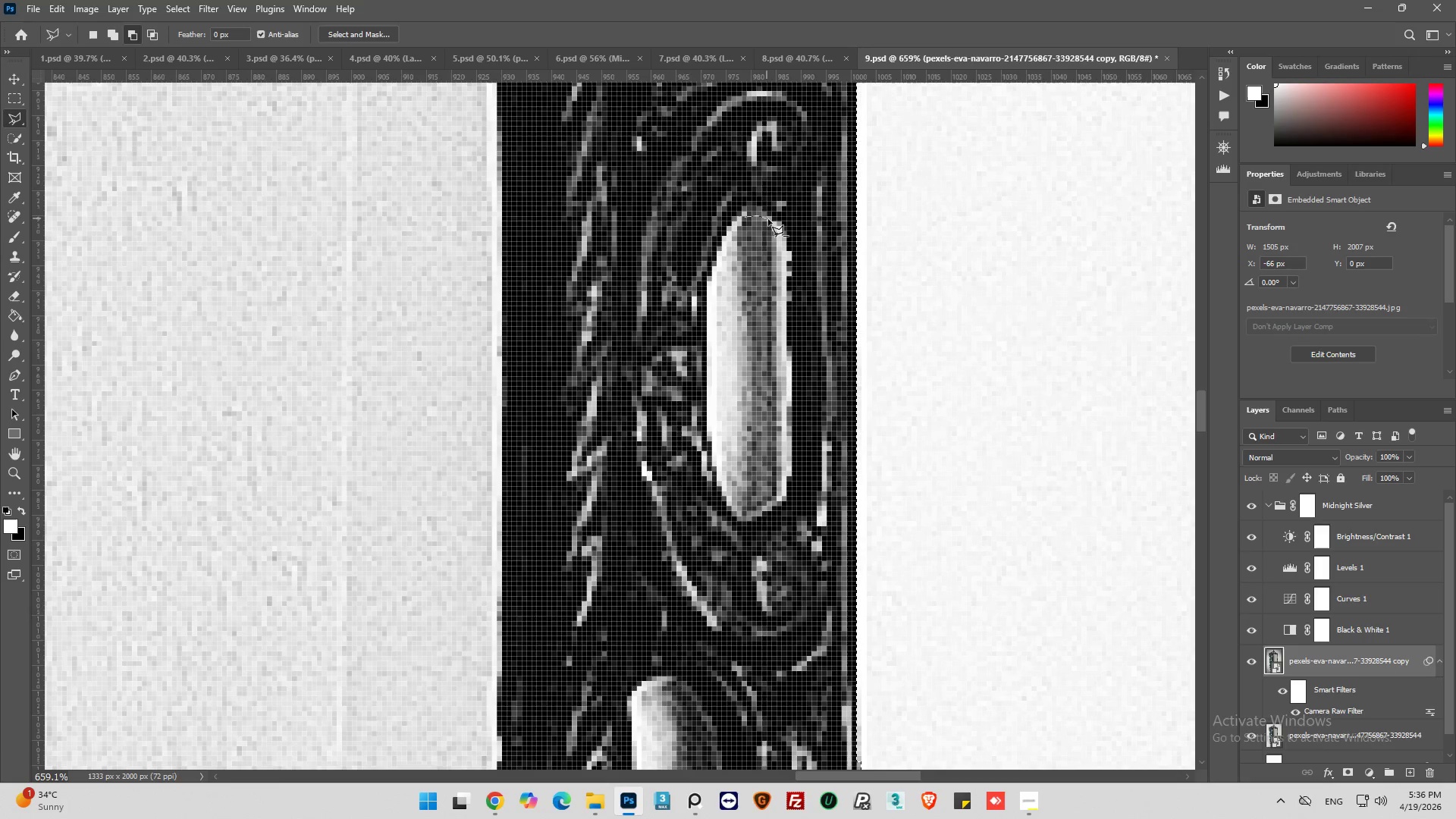 
left_click_drag(start_coordinate=[768, 219], to_coordinate=[770, 223])
 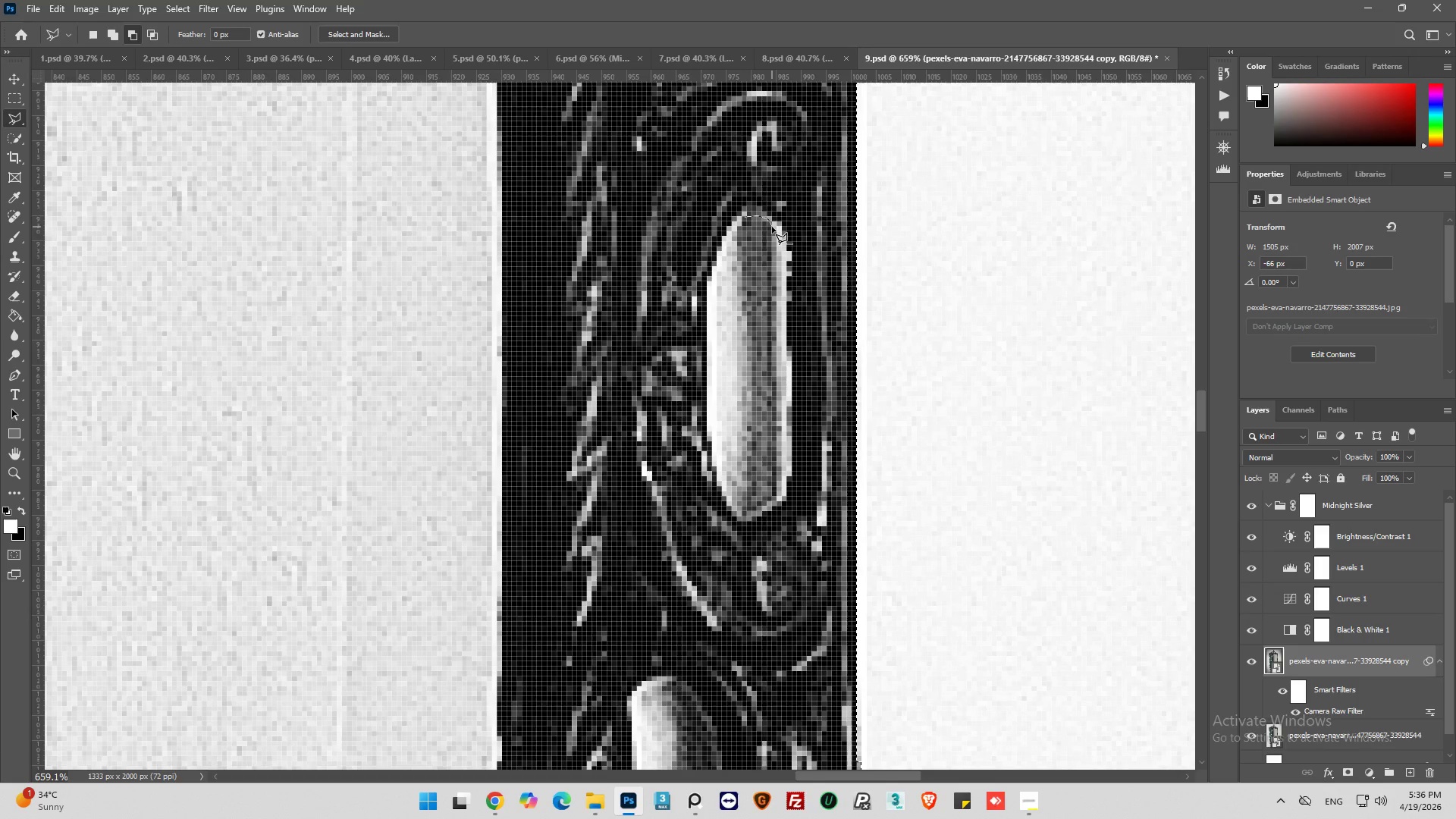 
left_click_drag(start_coordinate=[772, 227], to_coordinate=[774, 232])
 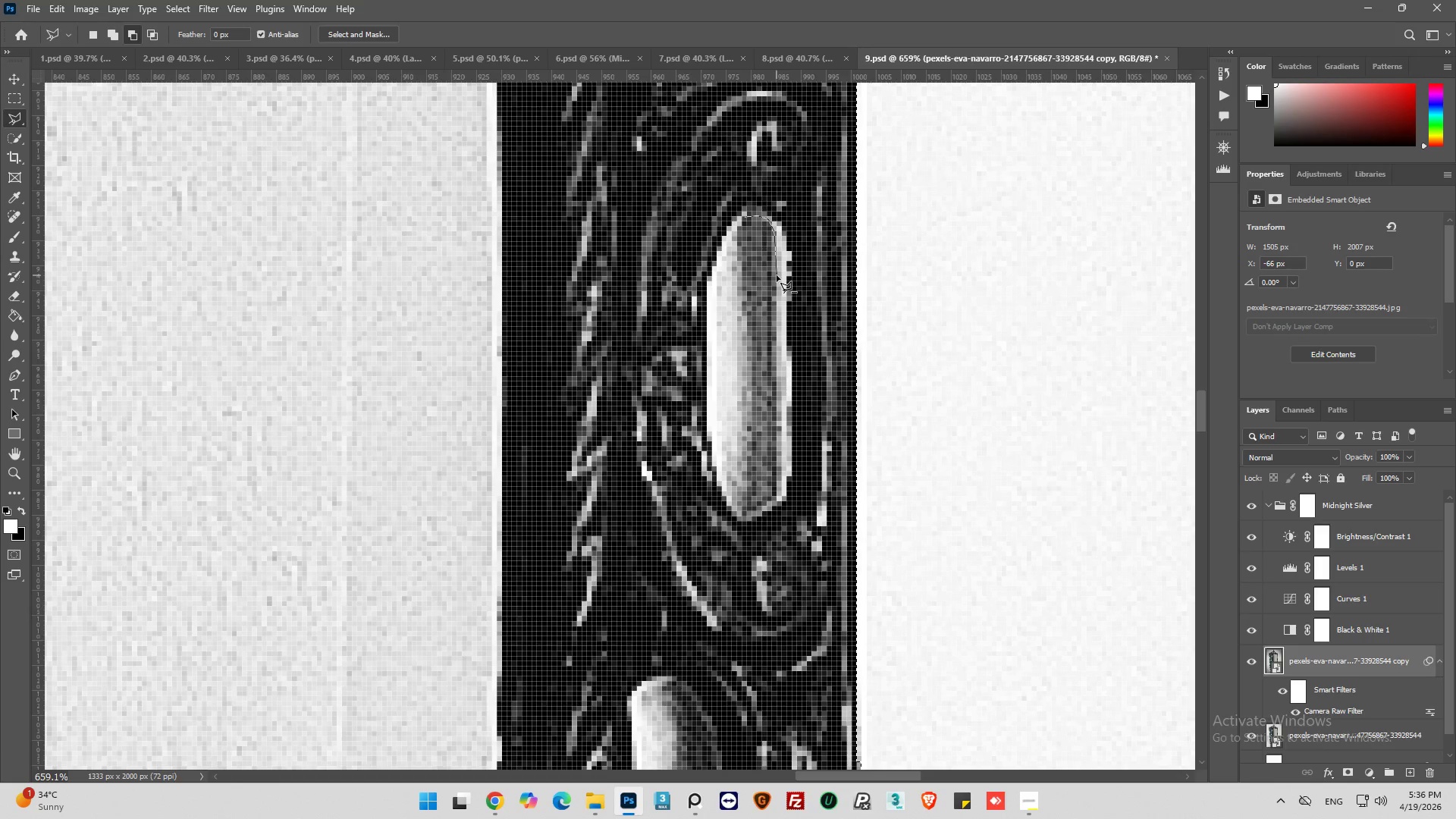 
left_click_drag(start_coordinate=[775, 275], to_coordinate=[774, 279])
 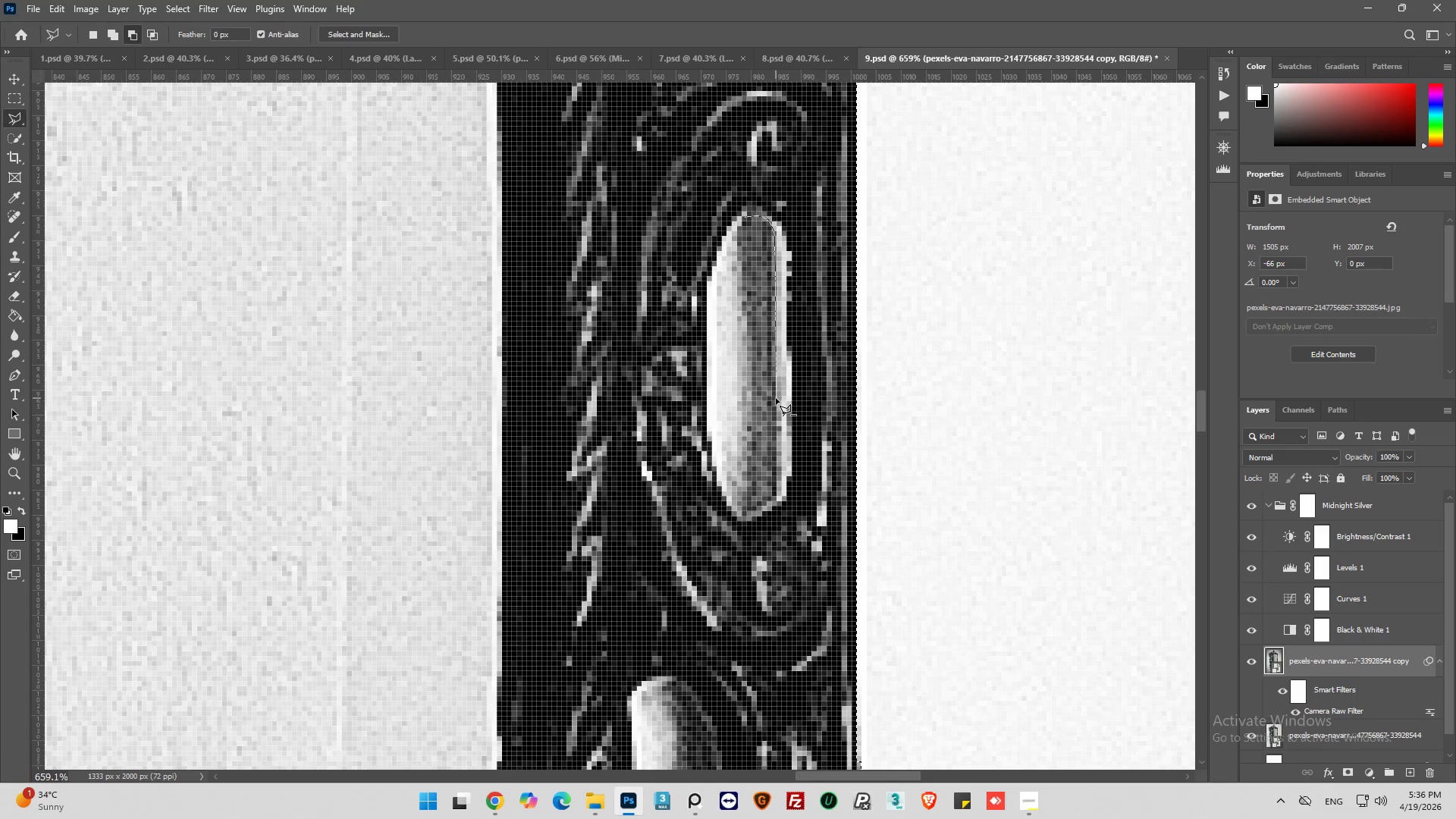 
left_click_drag(start_coordinate=[776, 399], to_coordinate=[776, 406])
 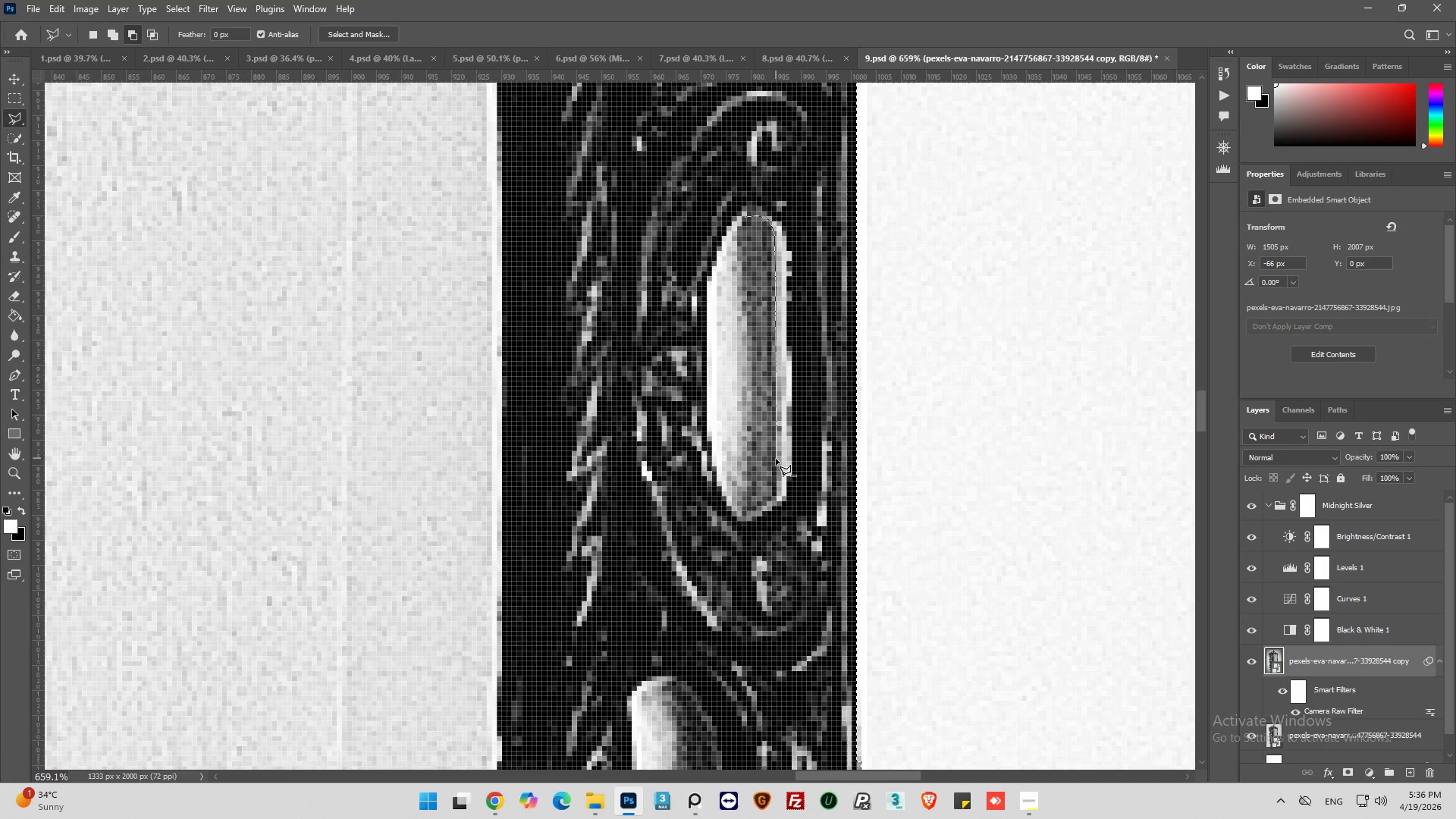 
left_click_drag(start_coordinate=[776, 459], to_coordinate=[776, 463])
 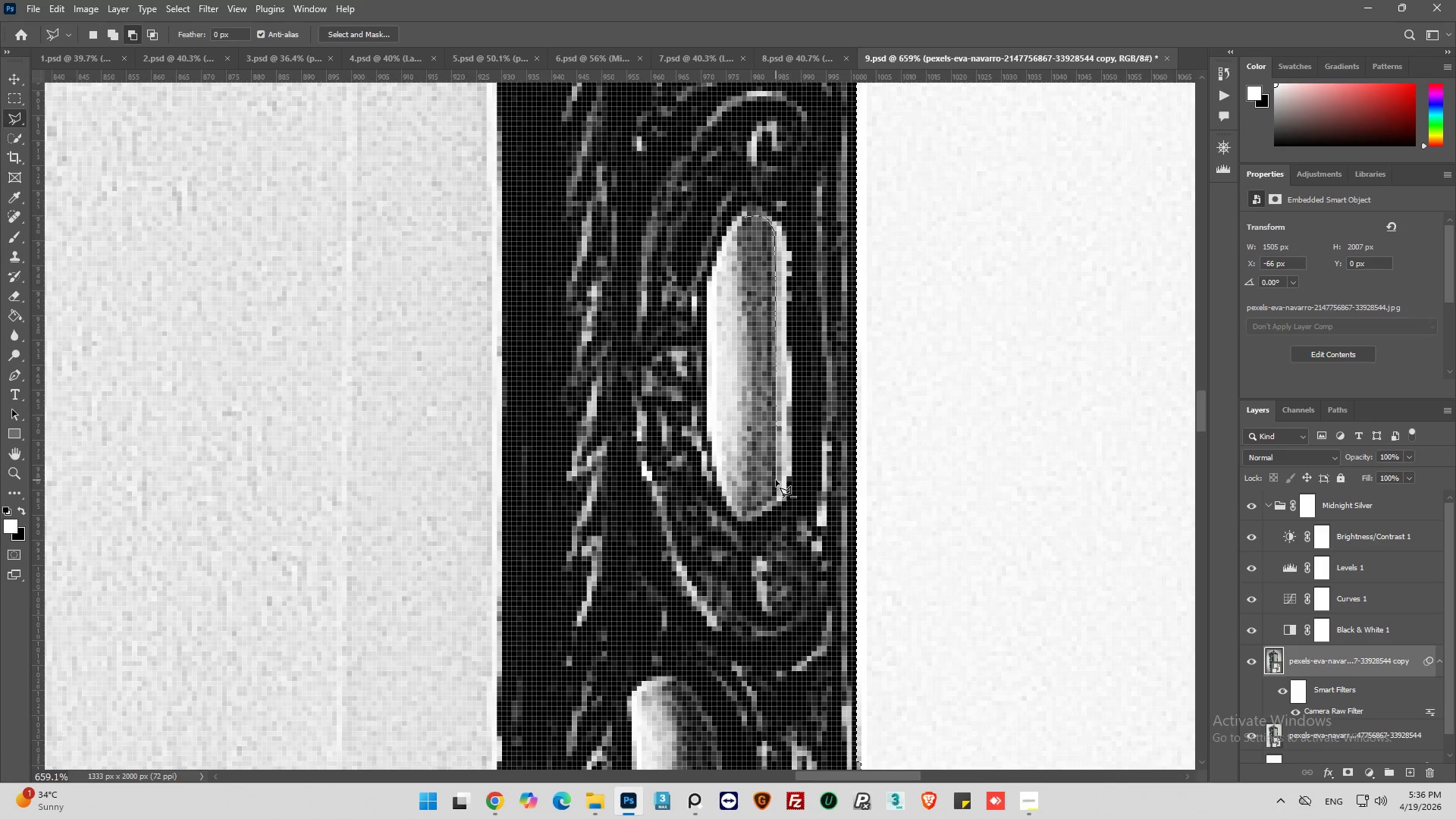 
left_click_drag(start_coordinate=[776, 480], to_coordinate=[774, 489])
 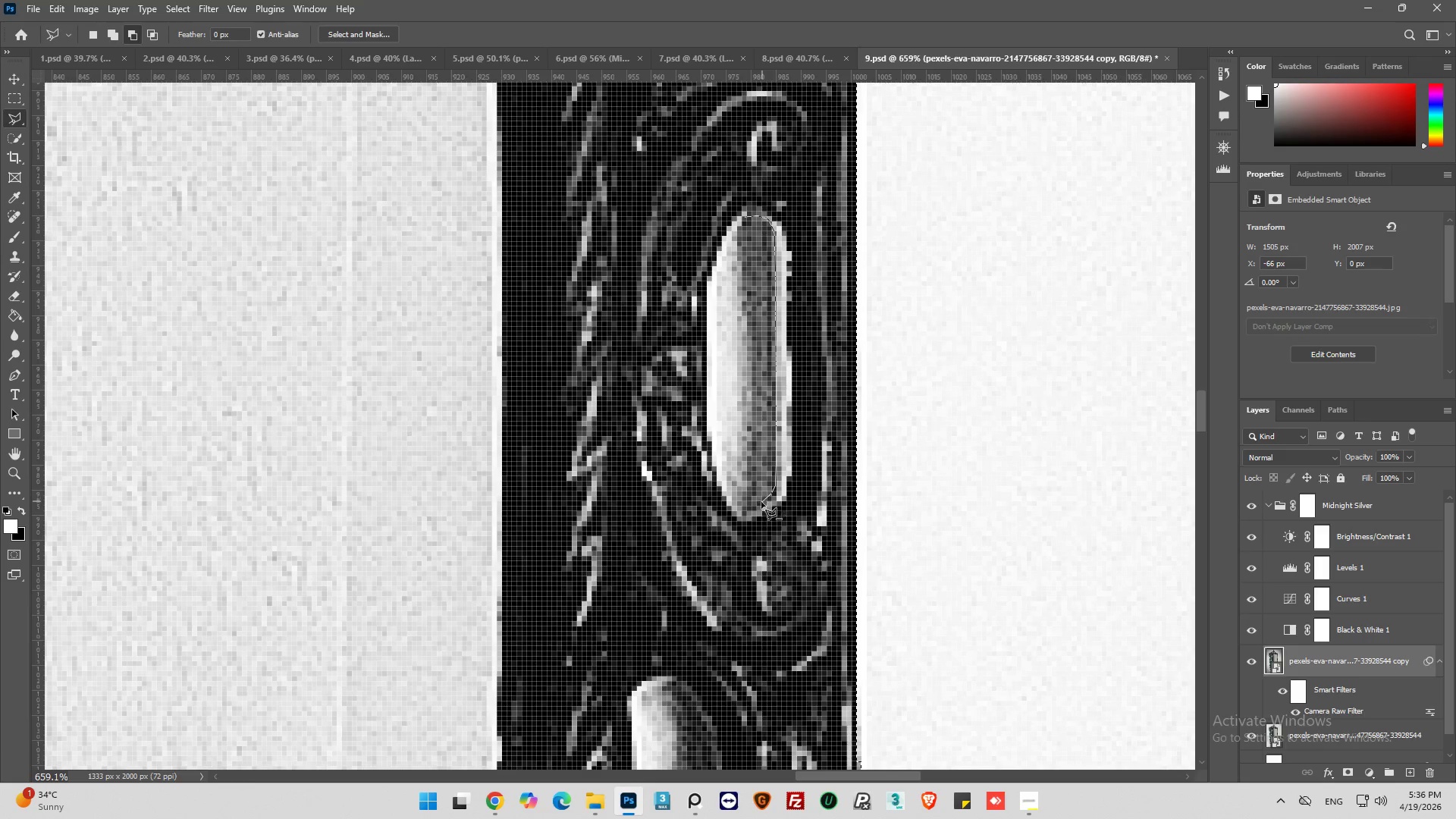 
left_click_drag(start_coordinate=[758, 505], to_coordinate=[752, 507])
 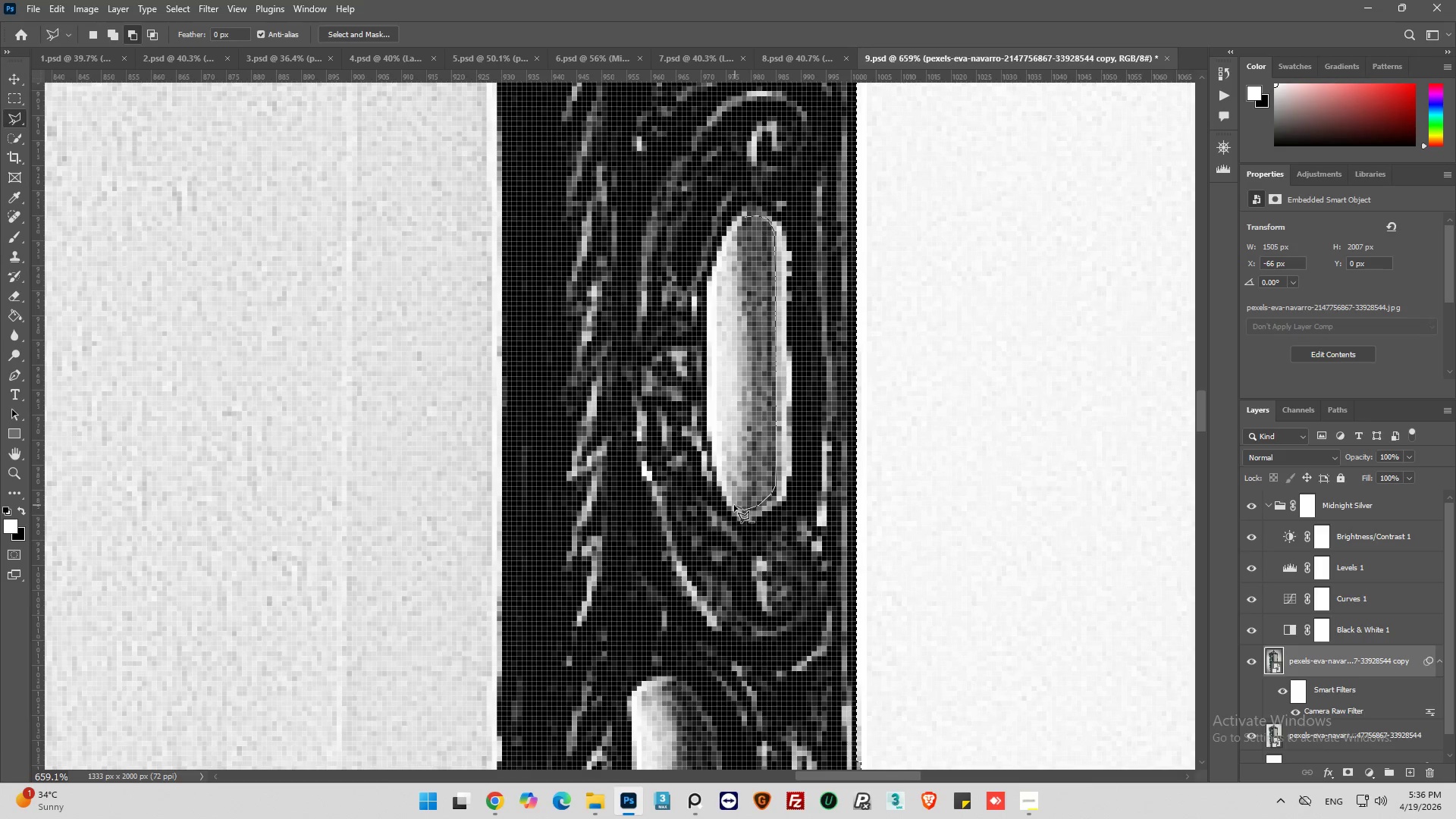 
left_click_drag(start_coordinate=[734, 505], to_coordinate=[730, 499])
 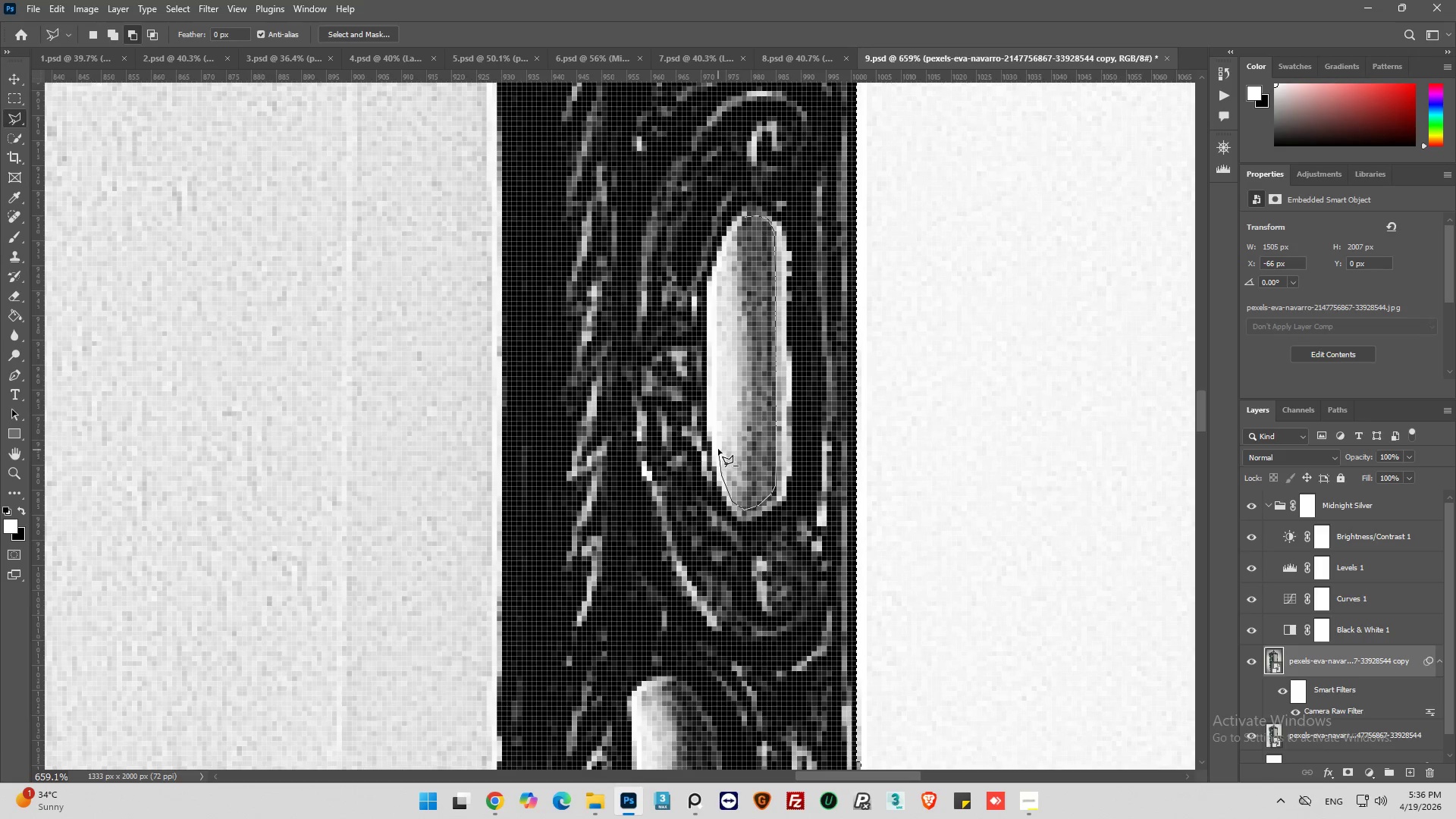 
left_click_drag(start_coordinate=[717, 438], to_coordinate=[716, 429])
 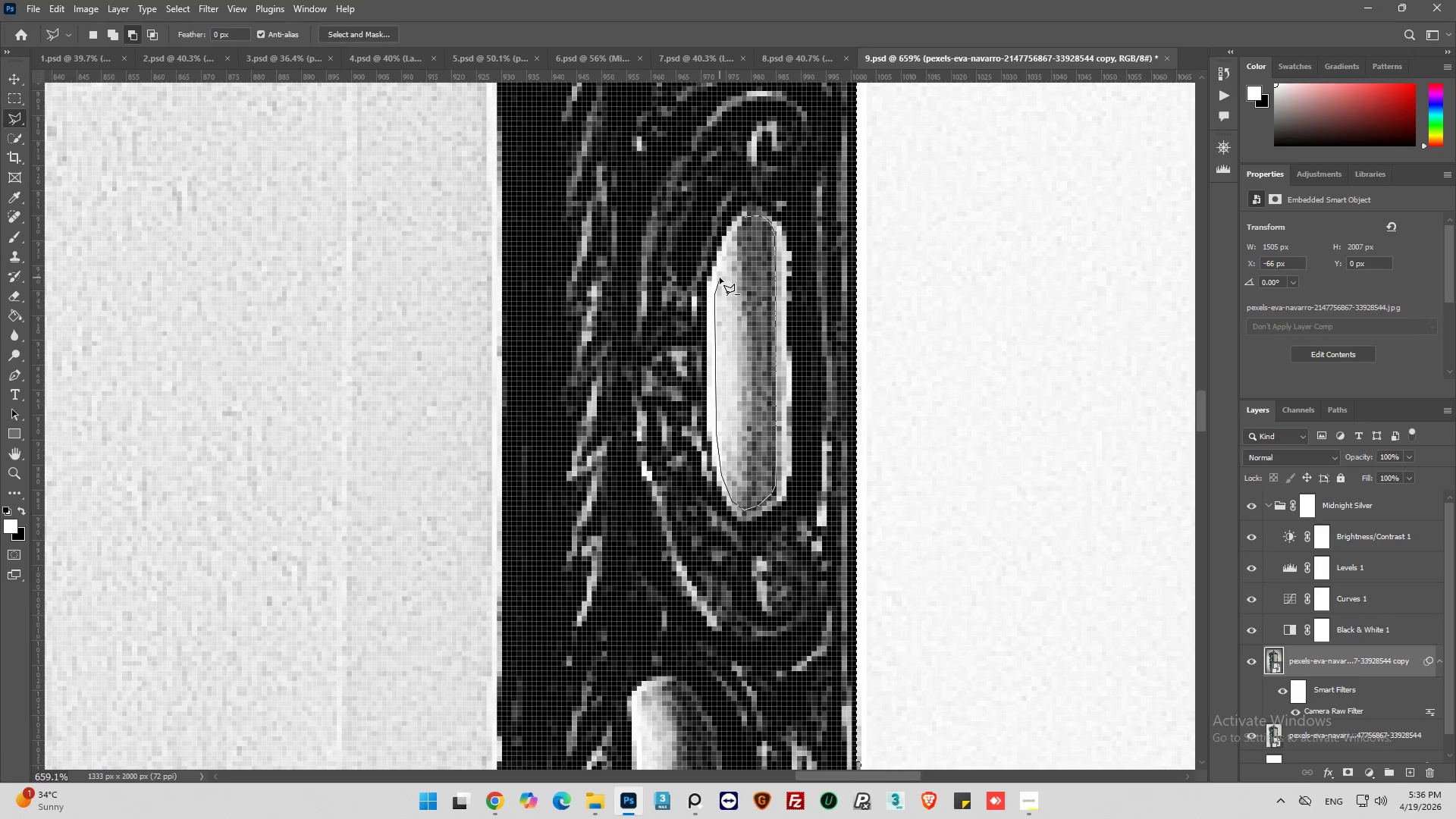 
left_click_drag(start_coordinate=[724, 262], to_coordinate=[727, 251])
 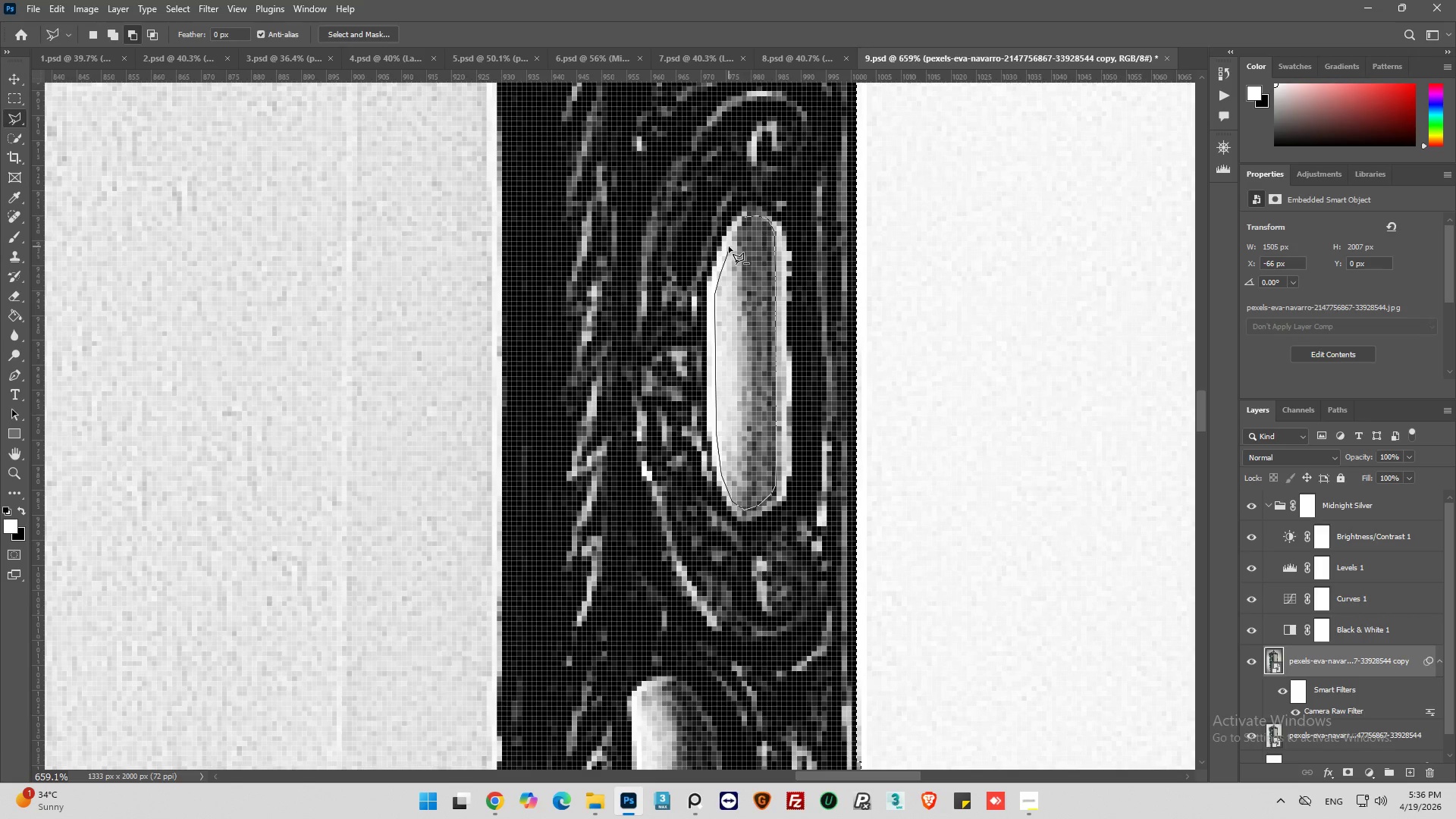 
left_click_drag(start_coordinate=[730, 245], to_coordinate=[733, 239])
 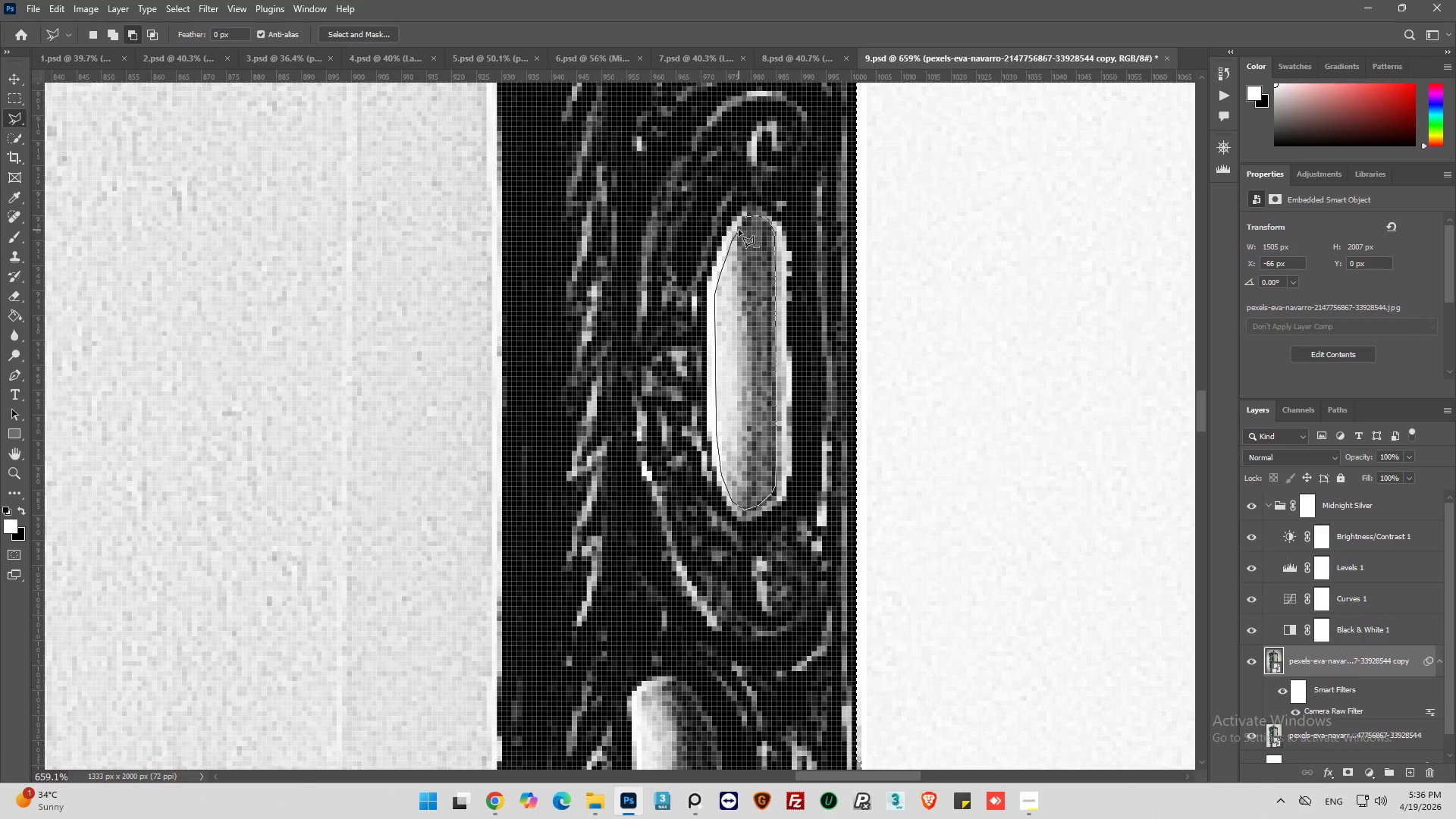 
left_click_drag(start_coordinate=[739, 230], to_coordinate=[745, 224])
 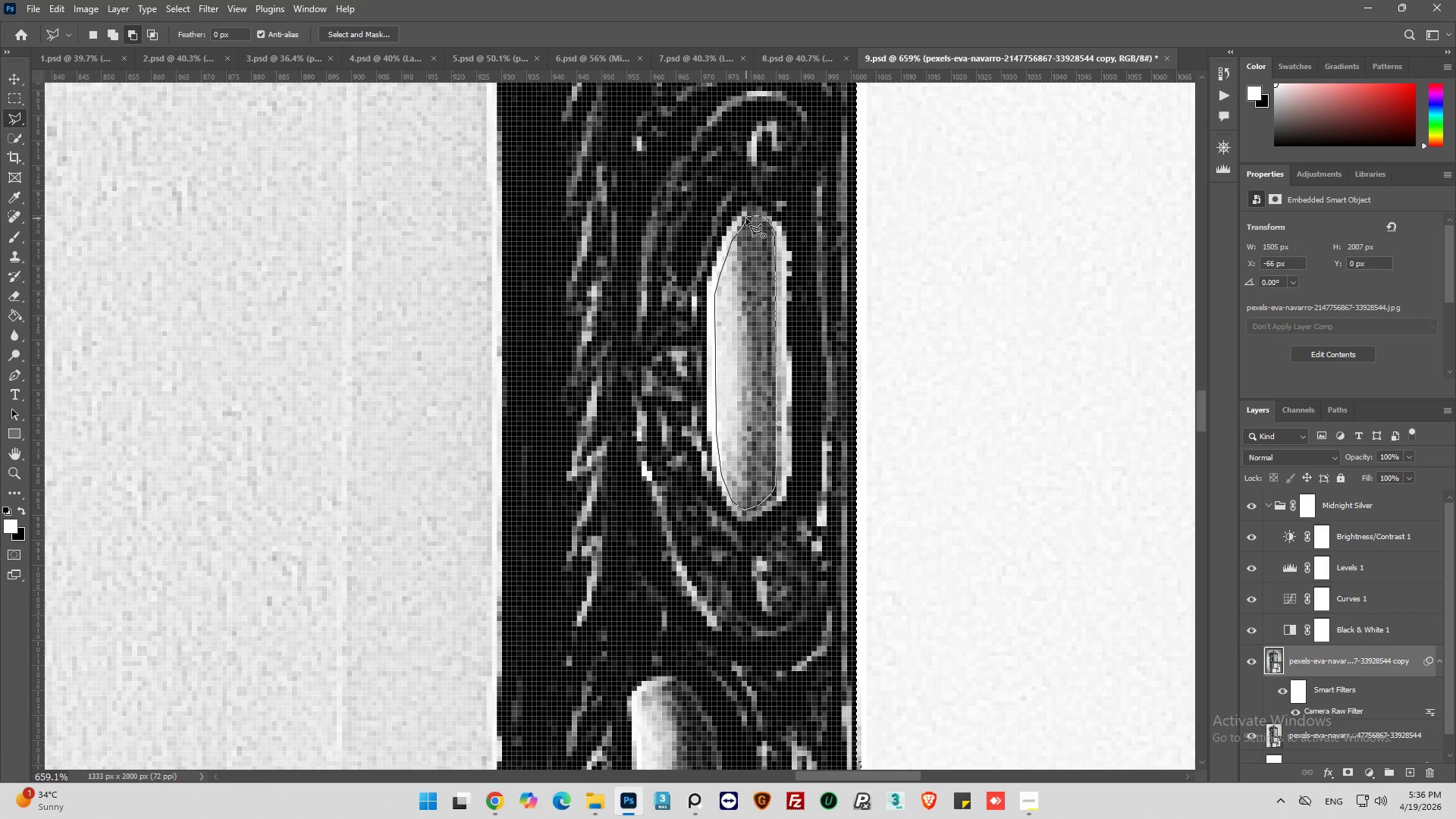 
left_click([746, 218])
 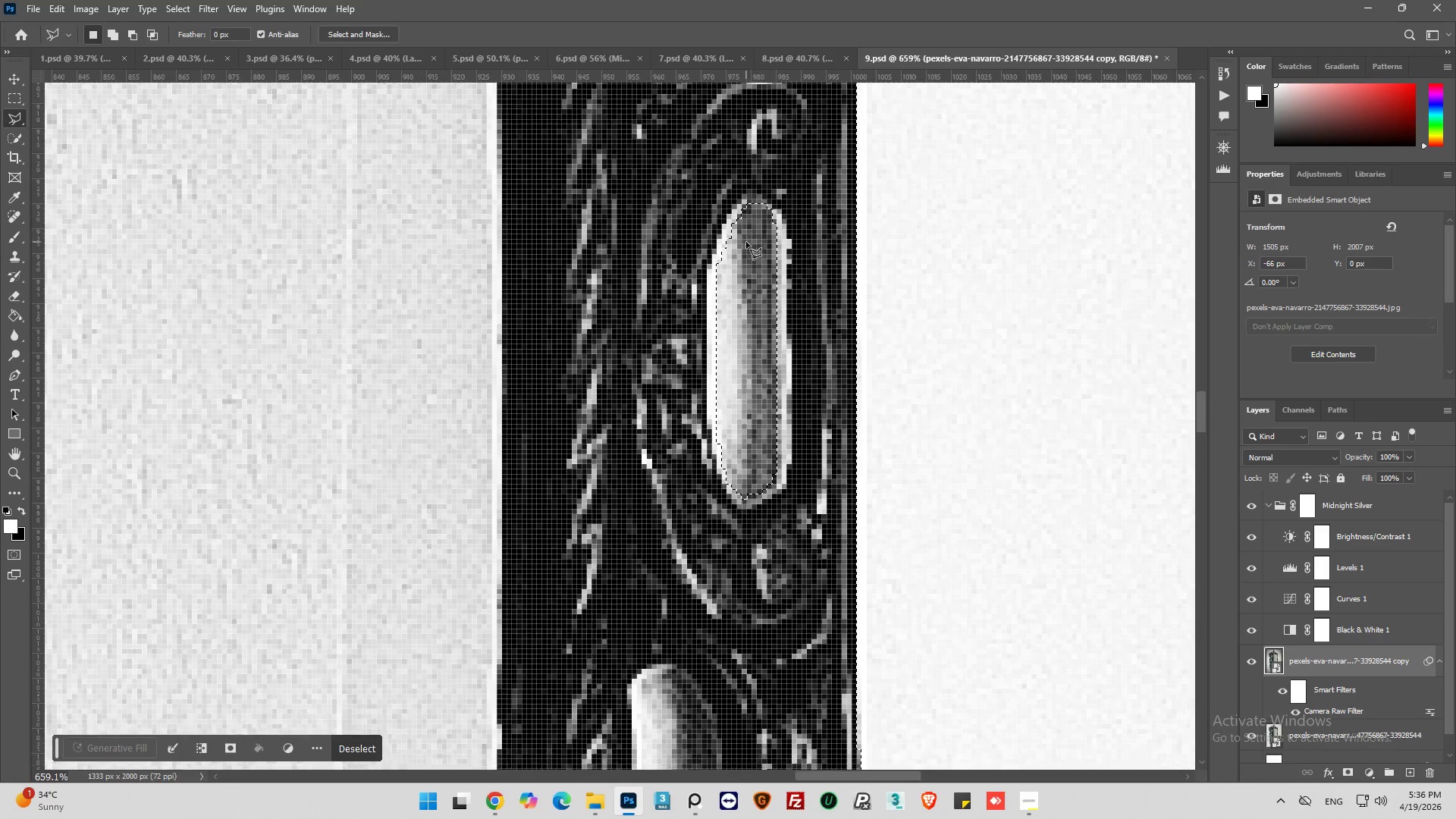 
key(Alt+AltLeft)
 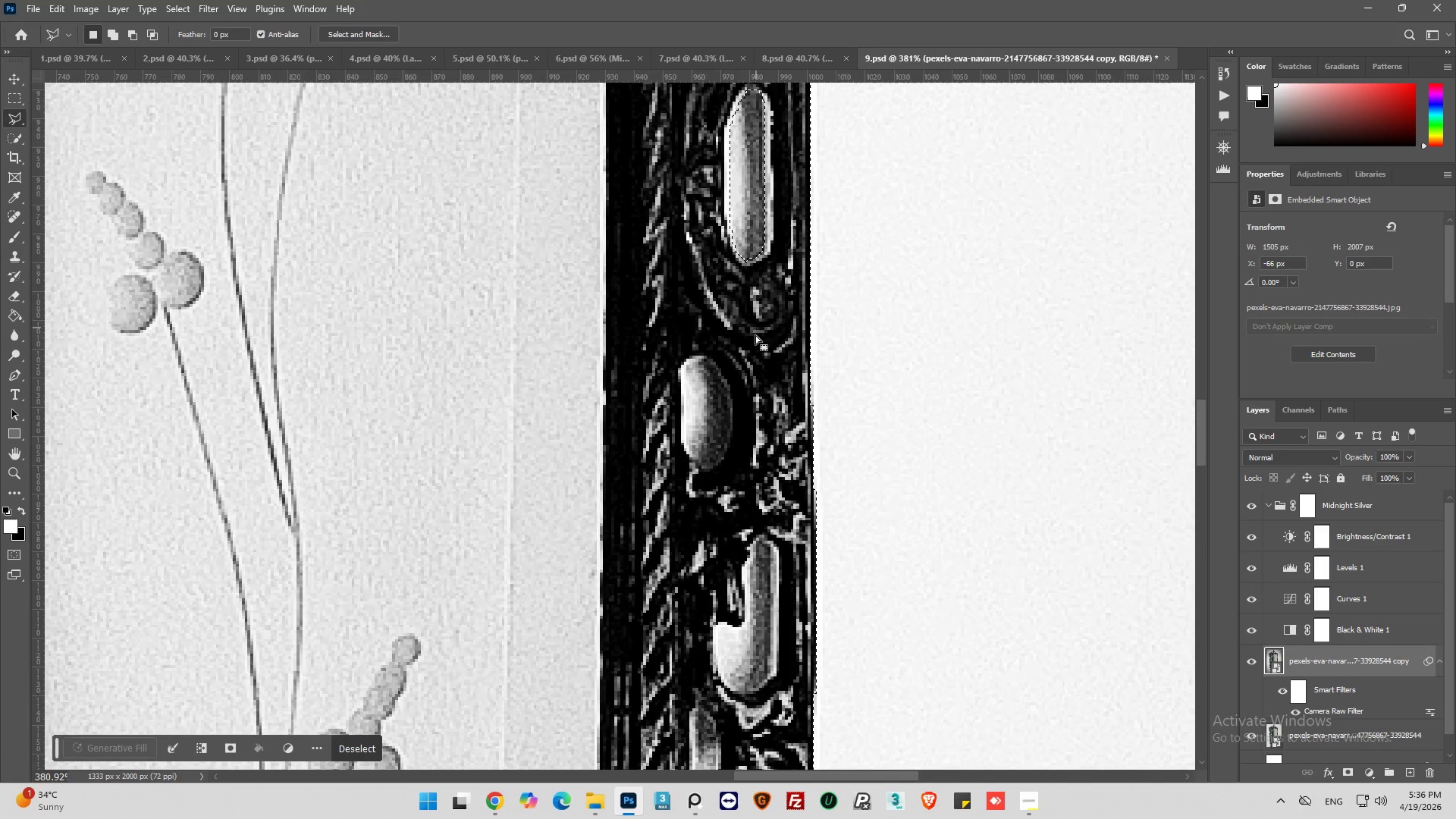 
key(Alt+AltLeft)
 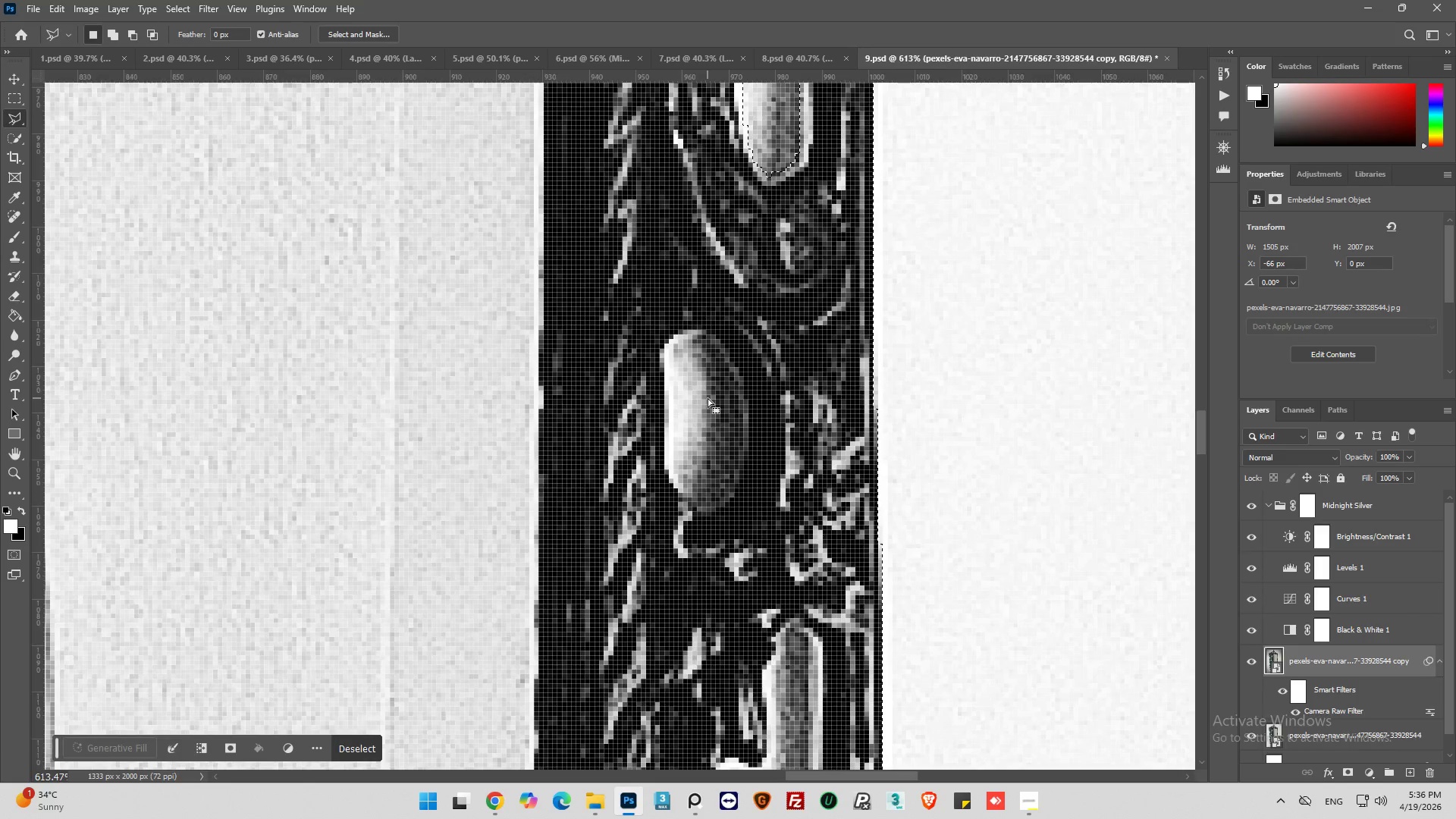 
key(Alt+AltLeft)
 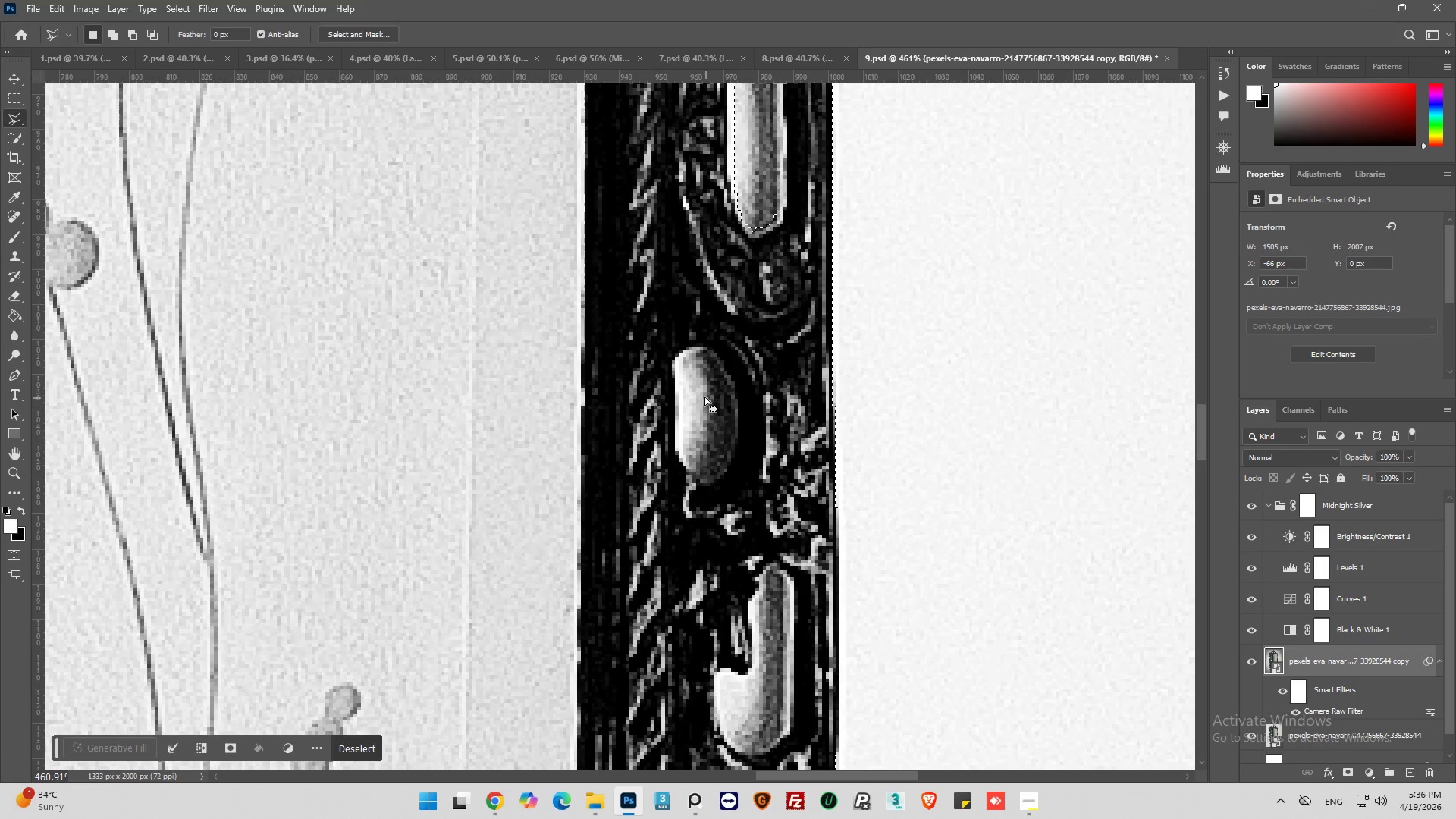 
scroll: coordinate [708, 398], scroll_direction: down, amount: 16.0
 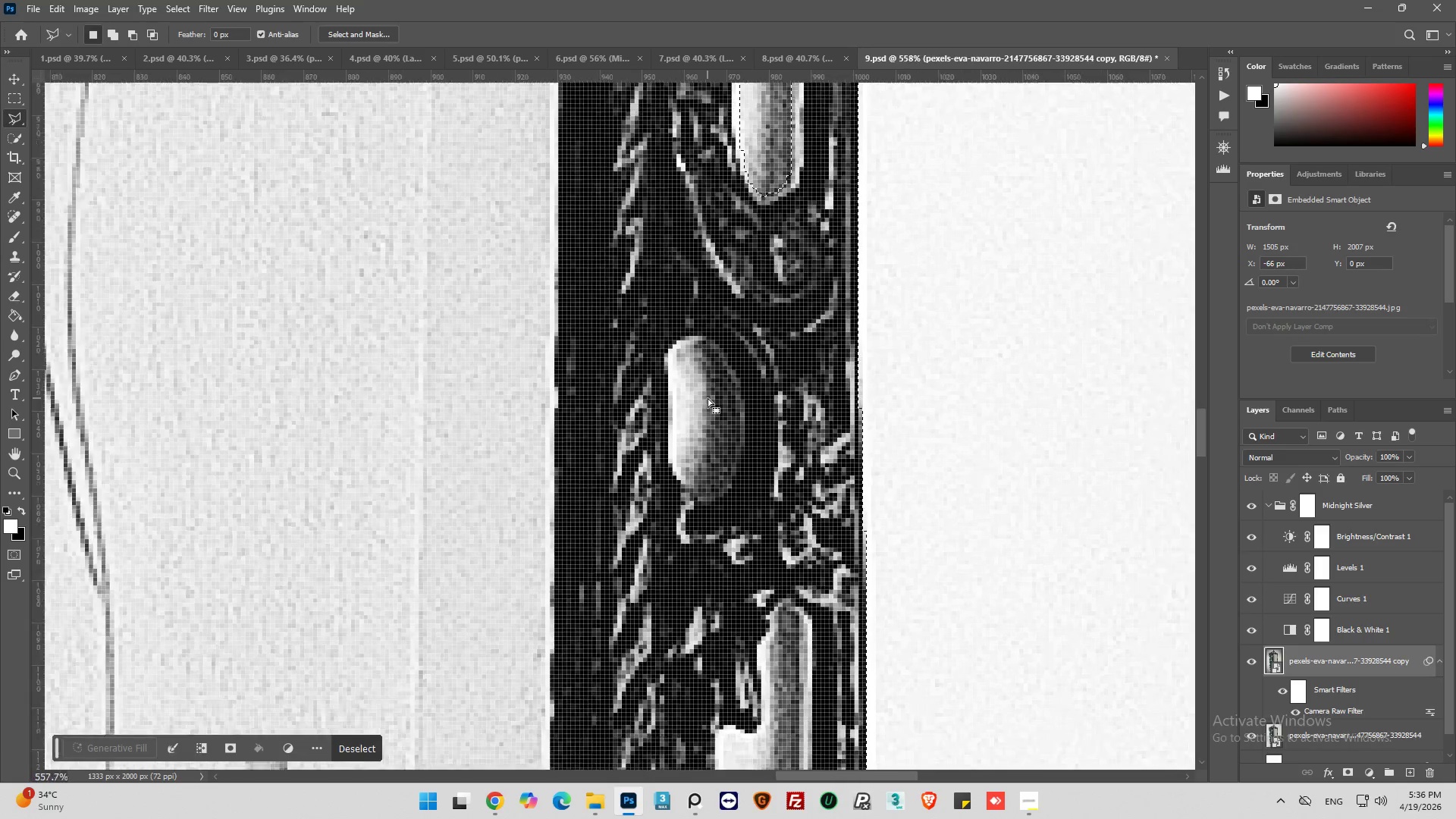 
hold_key(key=AltLeft, duration=1.5)
left_click([681, 359])
 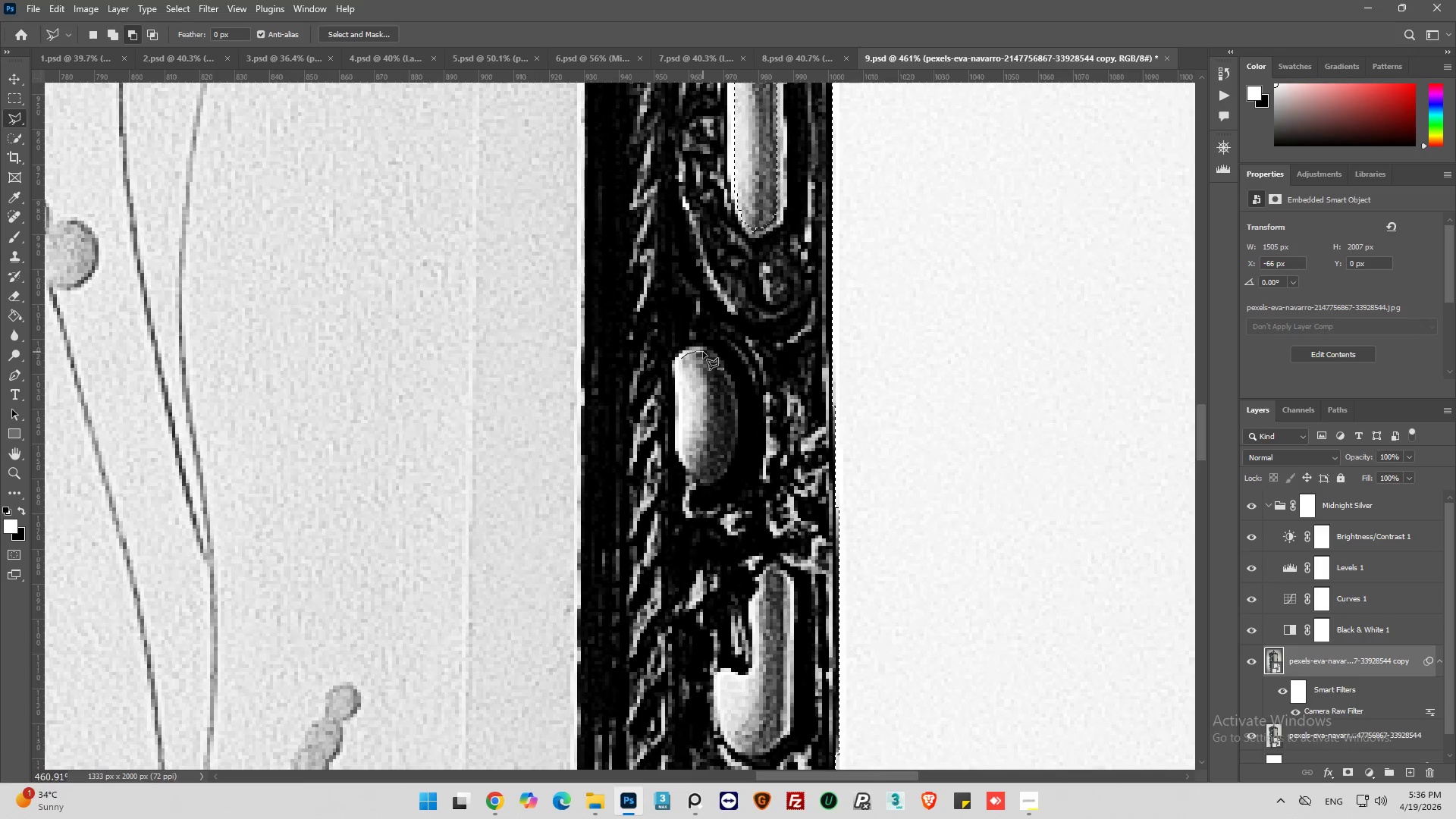 
left_click_drag(start_coordinate=[709, 356], to_coordinate=[716, 361])
 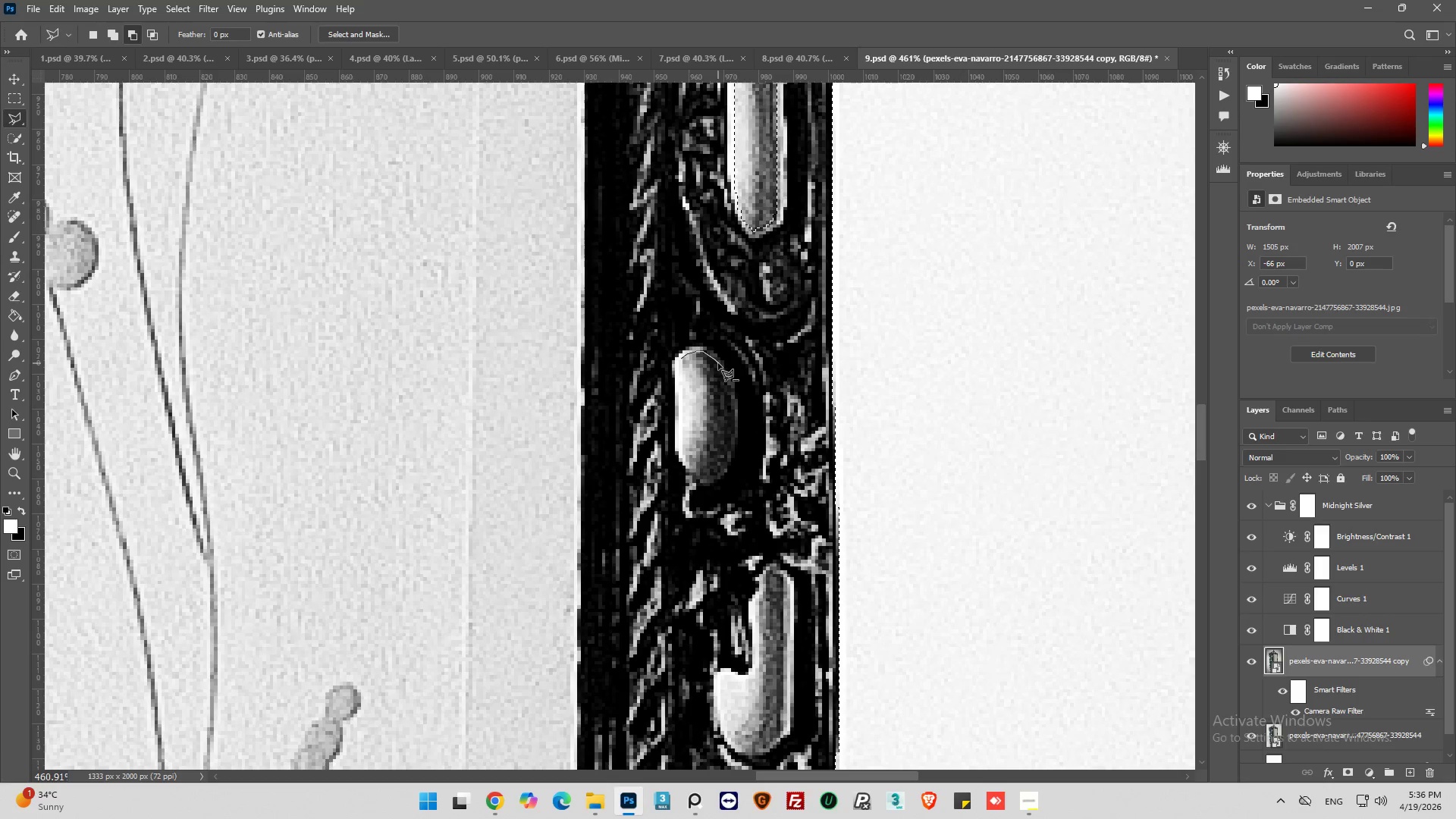 
left_click_drag(start_coordinate=[718, 363], to_coordinate=[722, 369])
 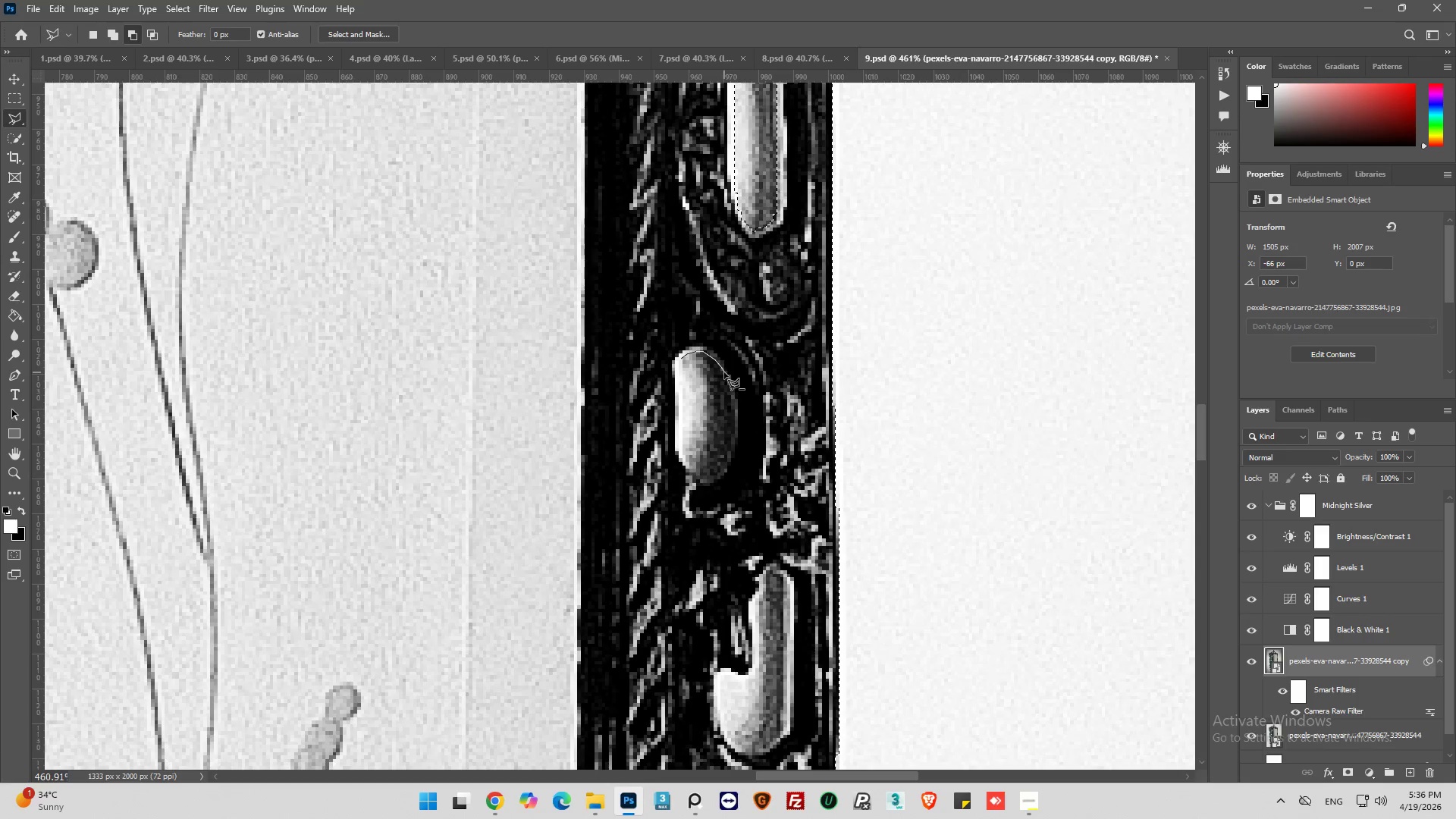 
left_click_drag(start_coordinate=[725, 373], to_coordinate=[726, 381])
 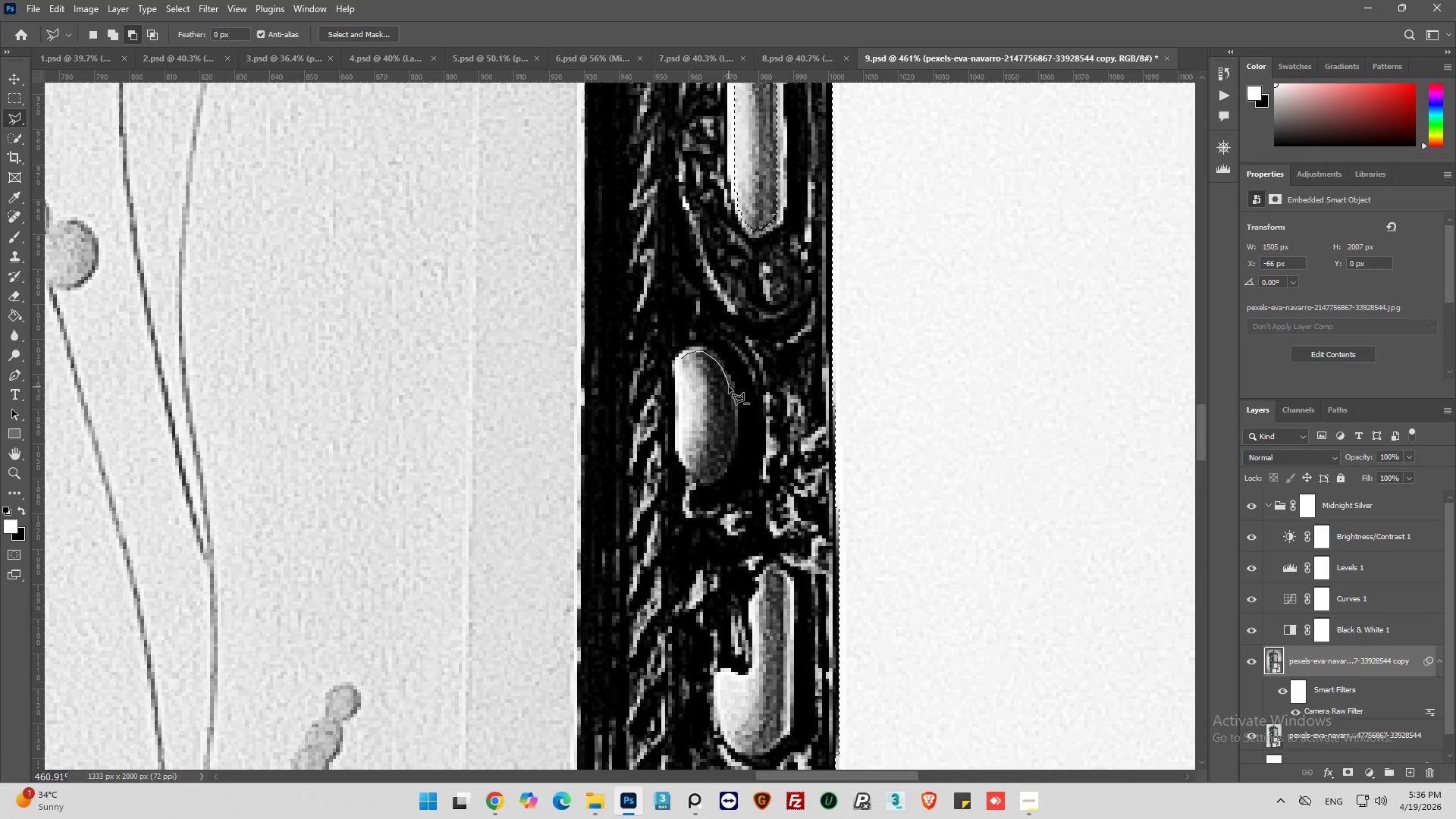 
left_click_drag(start_coordinate=[729, 387], to_coordinate=[730, 392])
 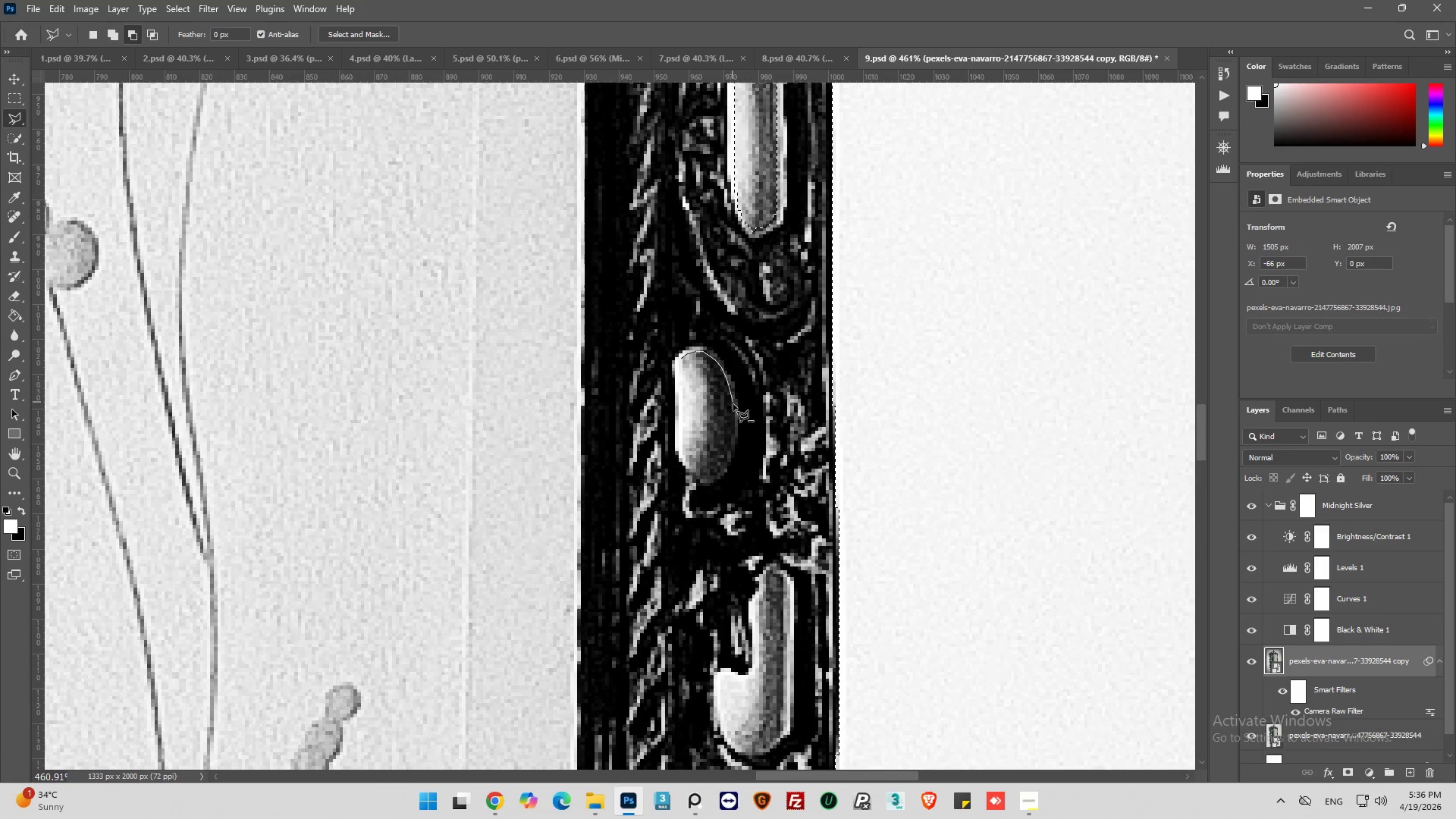 
left_click_drag(start_coordinate=[733, 402], to_coordinate=[733, 409])
 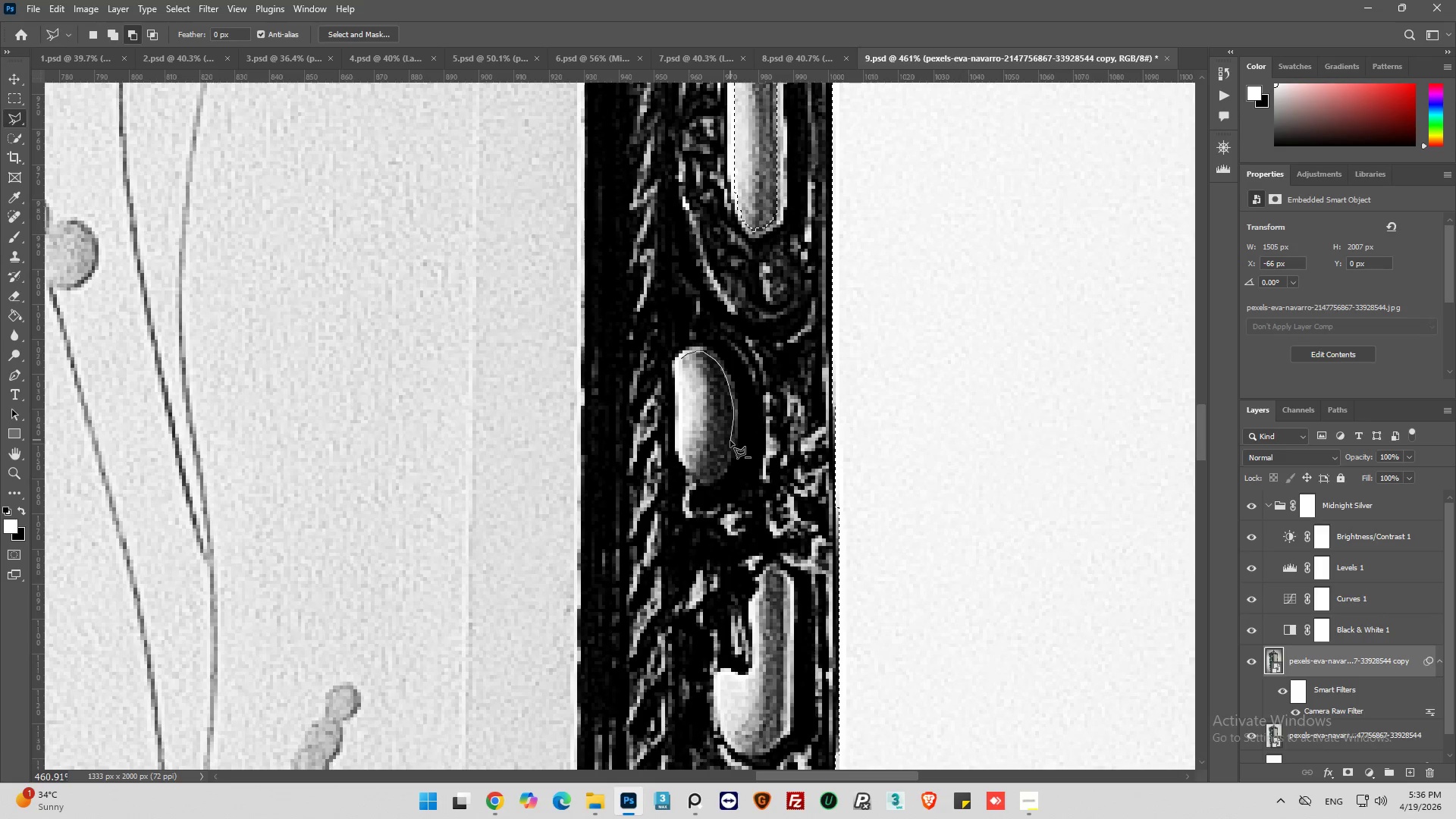 
left_click_drag(start_coordinate=[726, 456], to_coordinate=[726, 460])
 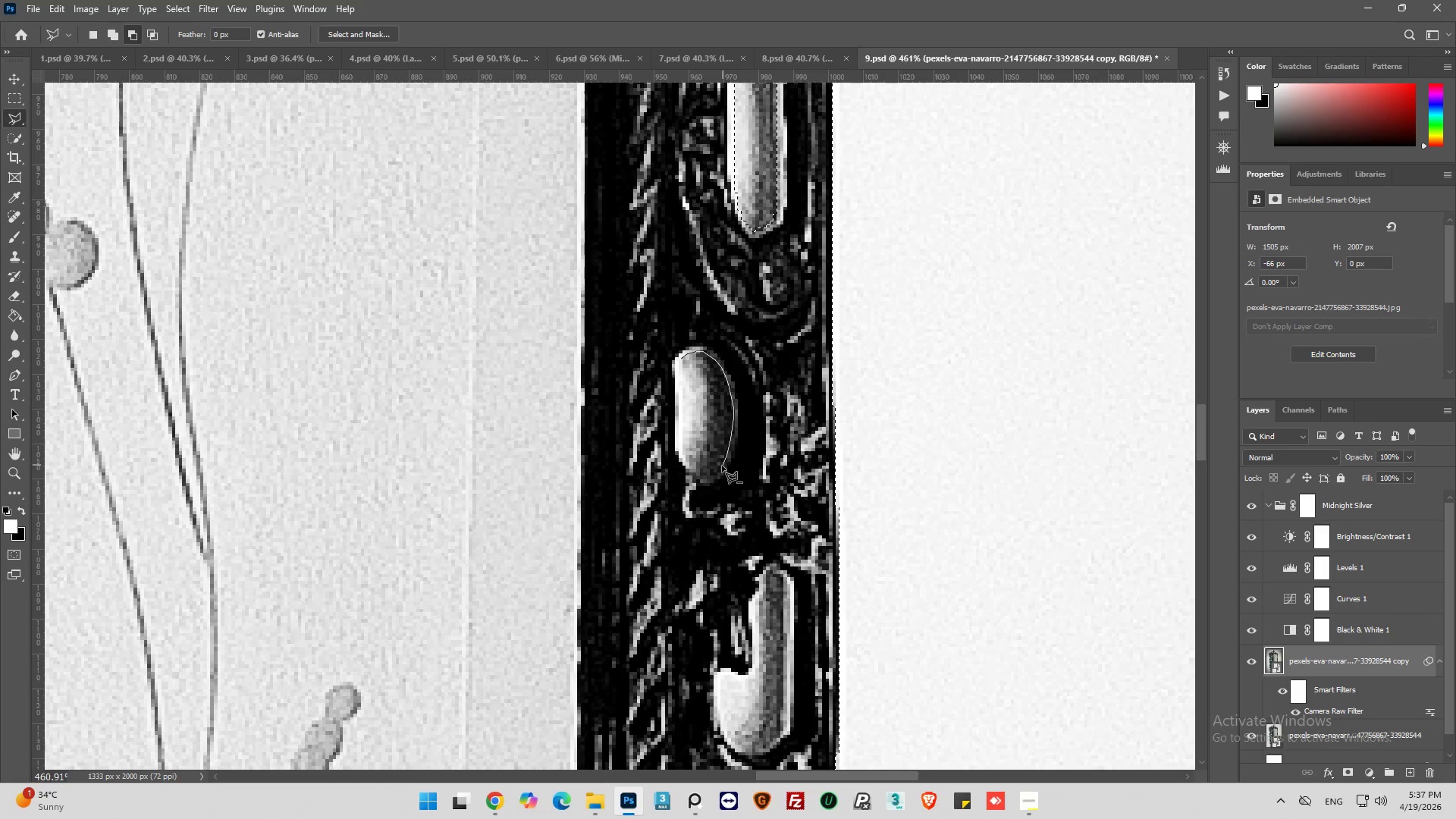 
left_click_drag(start_coordinate=[723, 465], to_coordinate=[715, 471])
 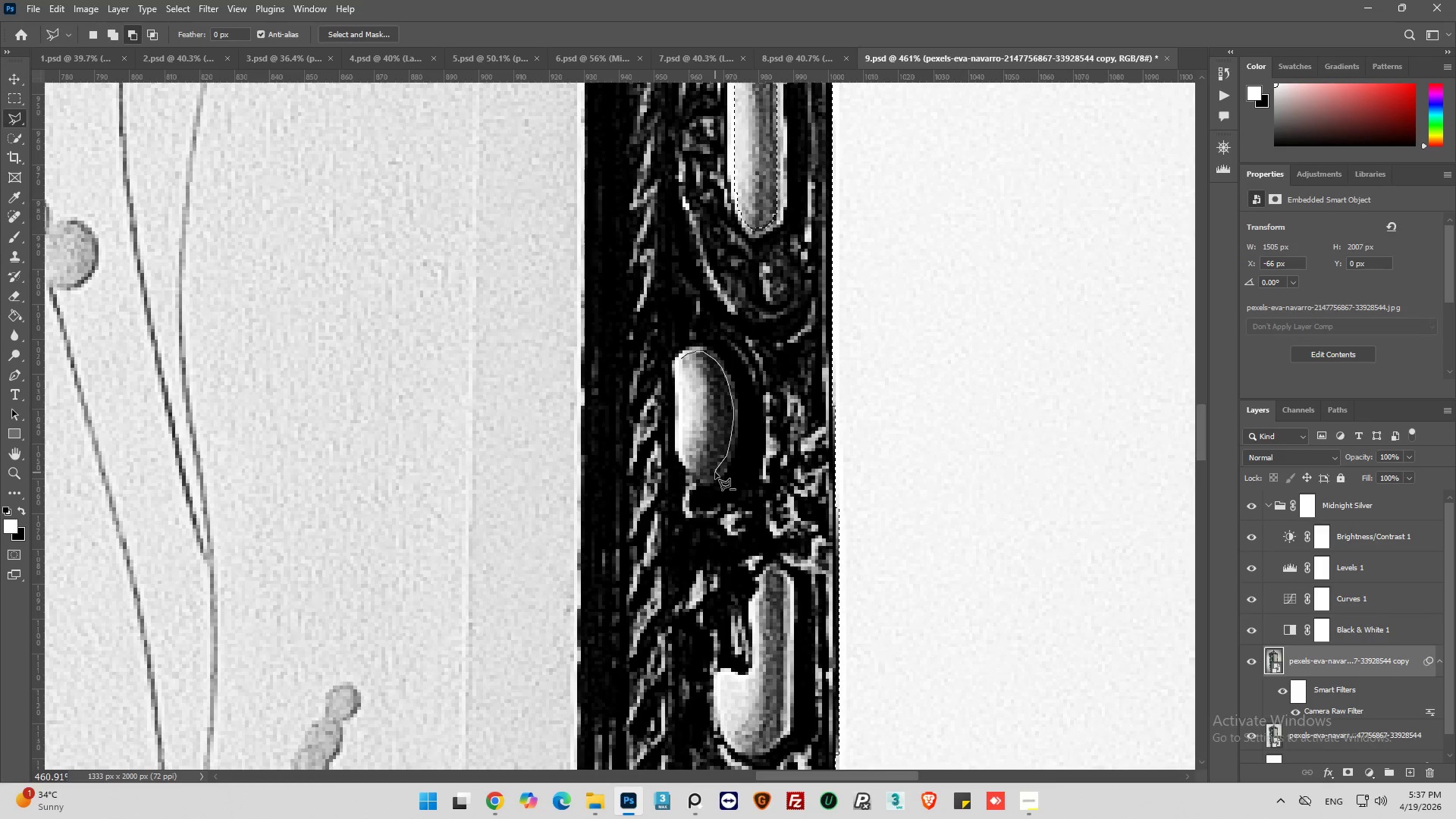 
left_click_drag(start_coordinate=[715, 472], to_coordinate=[704, 476])
 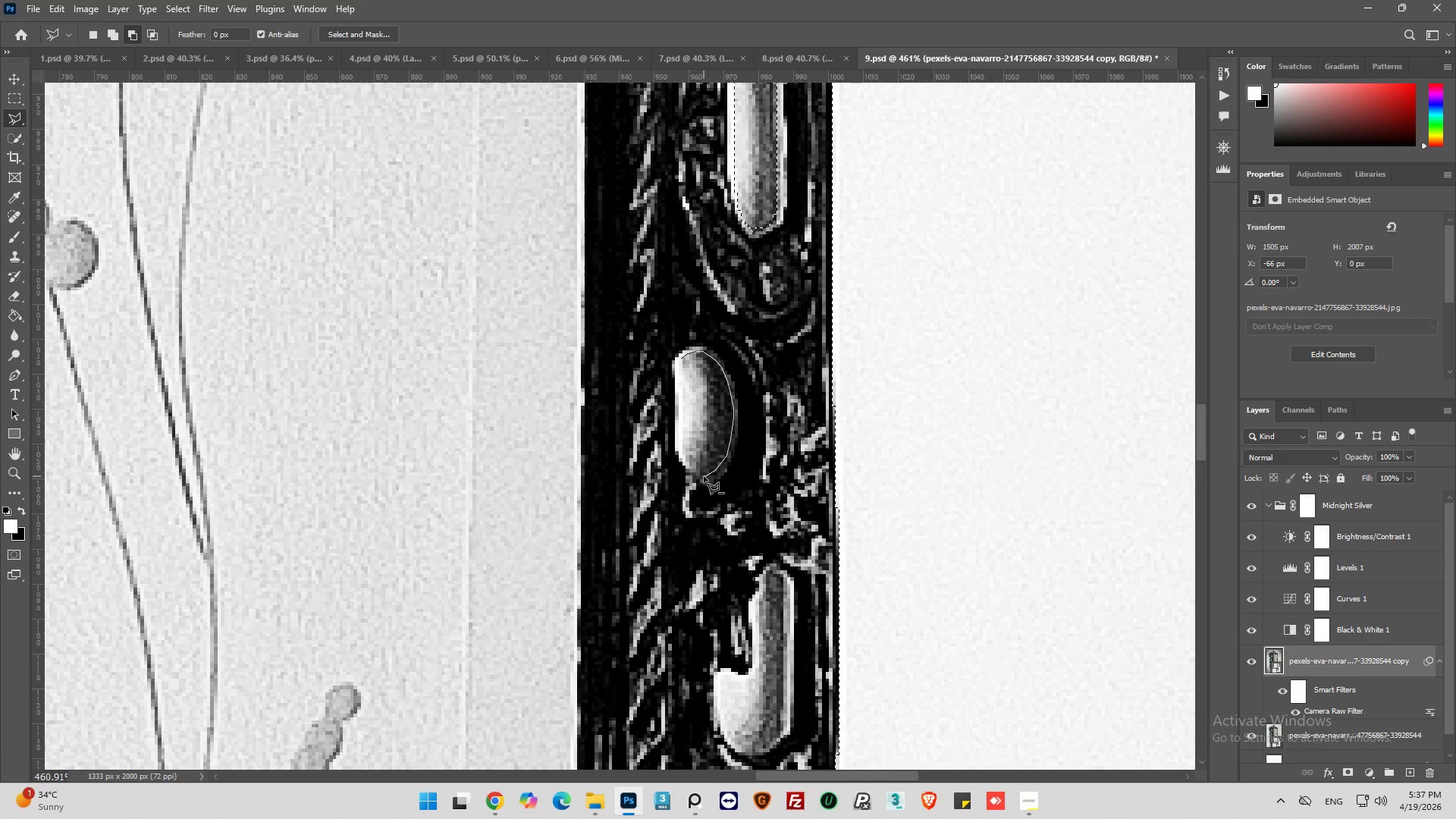 
left_click_drag(start_coordinate=[703, 477], to_coordinate=[698, 477])
 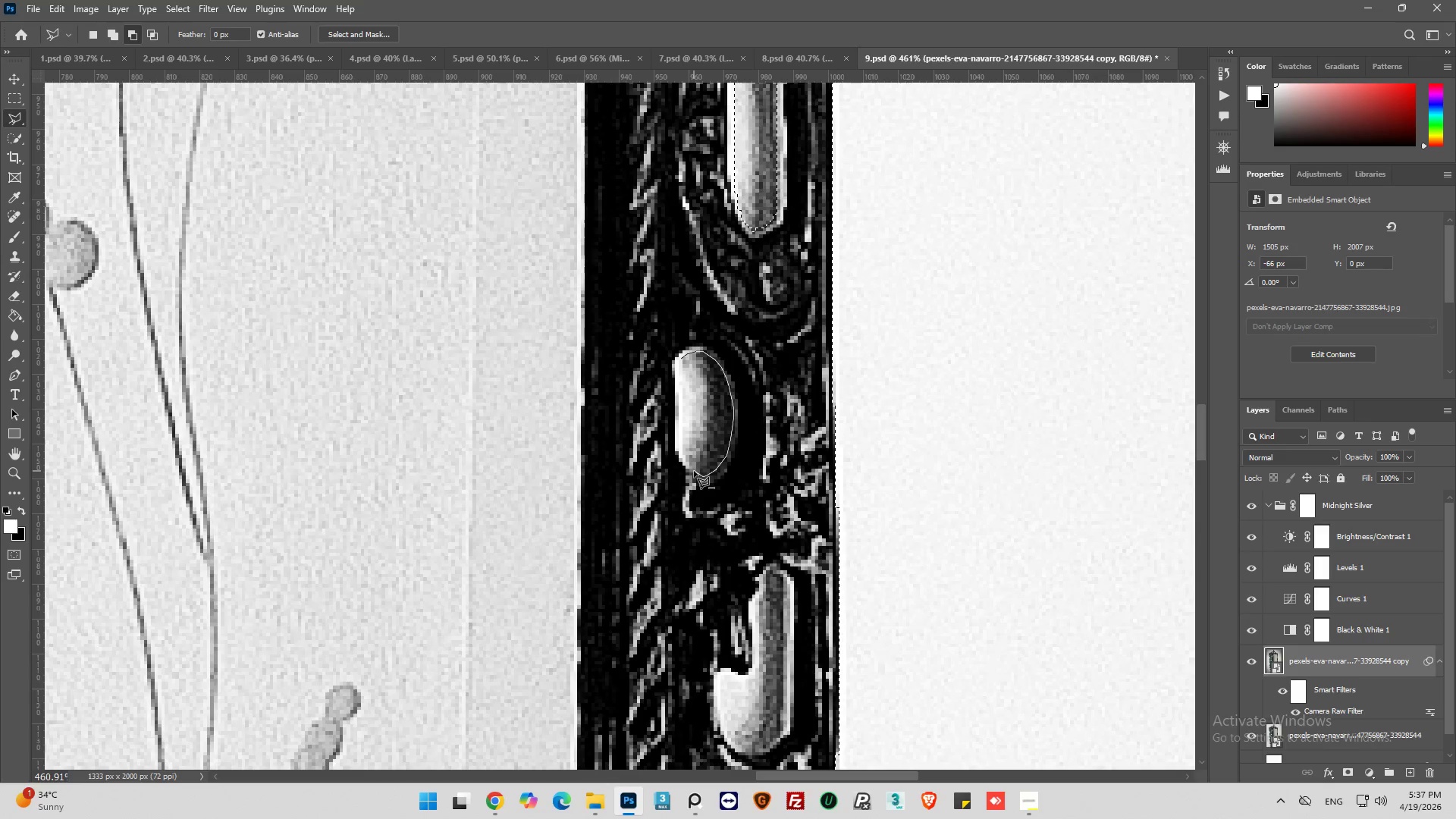 
left_click_drag(start_coordinate=[694, 471], to_coordinate=[686, 463])
 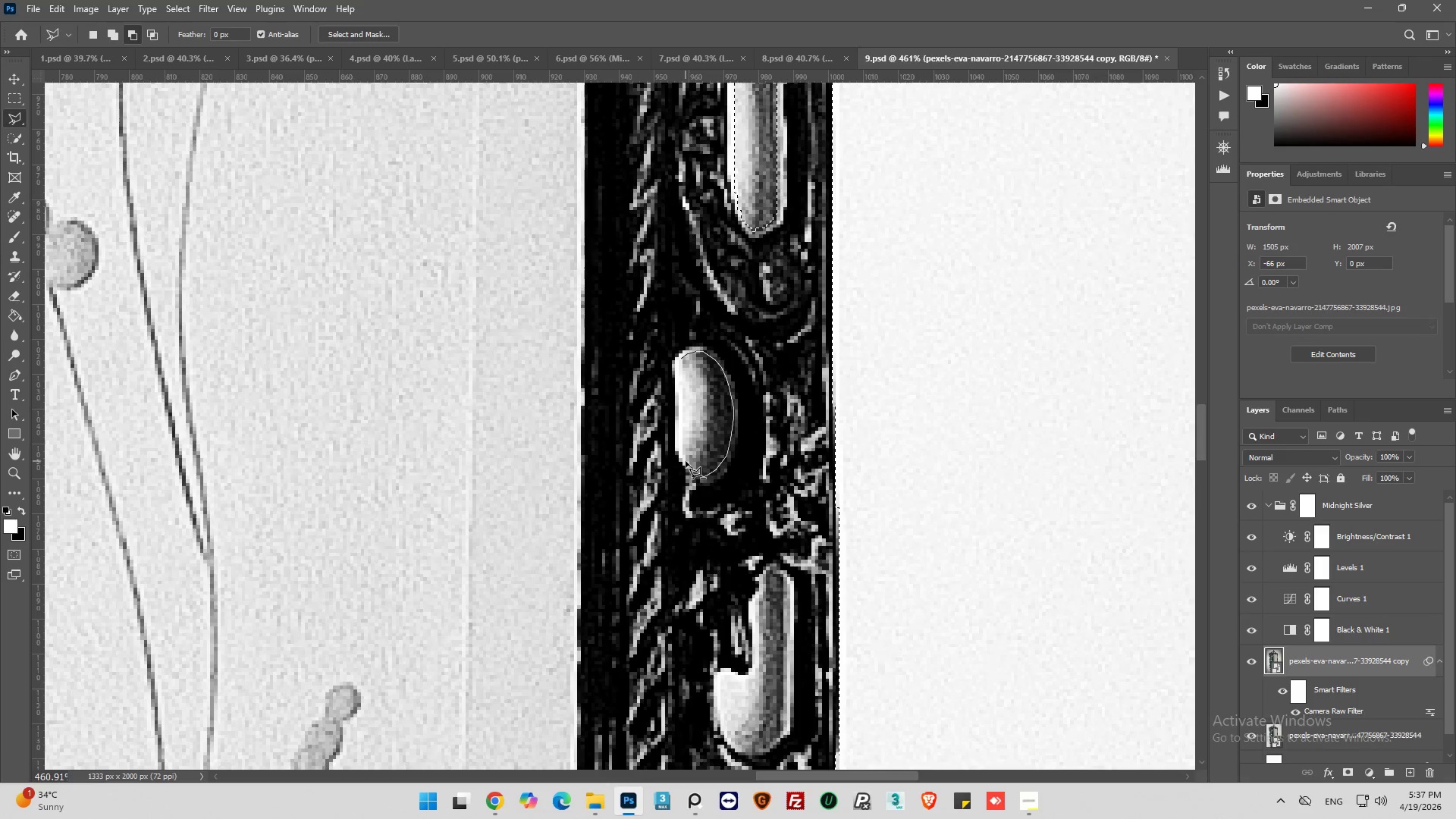 
left_click_drag(start_coordinate=[686, 461], to_coordinate=[679, 452])
 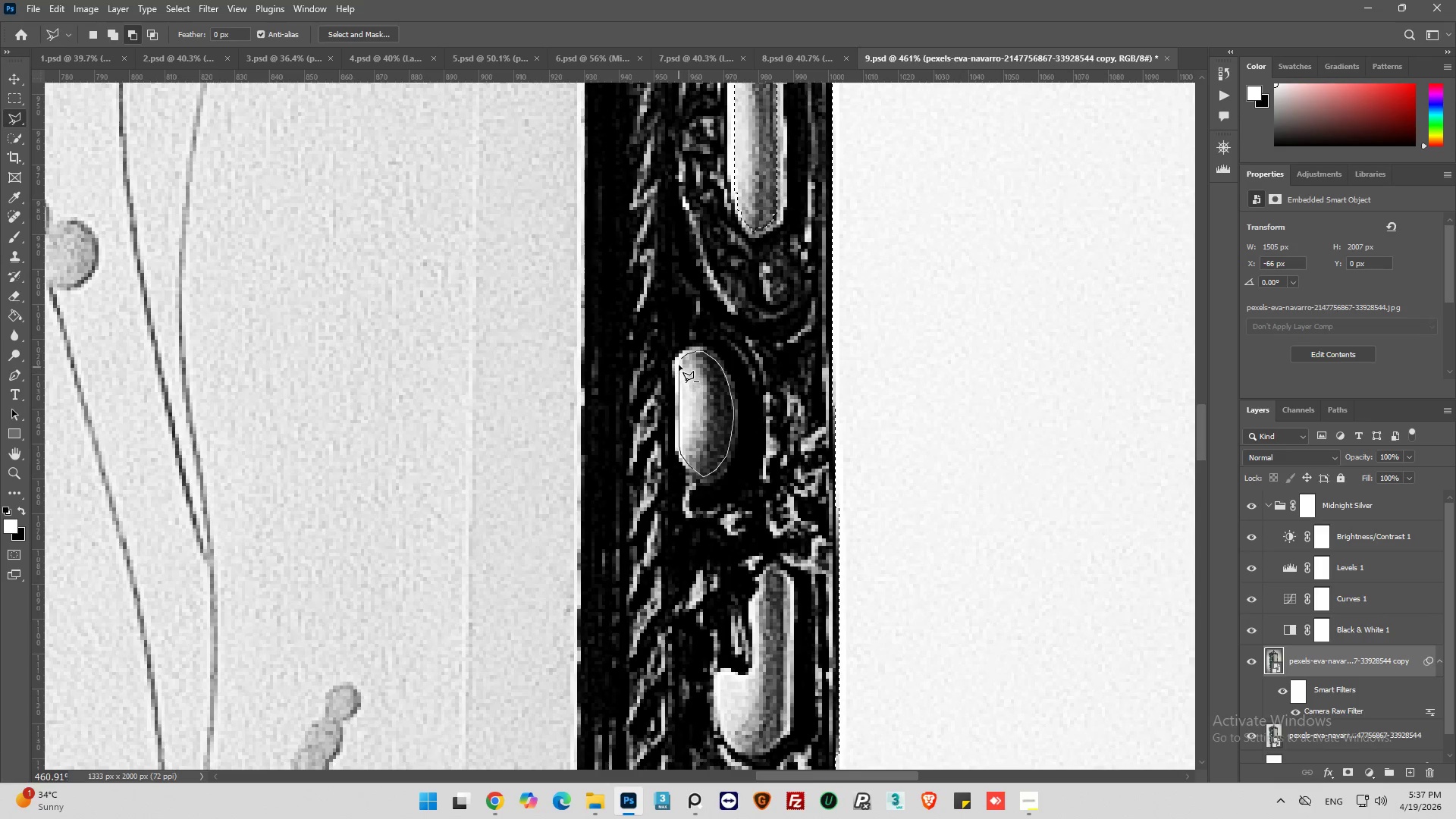 
left_click([679, 363])
 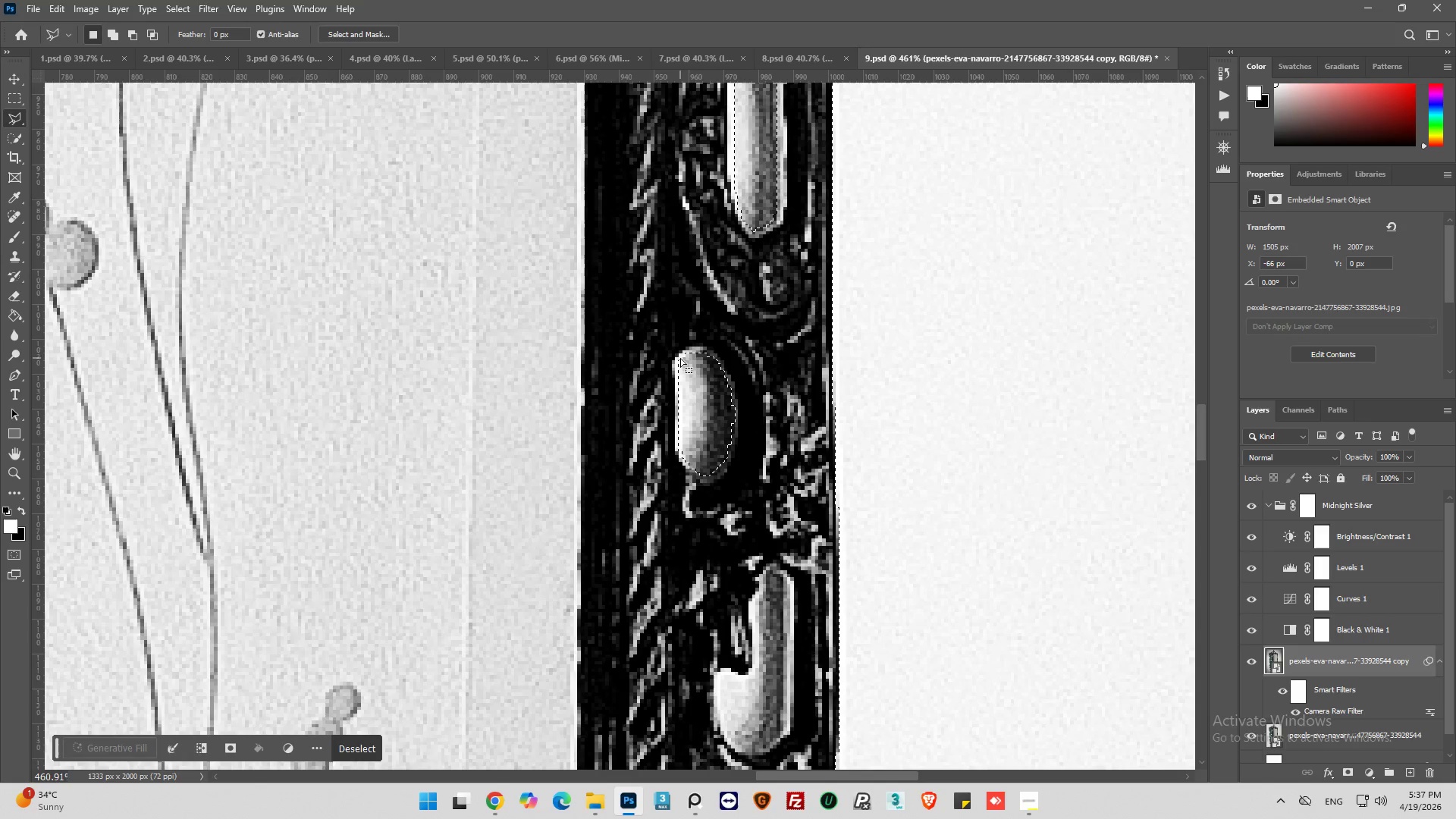 
key(Alt+AltLeft)
 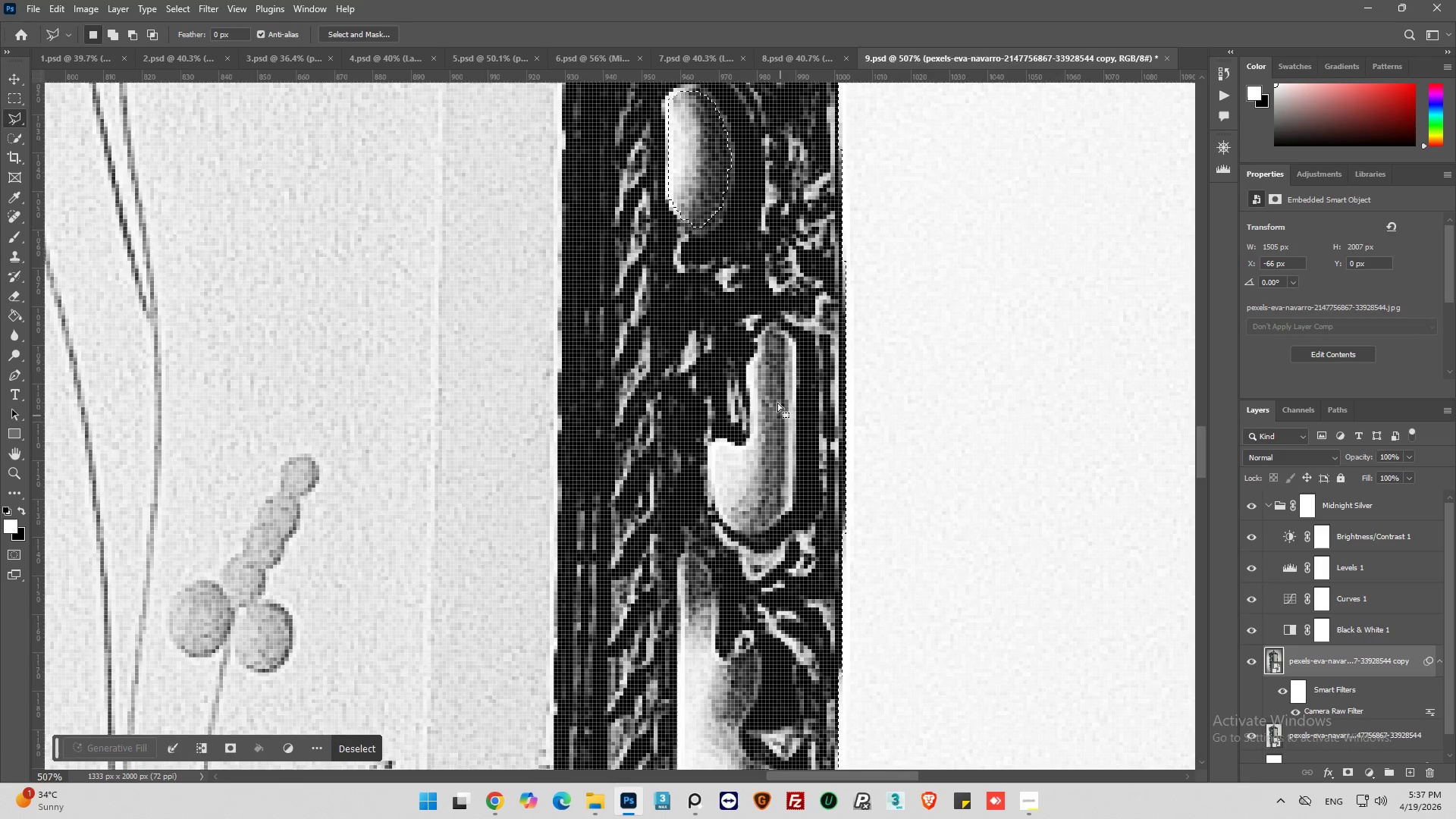 
scroll: coordinate [769, 435], scroll_direction: down, amount: 18.0
 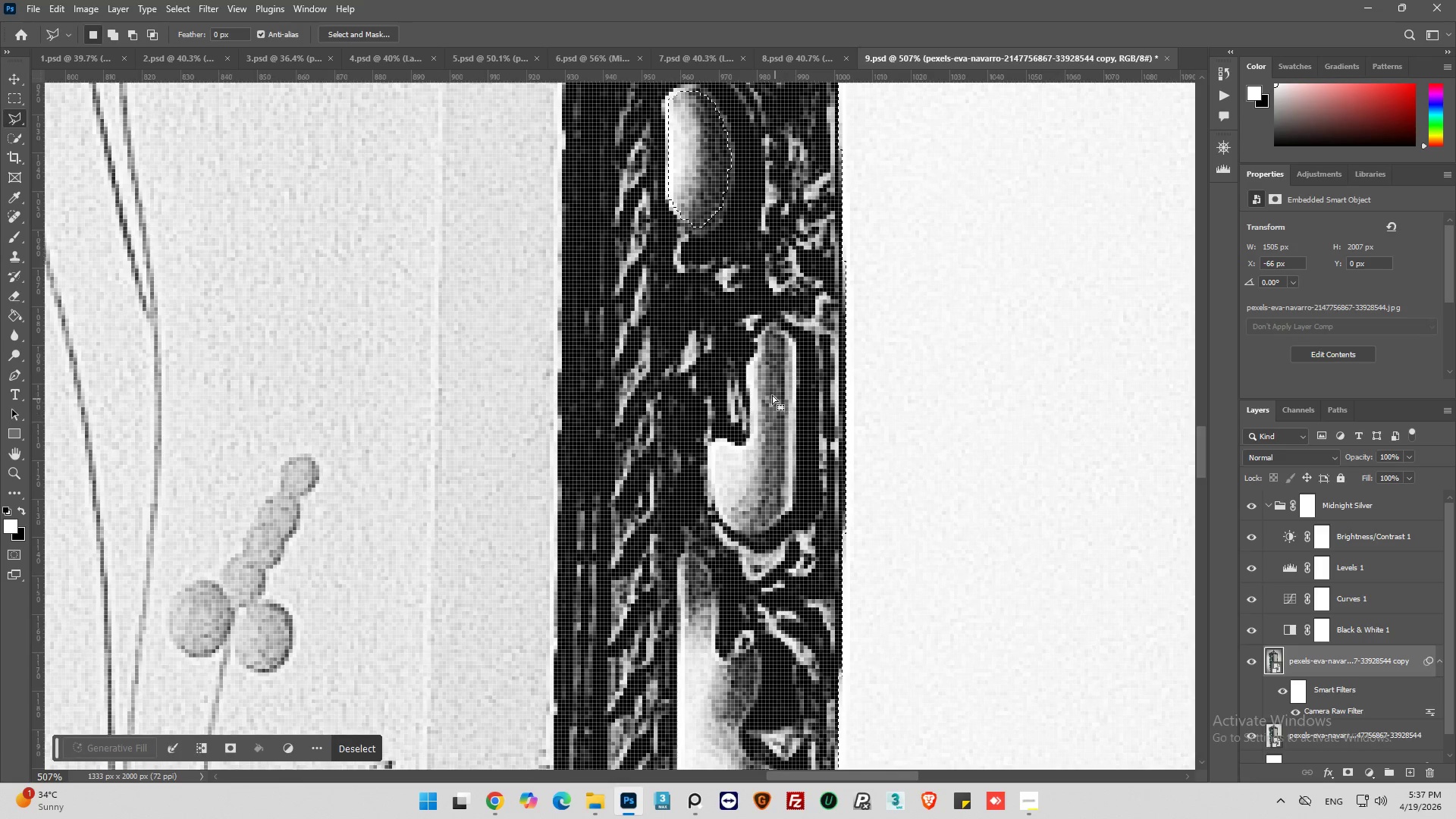 
hold_key(key=AltLeft, duration=0.34)
scroll: coordinate [767, 394], scroll_direction: down, amount: 1.0
 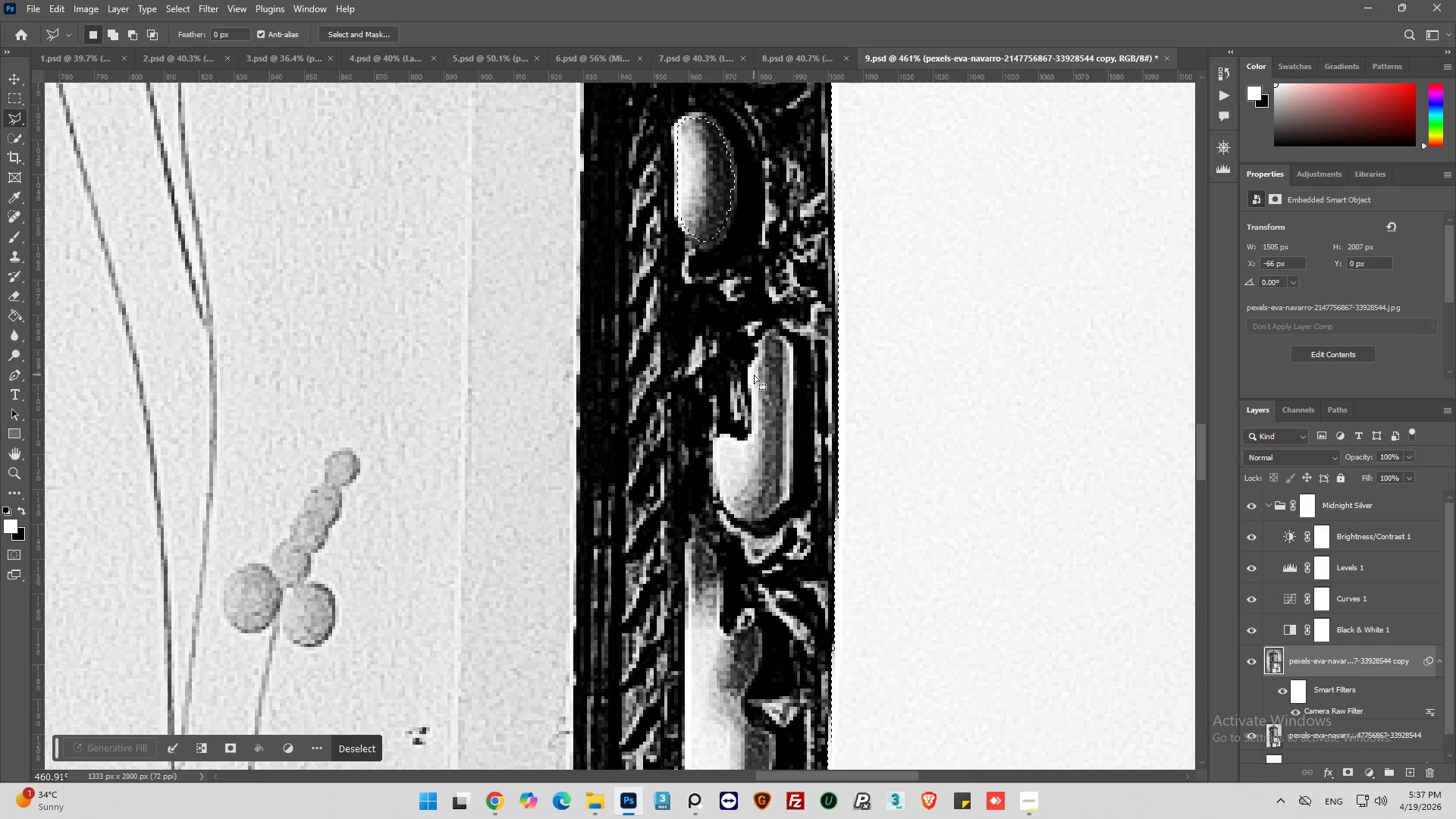 
key(Alt+AltLeft)
 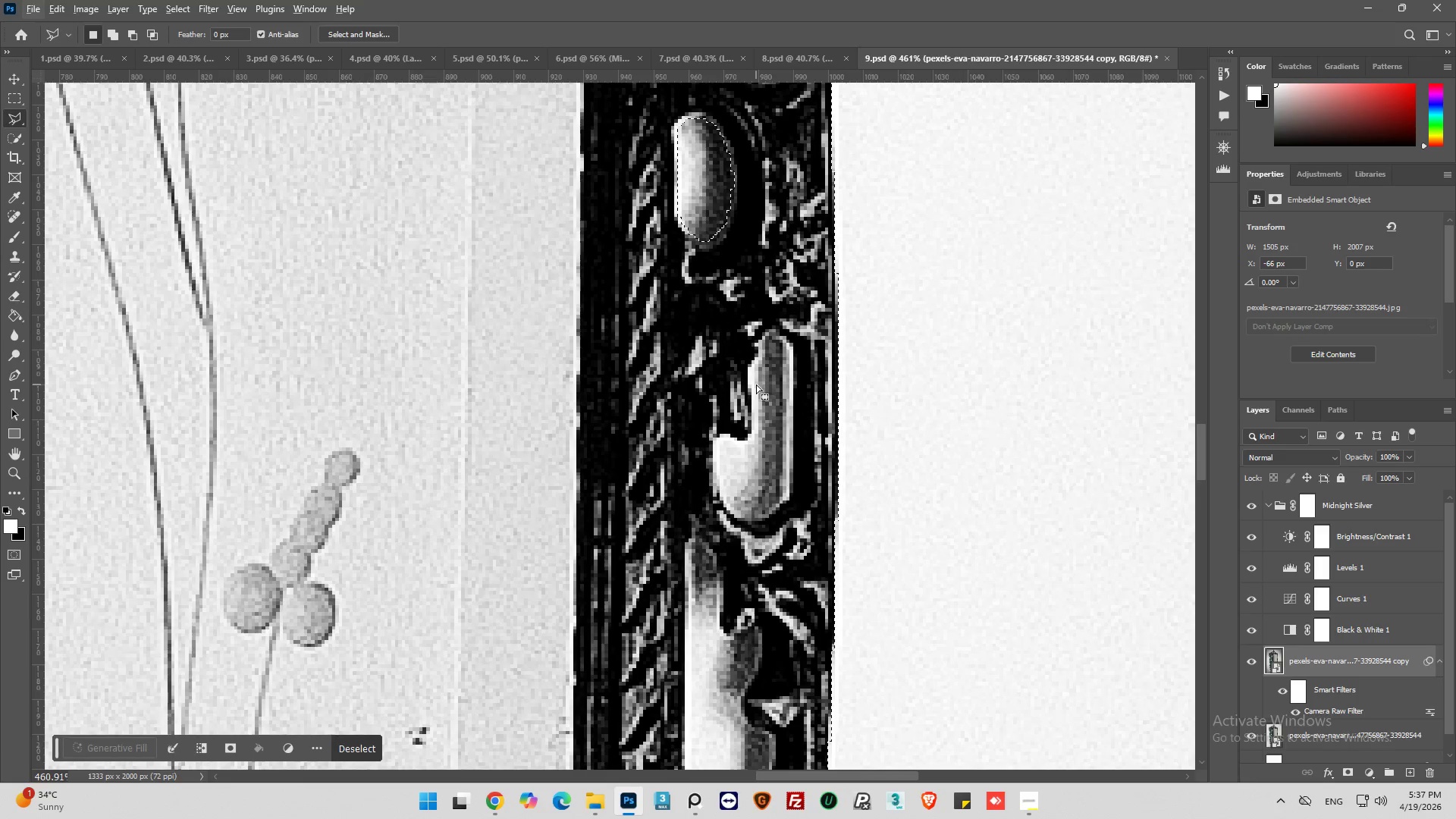 
key(Control+Z)
 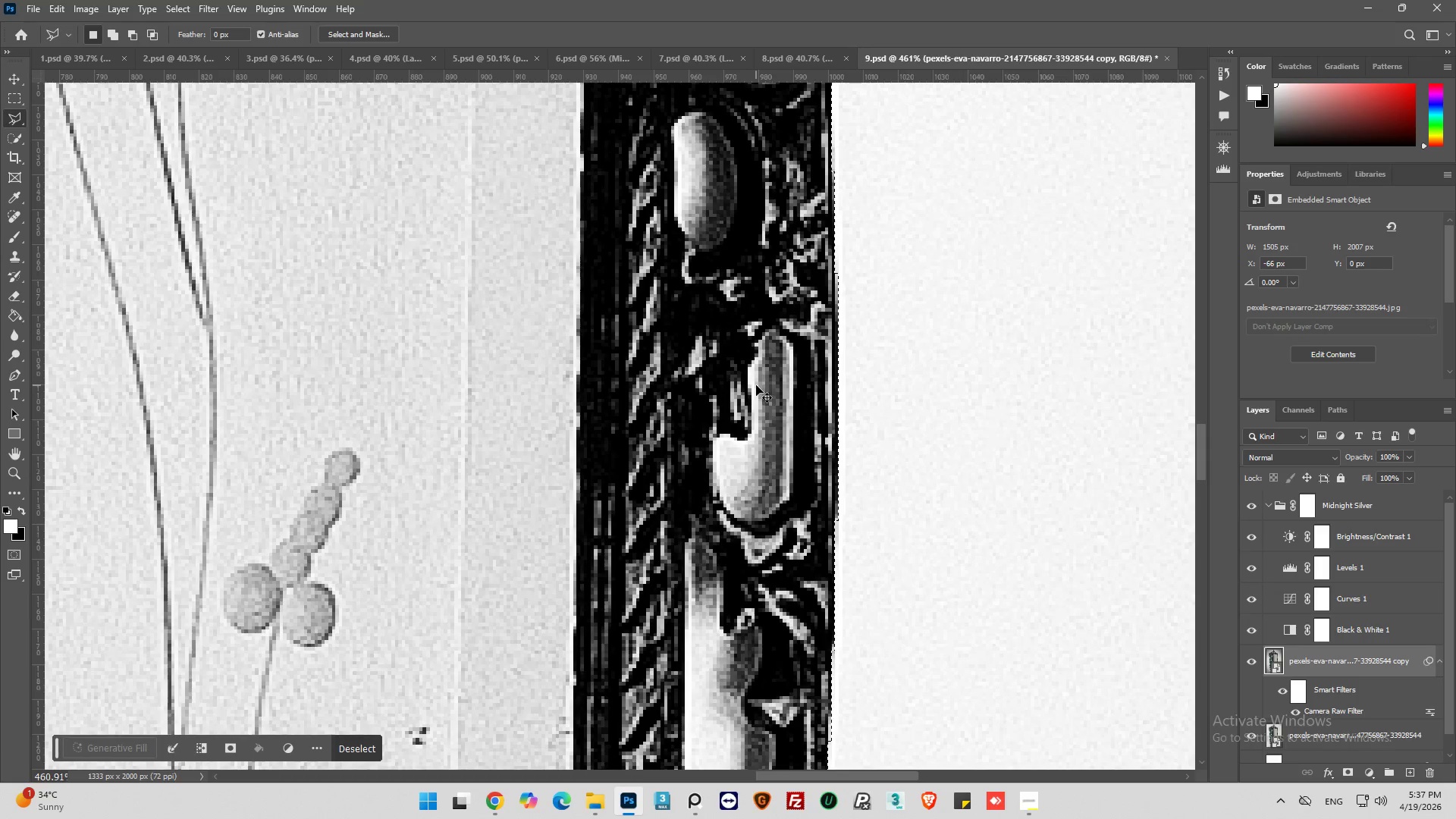 
key(Control+Shift+Z)
 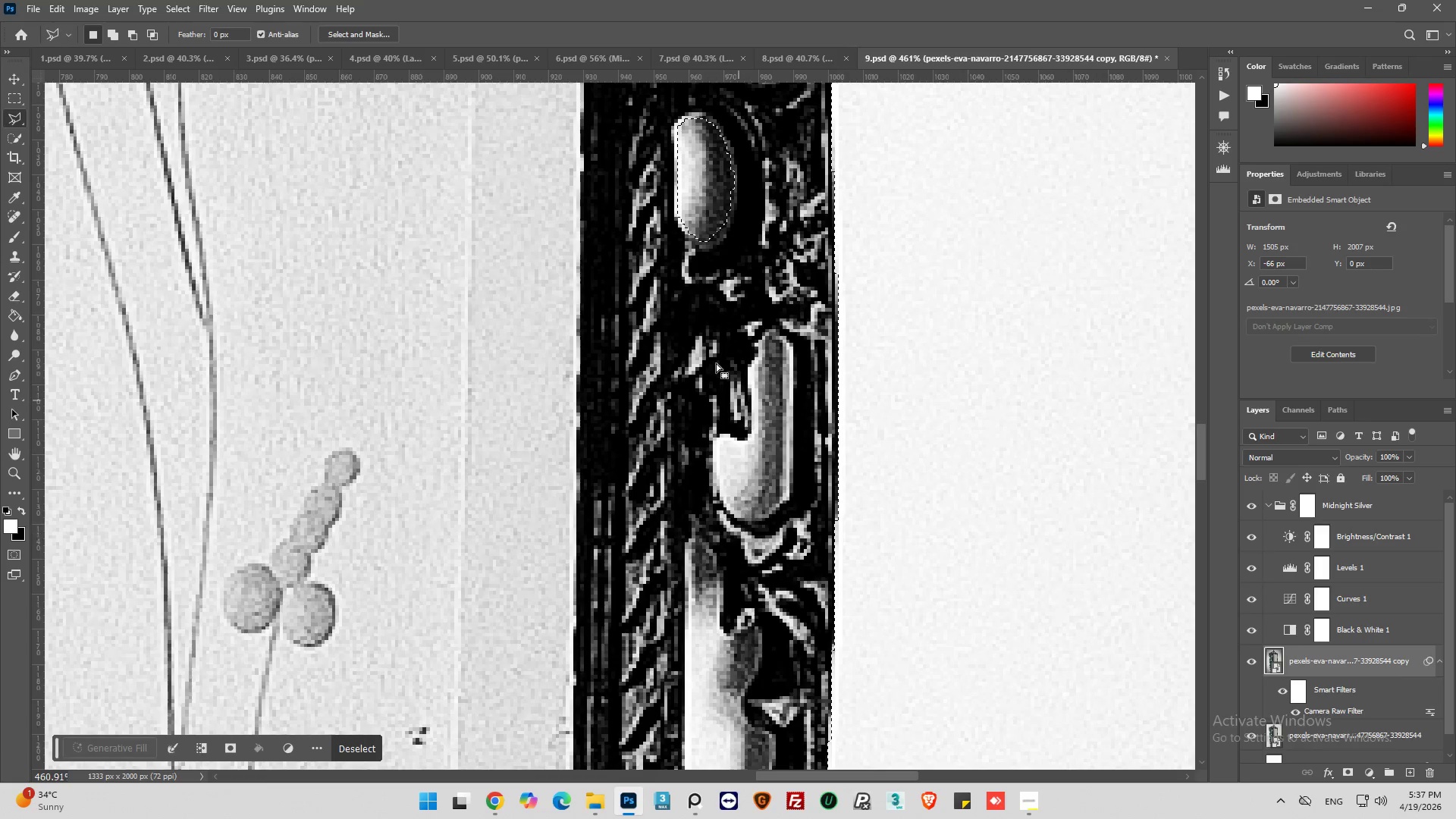 
hold_key(key=AltLeft, duration=4.58)
left_click([717, 447])
 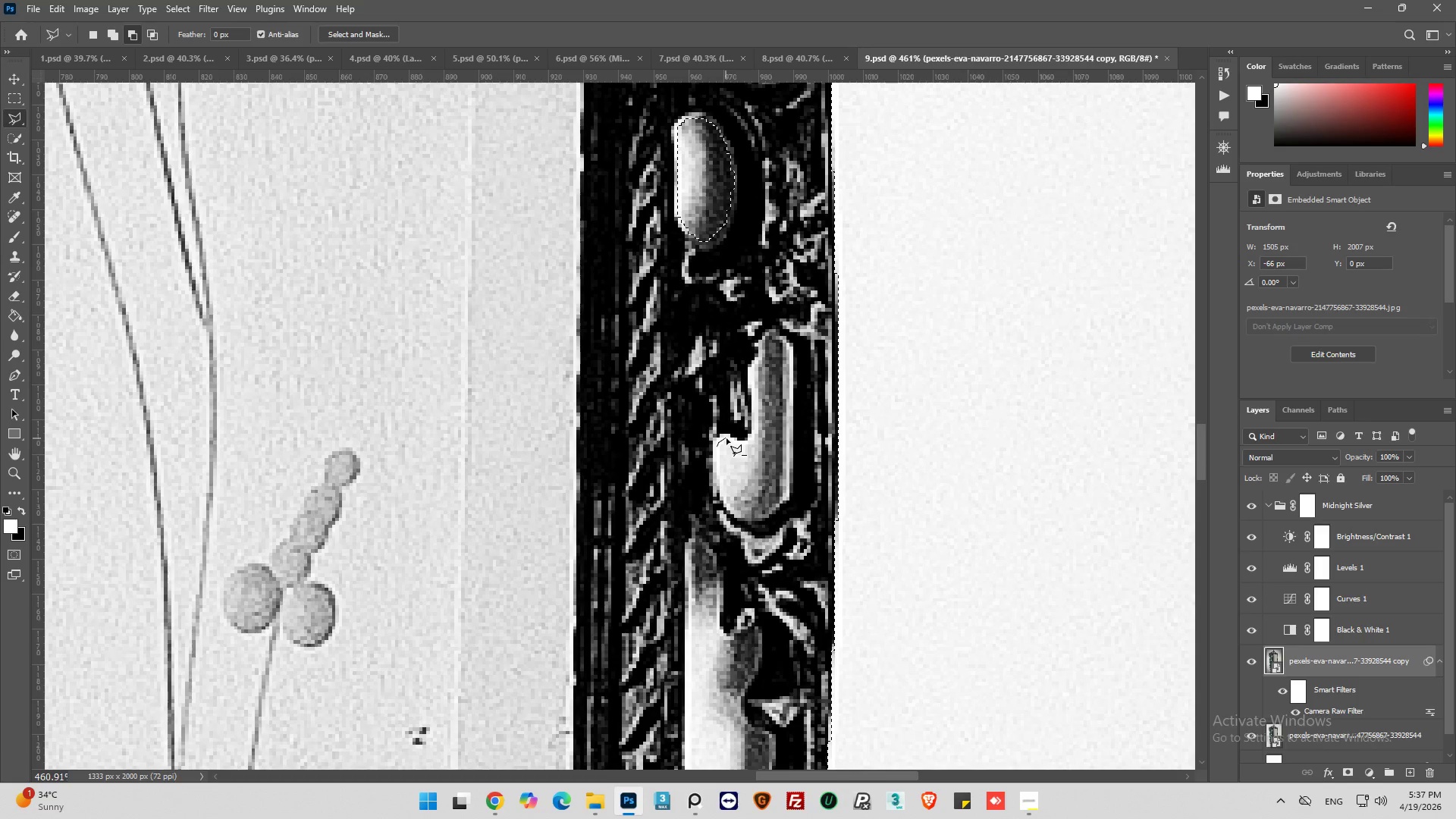 
left_click([730, 444])
 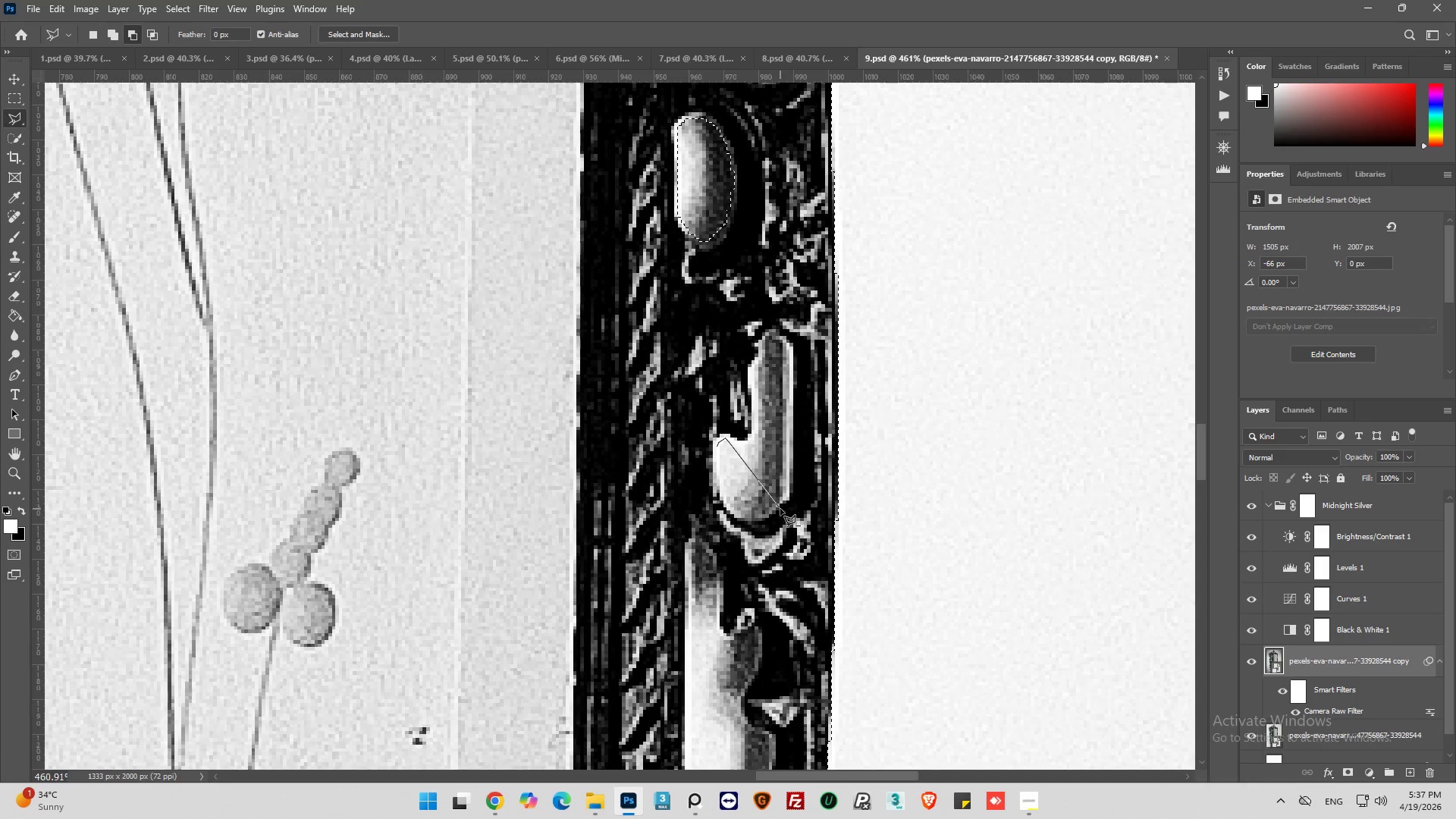 
wait(6.47)
 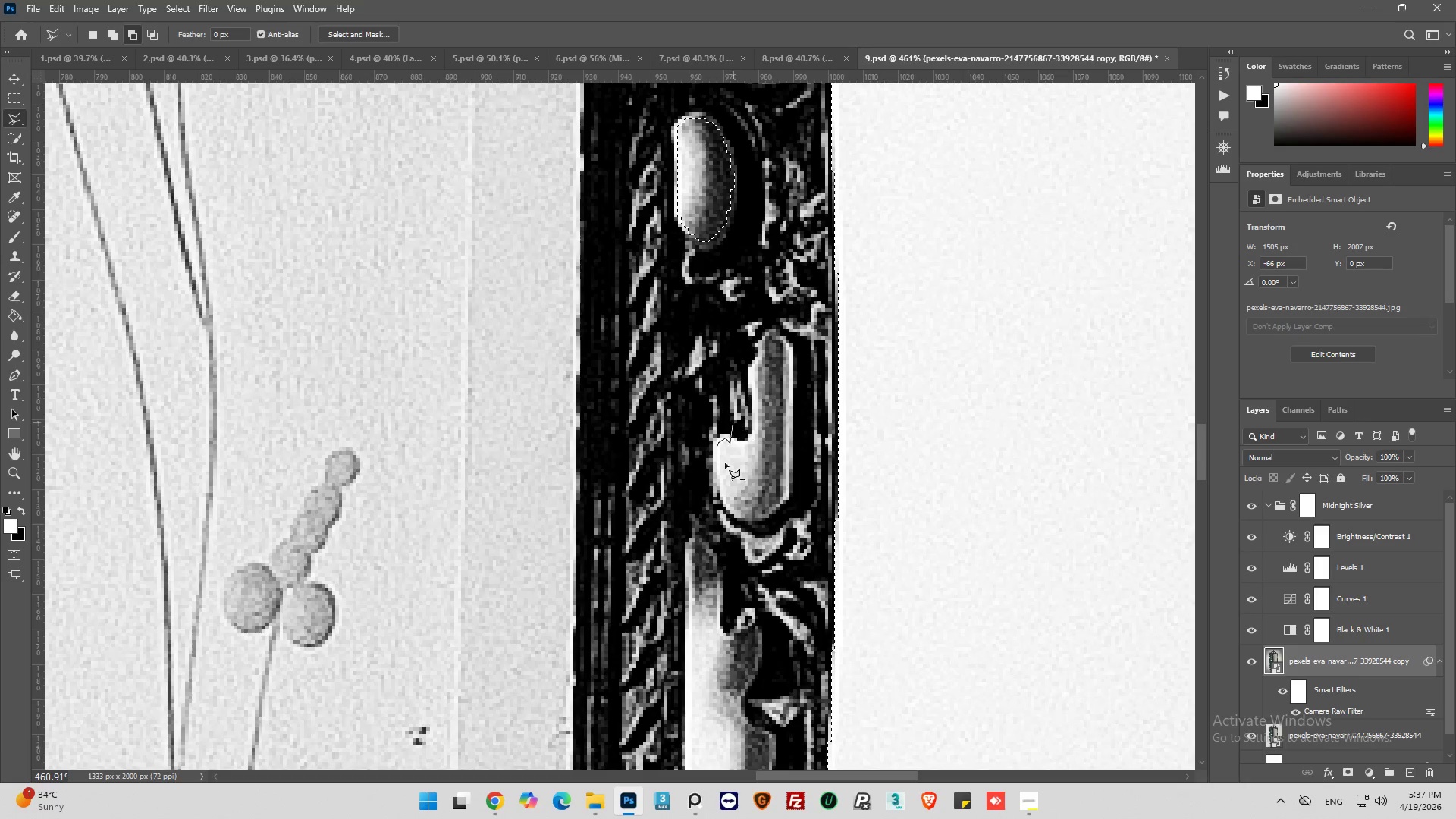 
left_click([737, 445])
 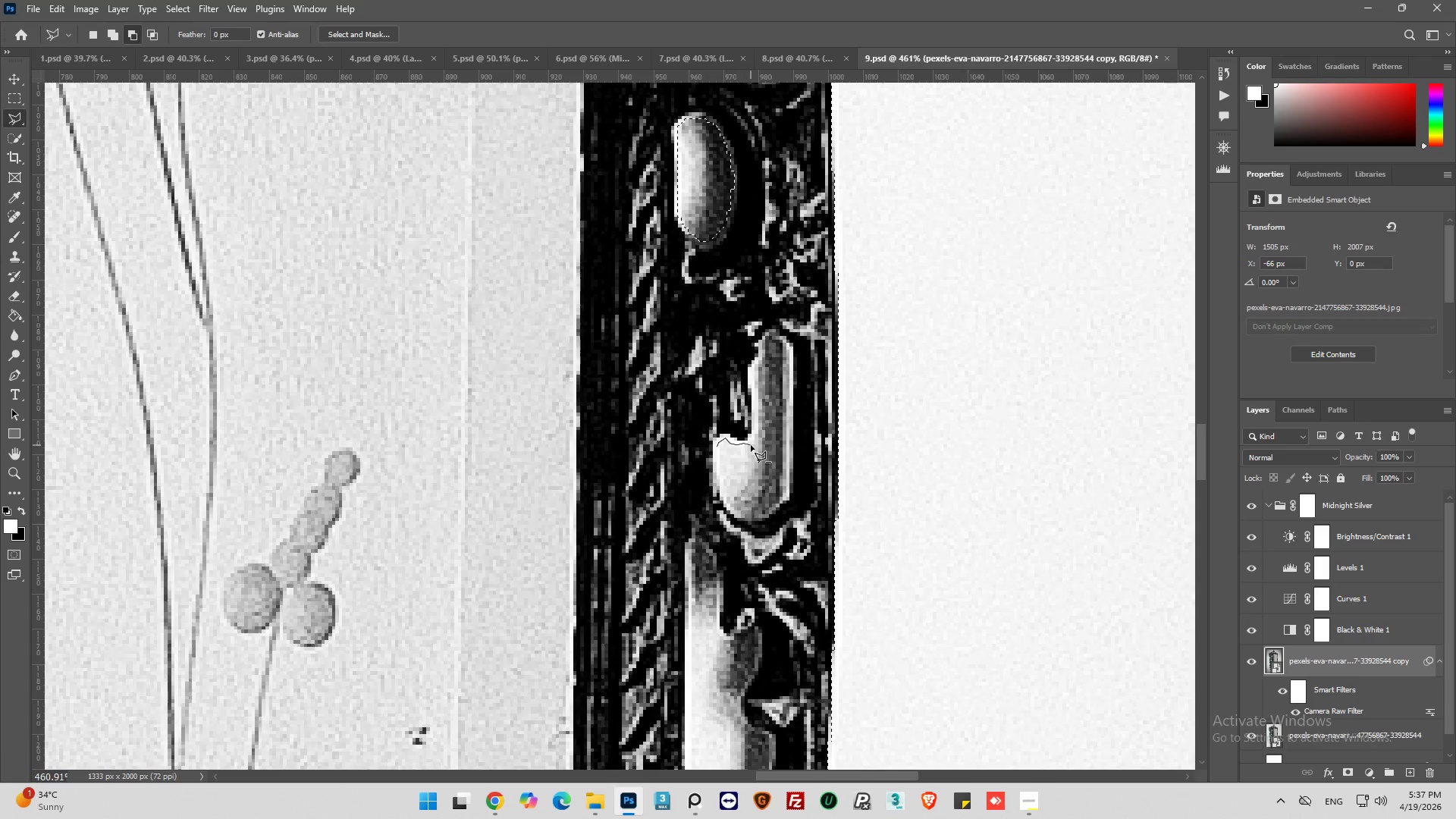 
left_click([752, 438])
 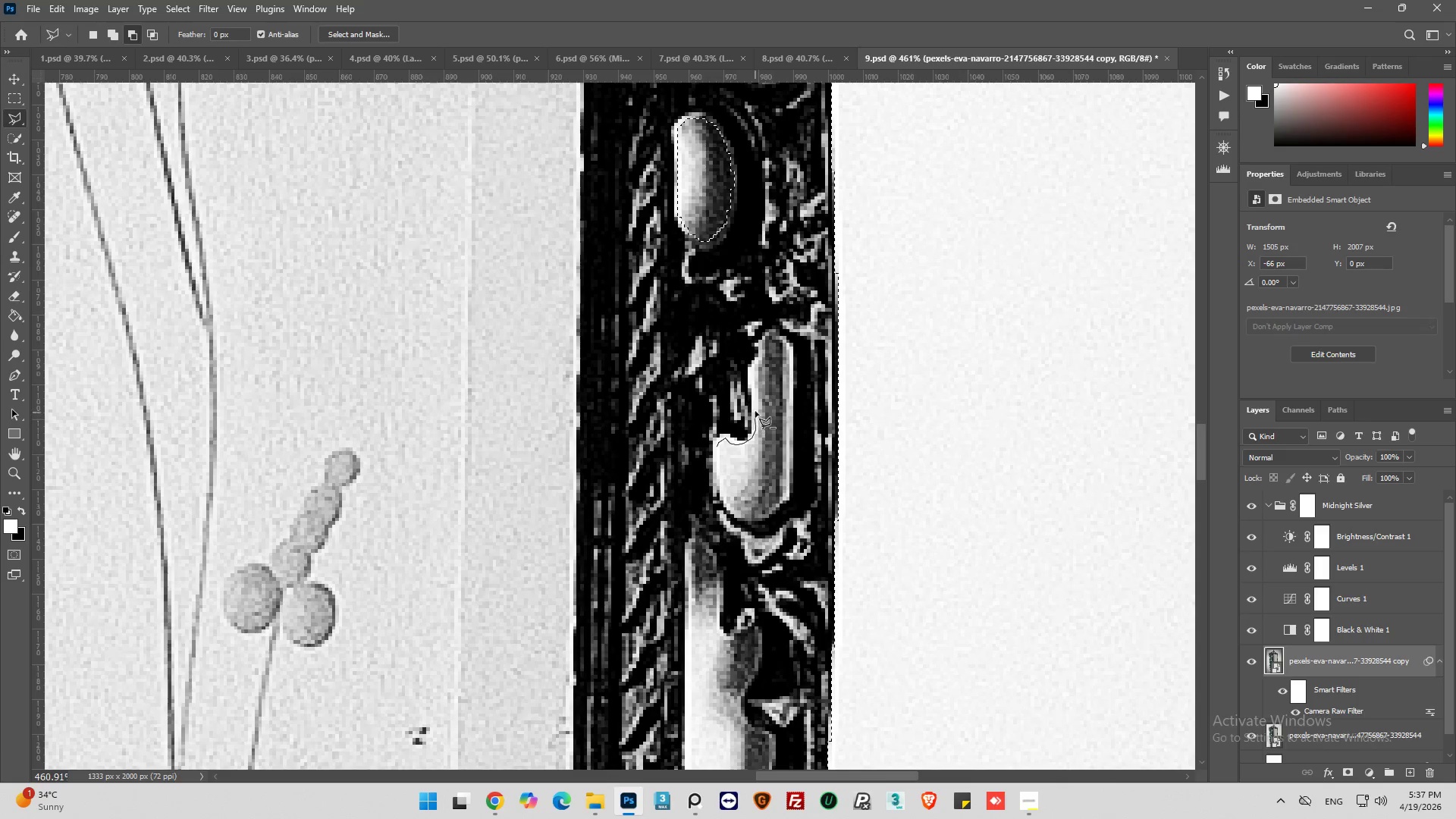 
left_click([757, 399])
 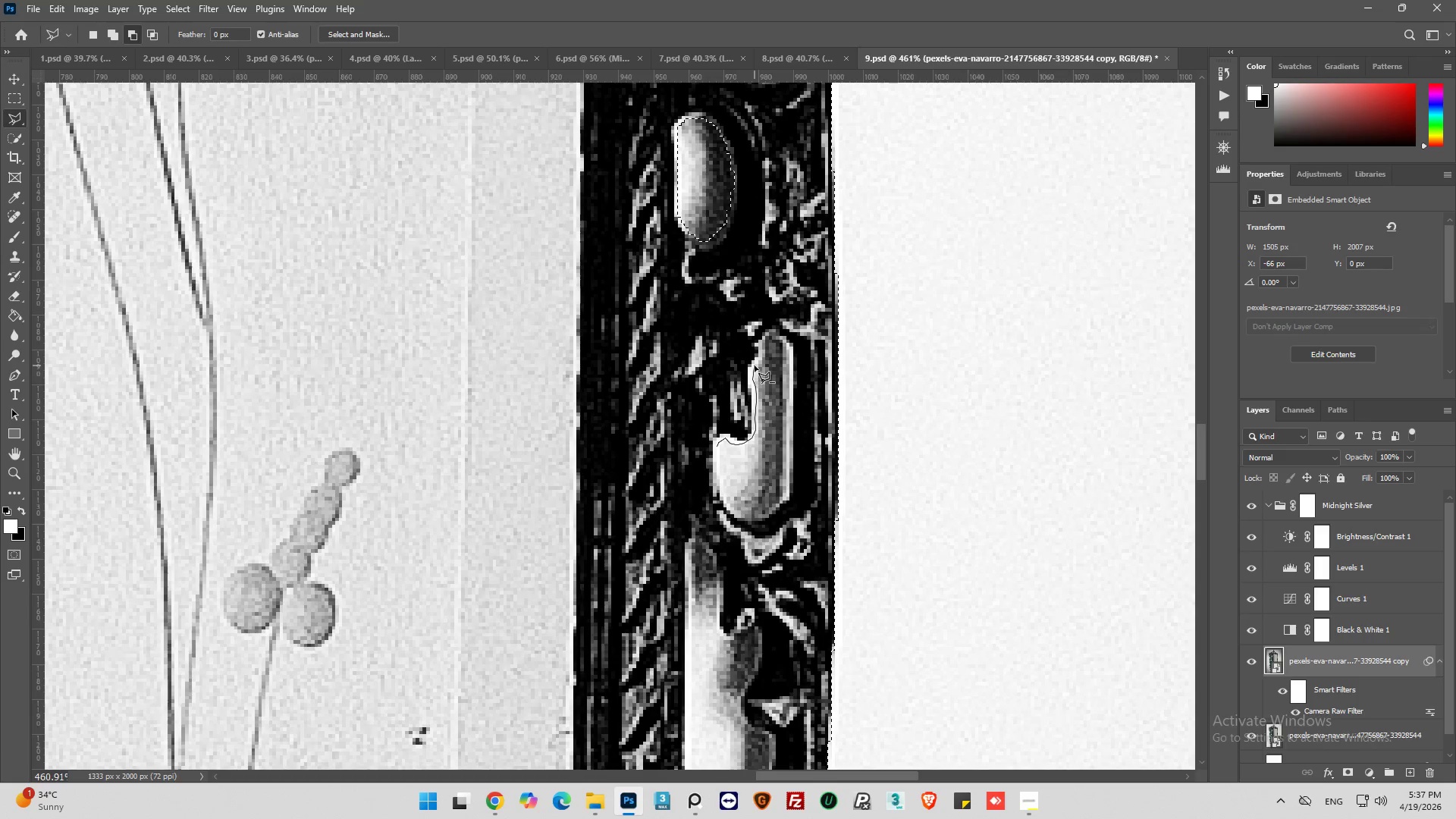 
left_click_drag(start_coordinate=[761, 360], to_coordinate=[761, 356])
 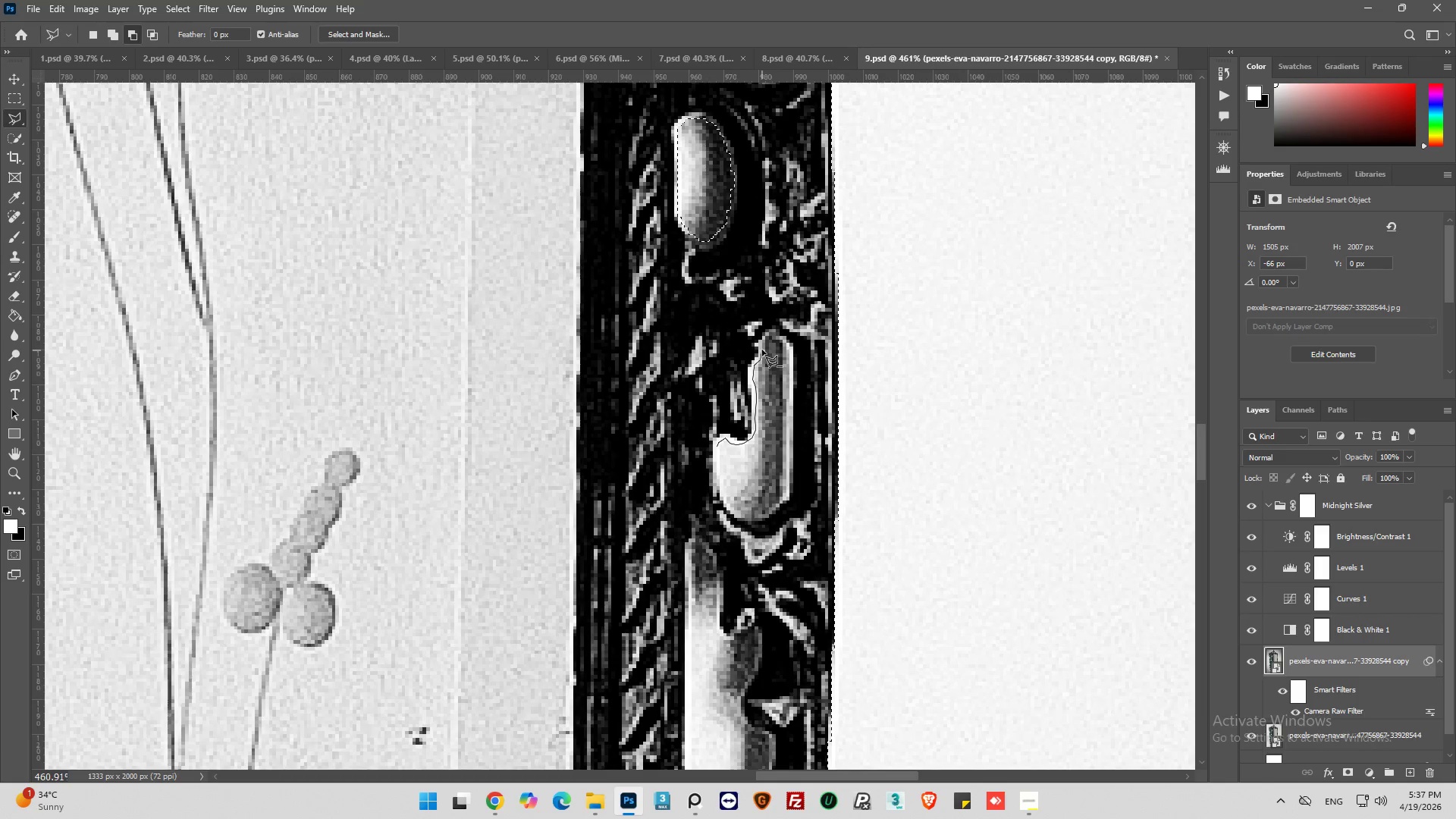 
left_click_drag(start_coordinate=[762, 350], to_coordinate=[763, 343])
 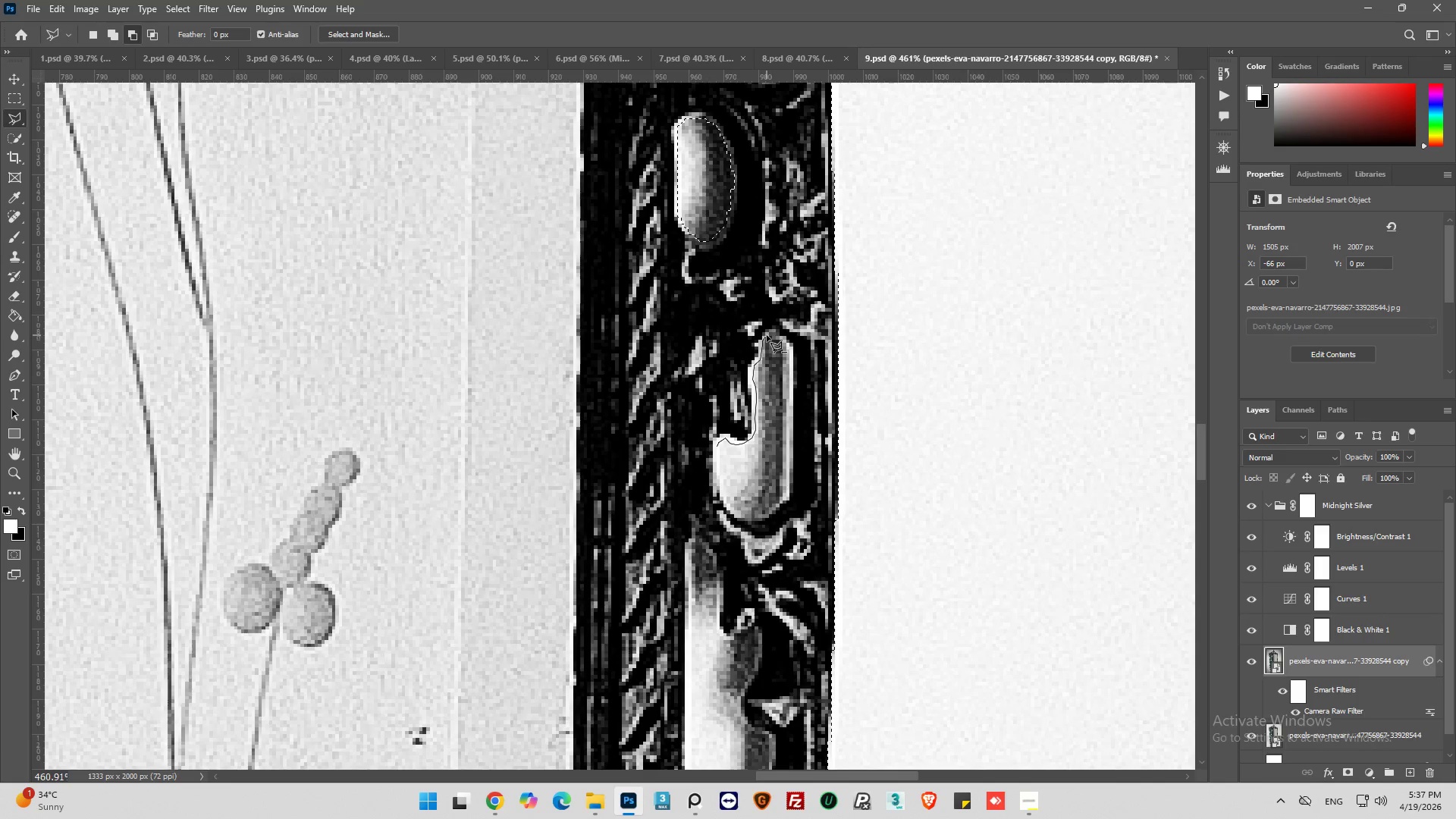 
left_click_drag(start_coordinate=[767, 334], to_coordinate=[772, 334])
 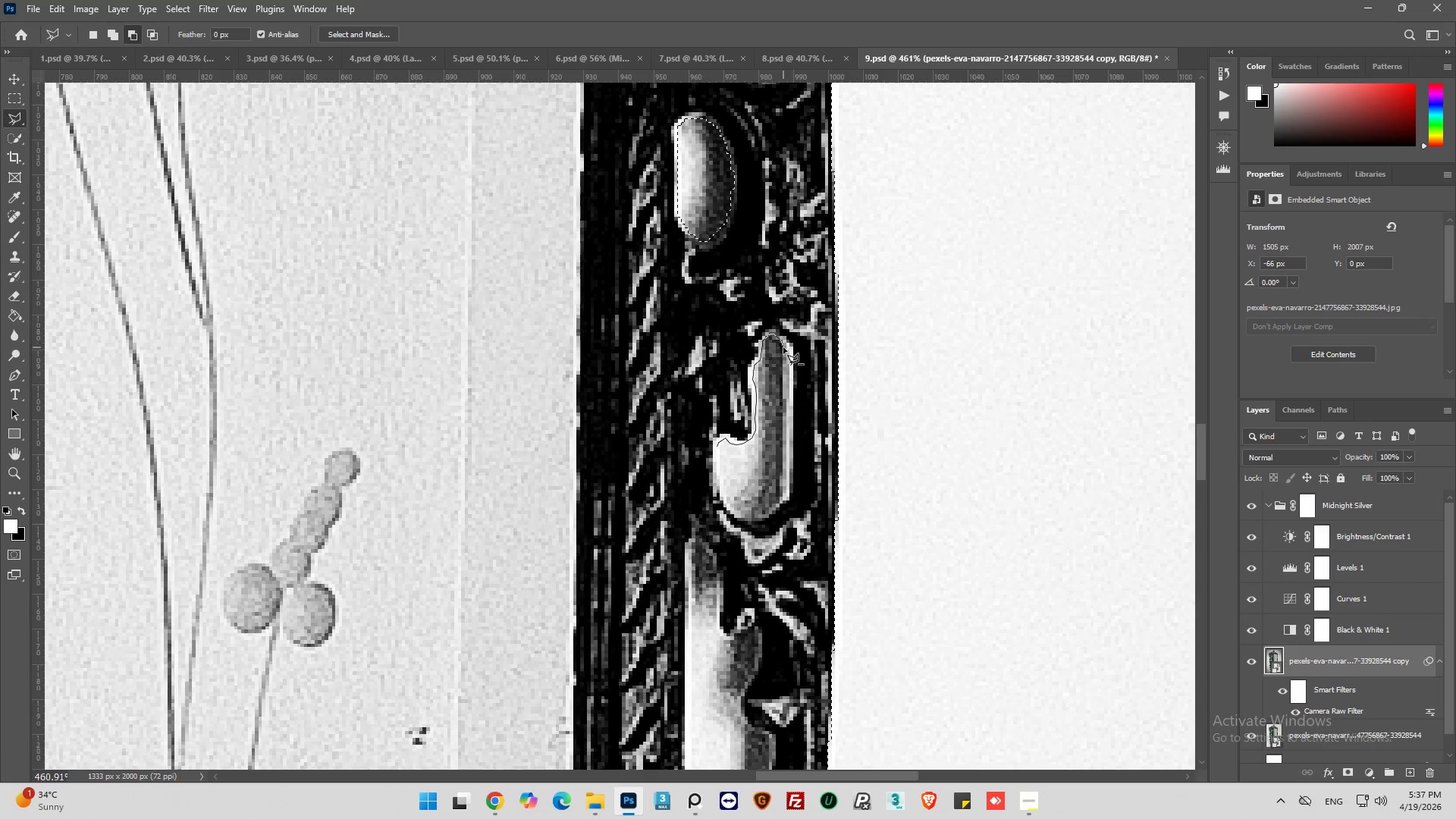 
left_click([784, 347])
 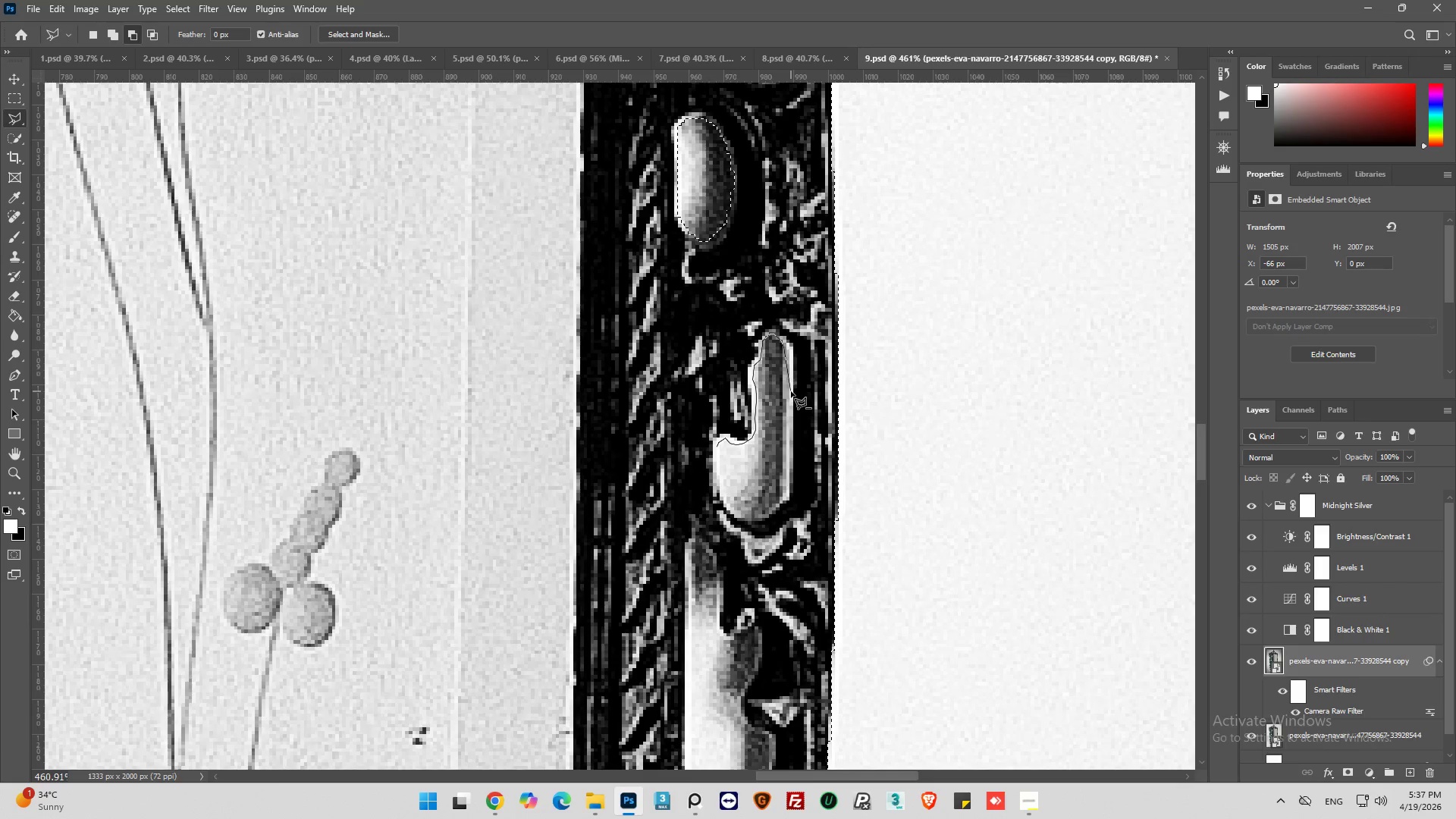 
left_click([784, 391])
 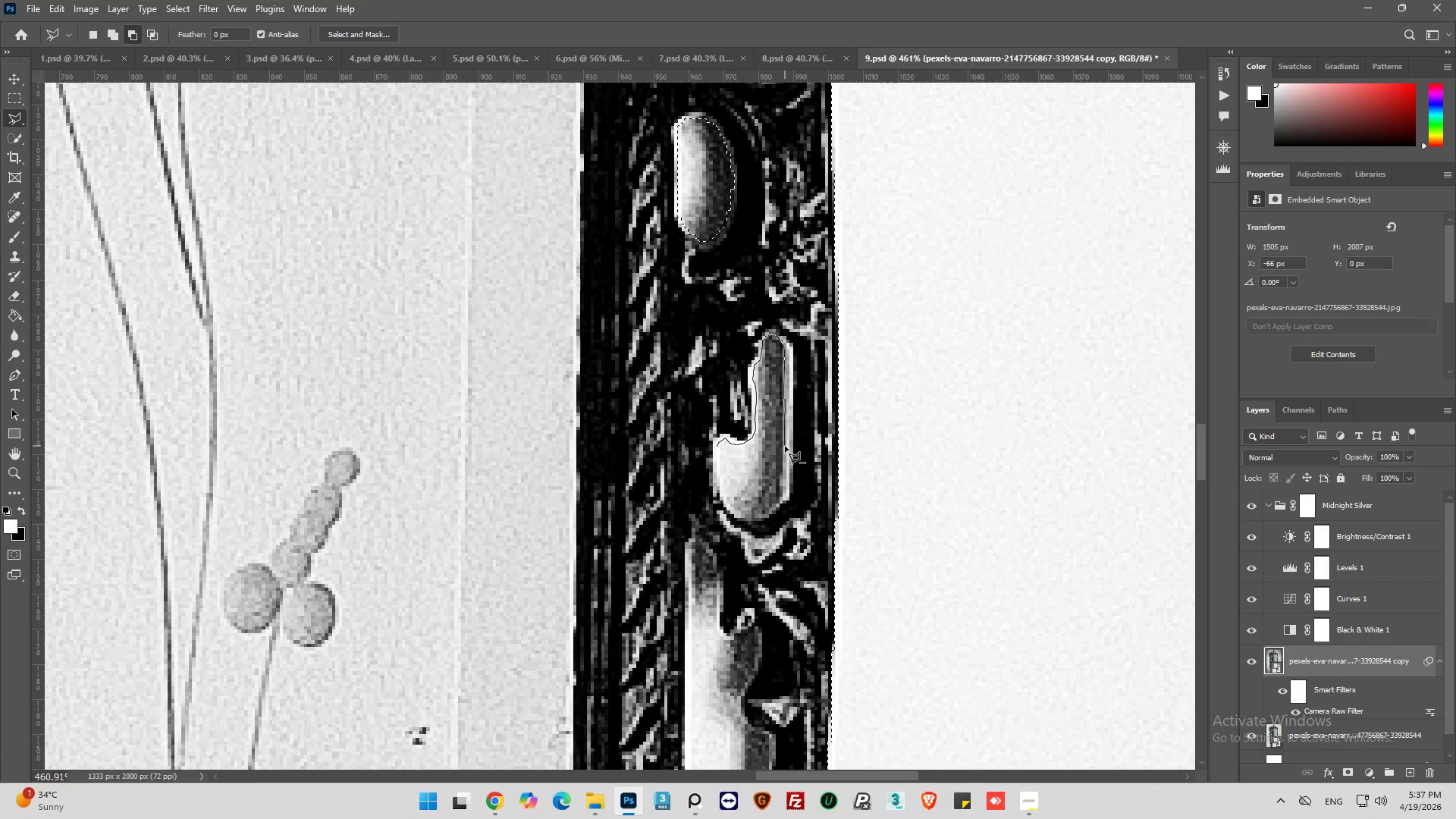 
left_click([783, 446])
 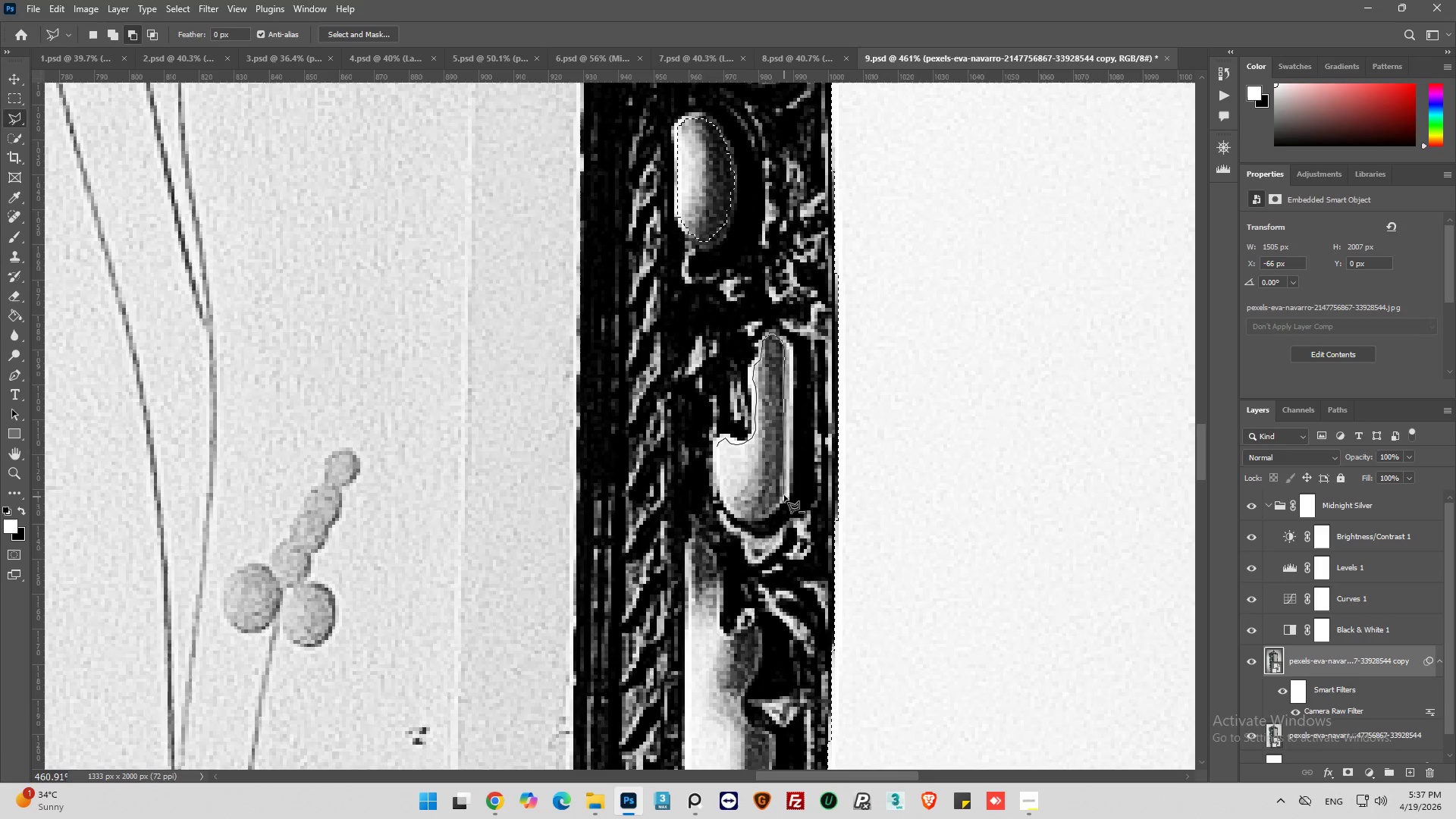 
left_click([784, 493])
 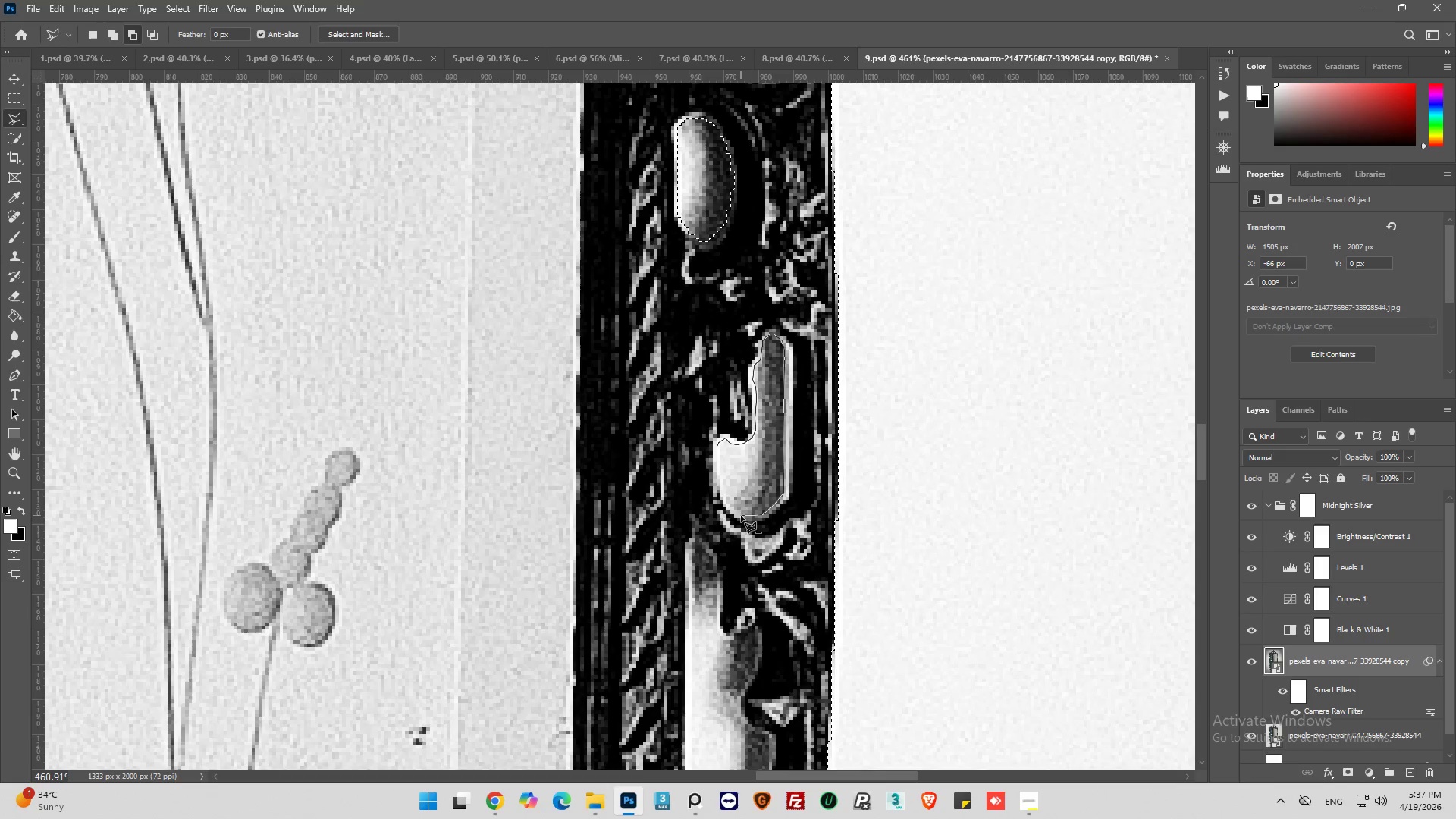 
wait(5.83)
 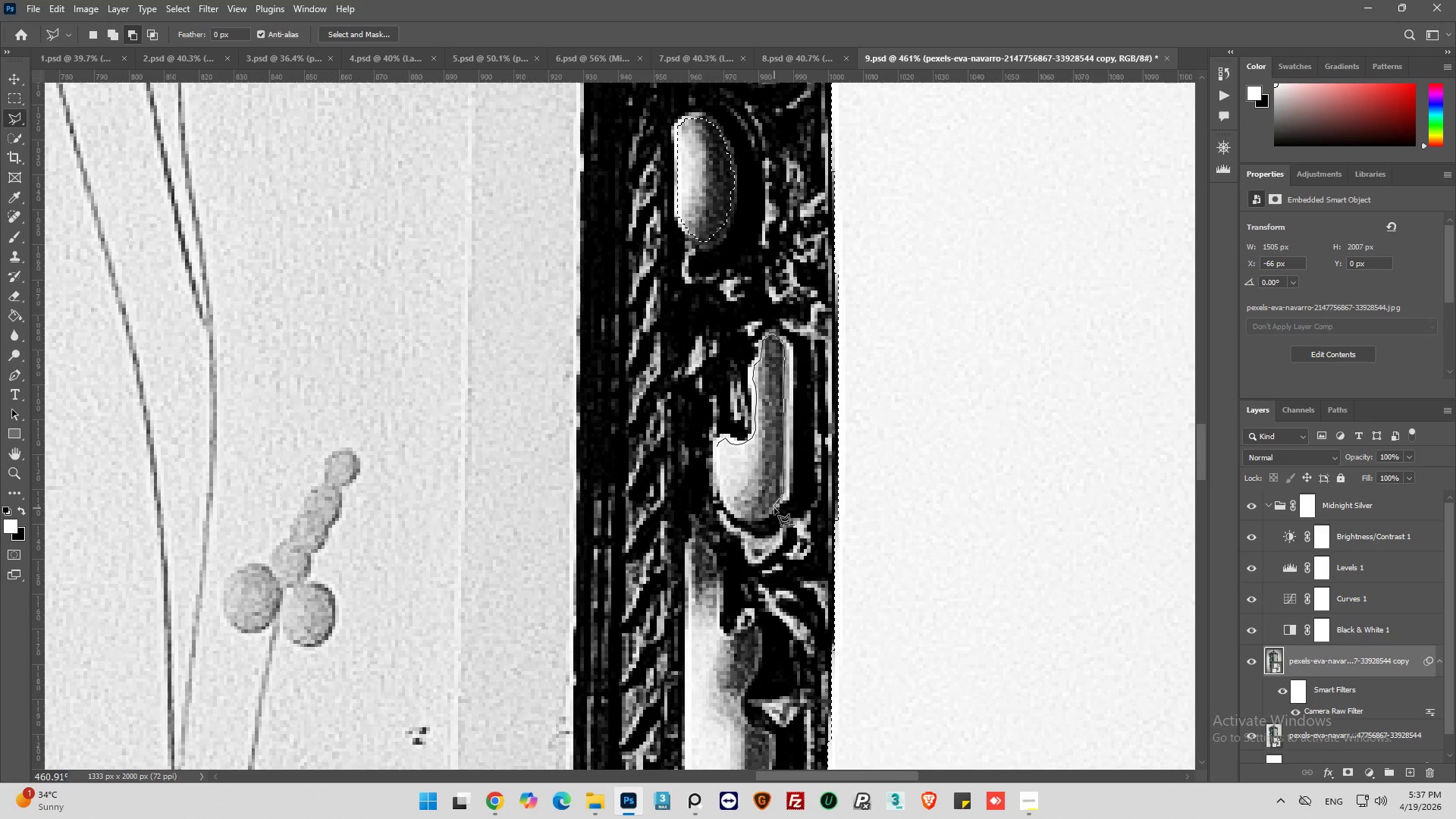 
left_click([728, 504])
 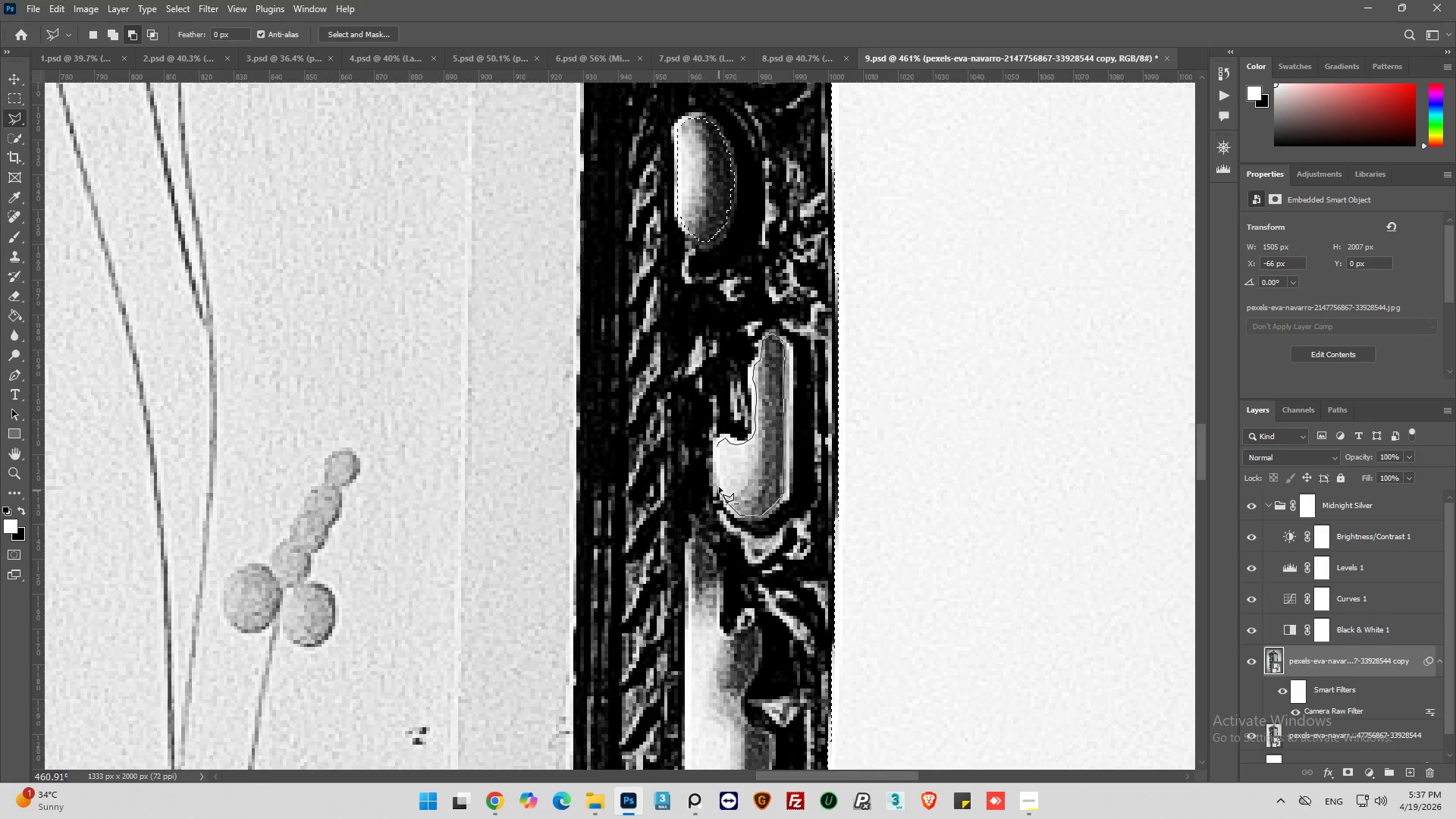 
left_click([717, 448])
 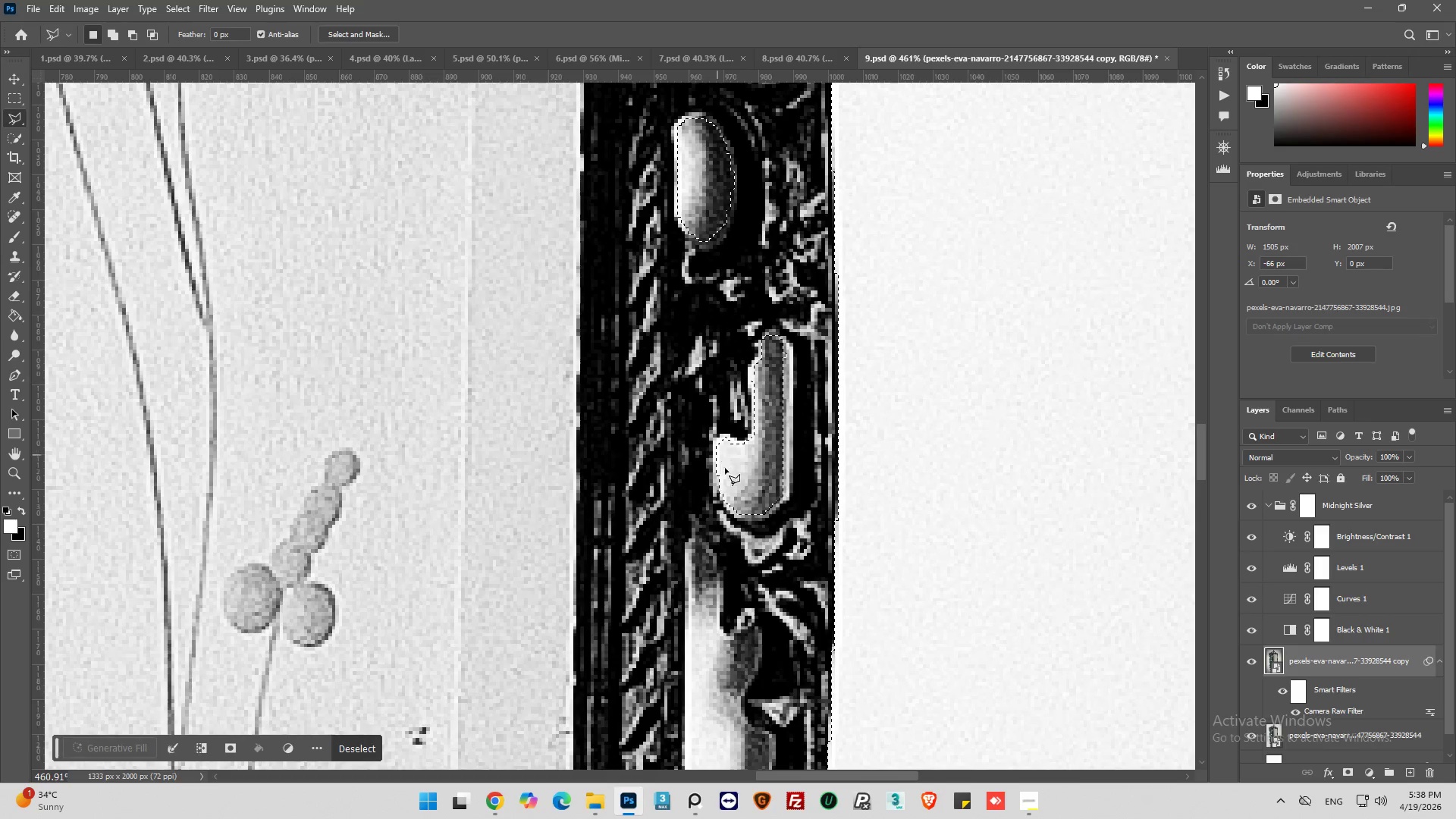 
scroll: coordinate [761, 478], scroll_direction: down, amount: 19.0
 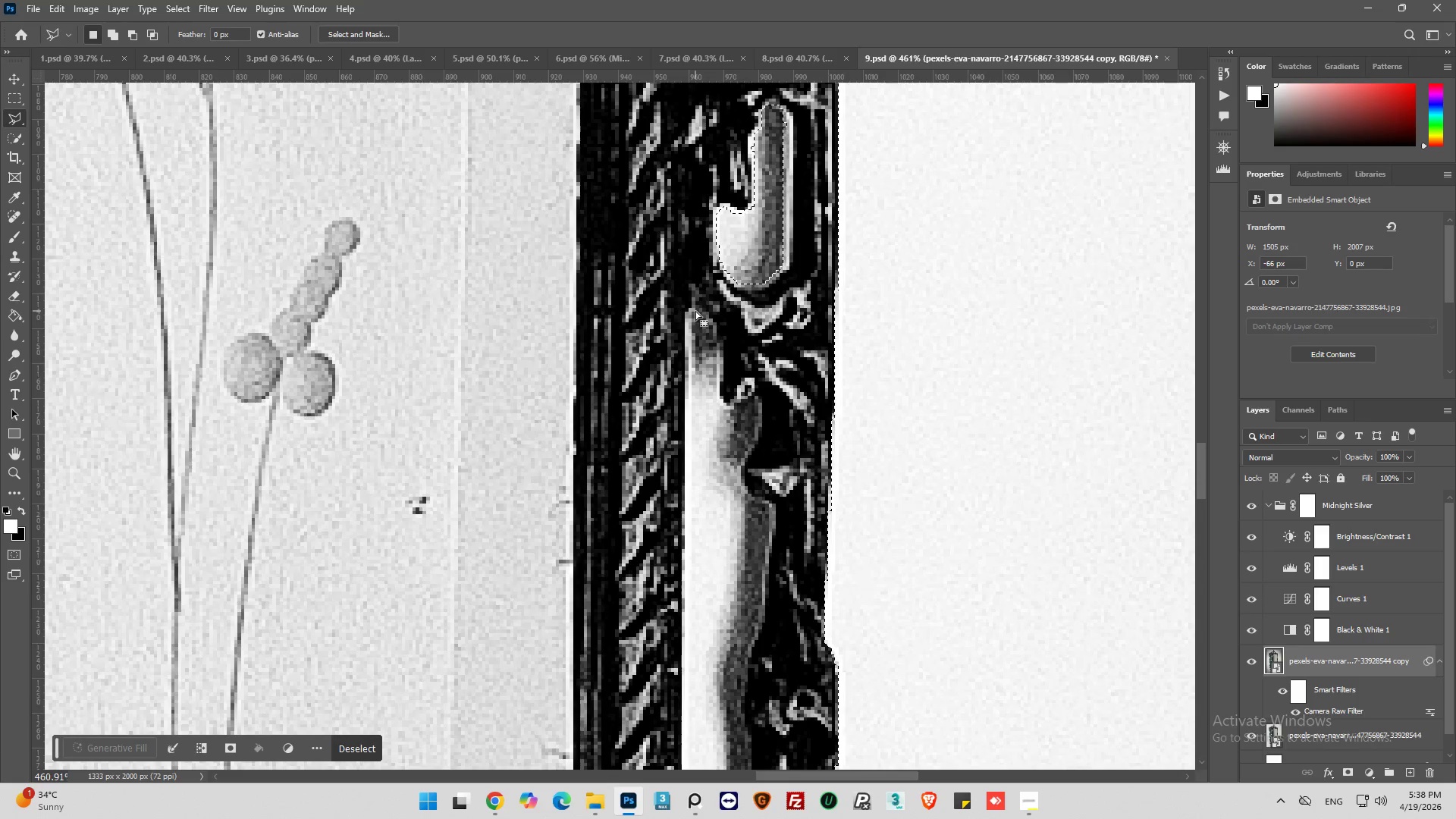 
hold_key(key=AltLeft, duration=1.72)
 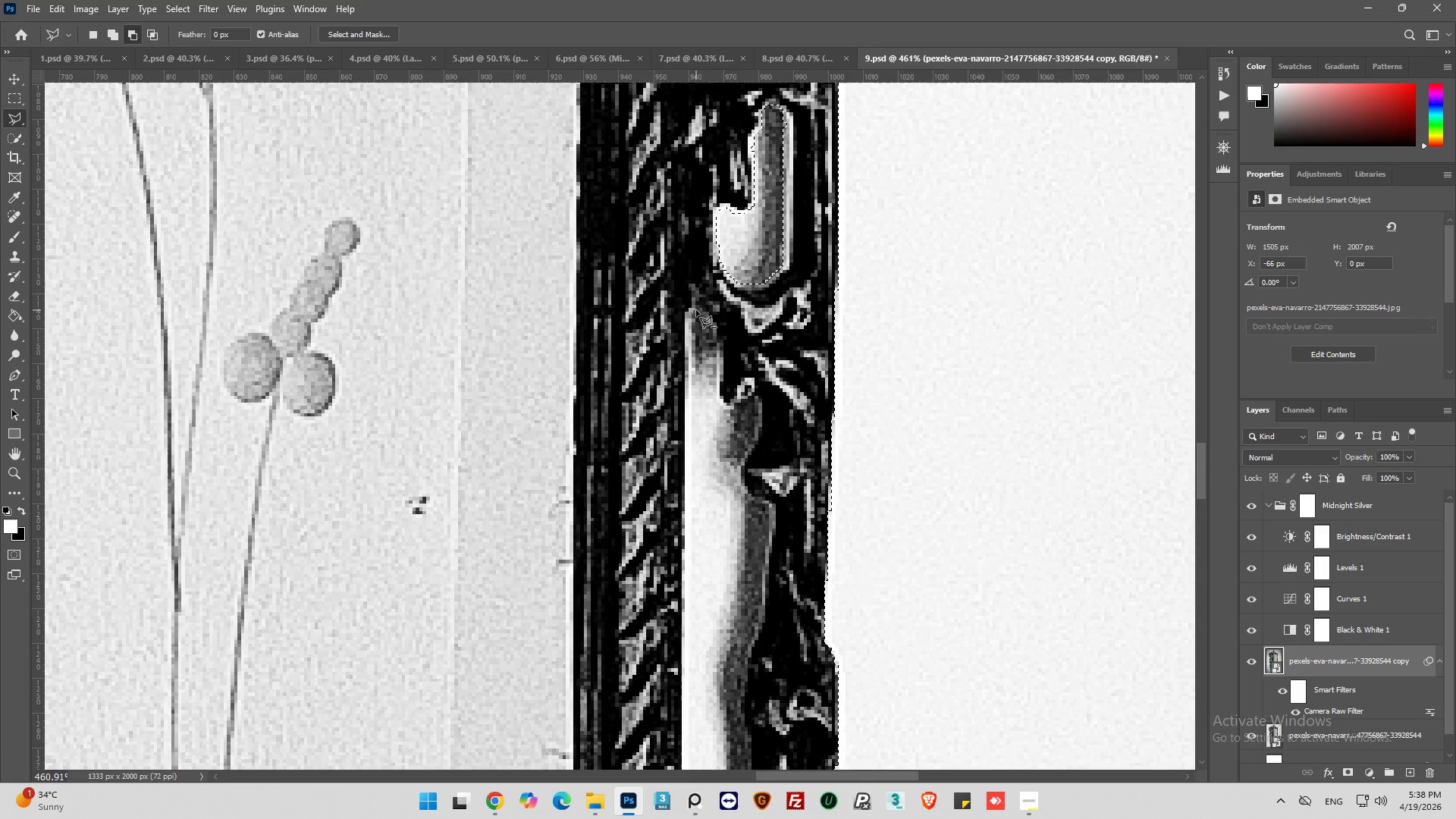 
double_click([696, 310])
 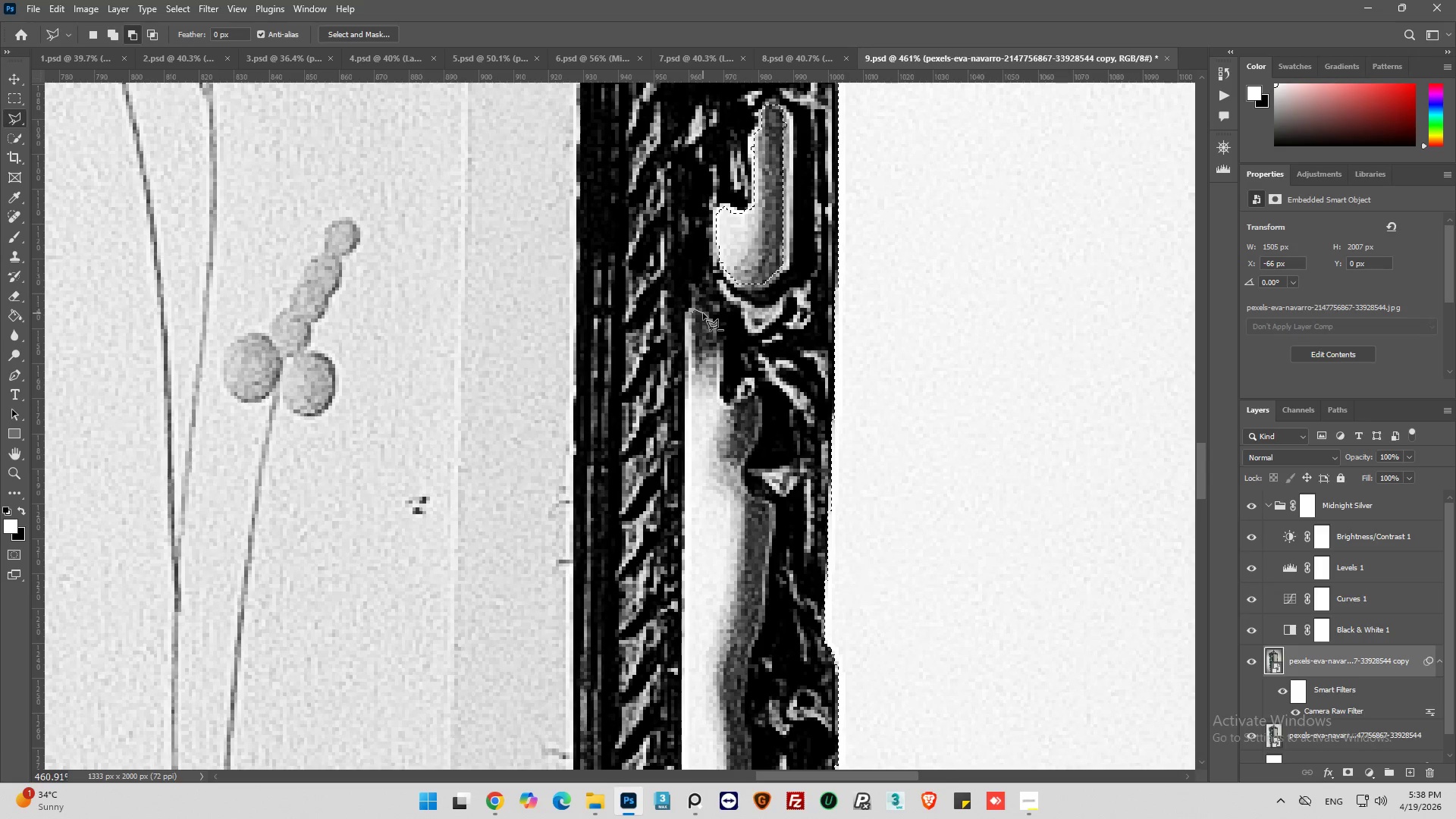 
left_click_drag(start_coordinate=[704, 315], to_coordinate=[711, 320])
 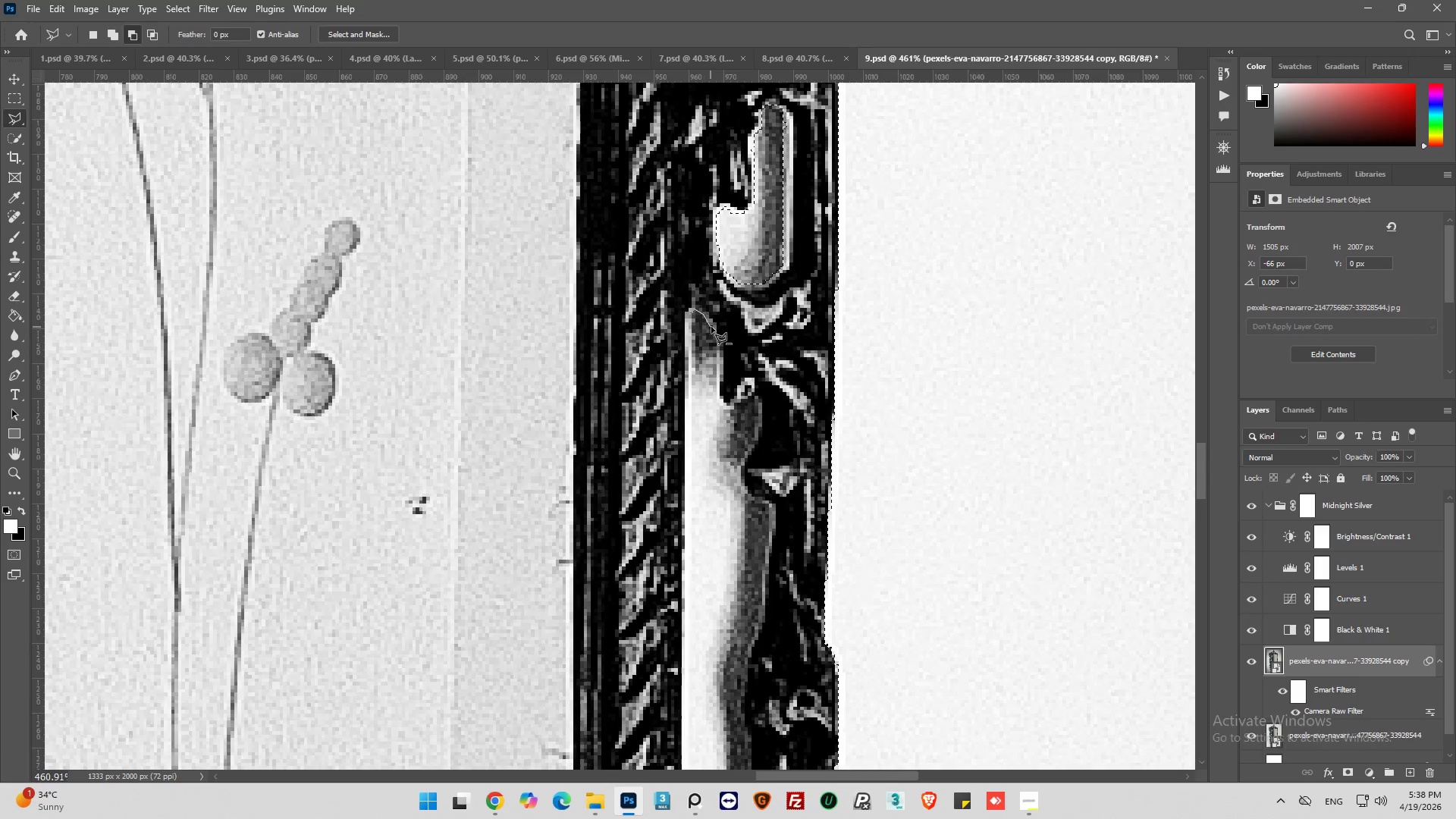 
left_click([711, 327])
 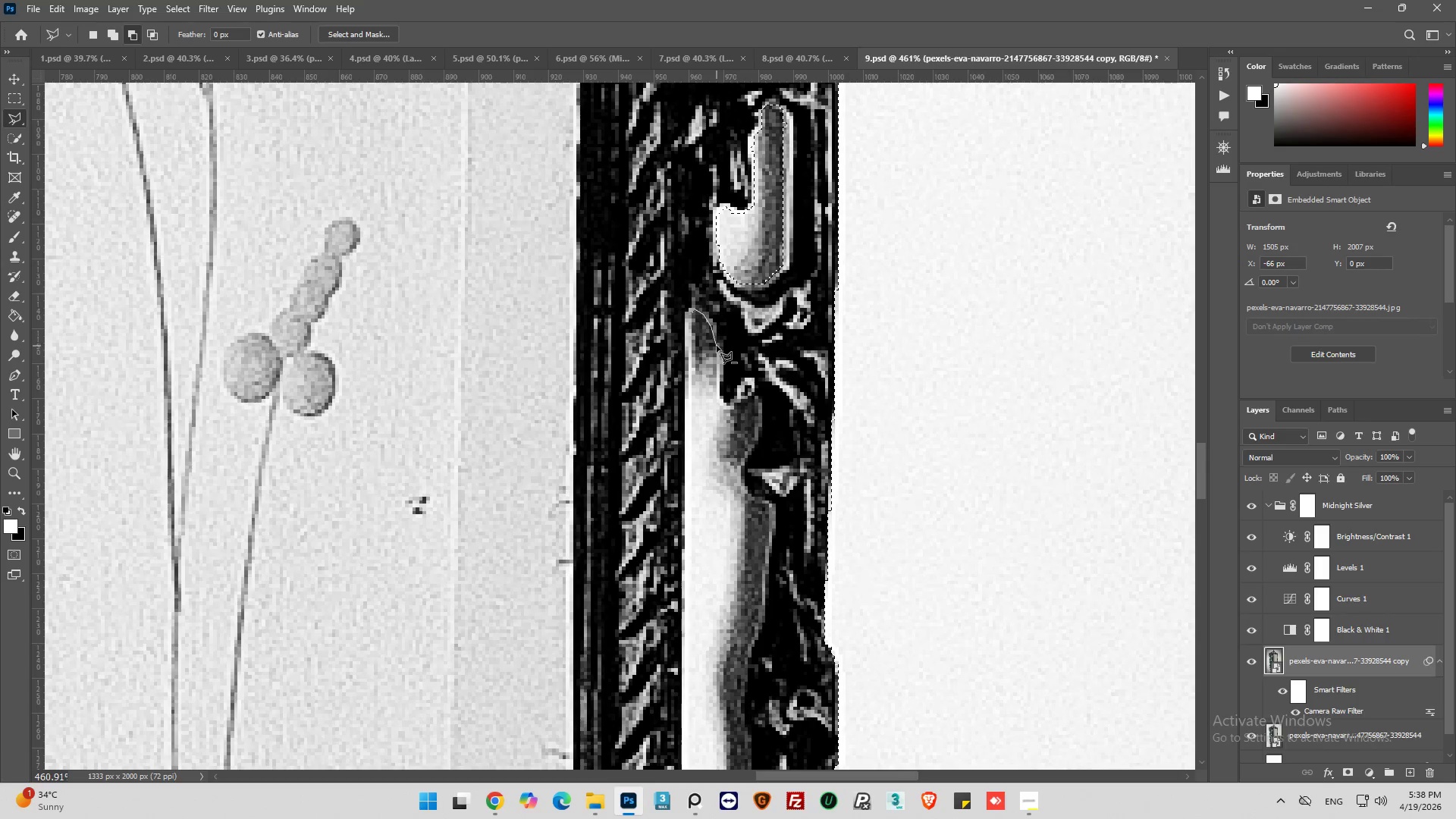 
left_click([717, 346])
 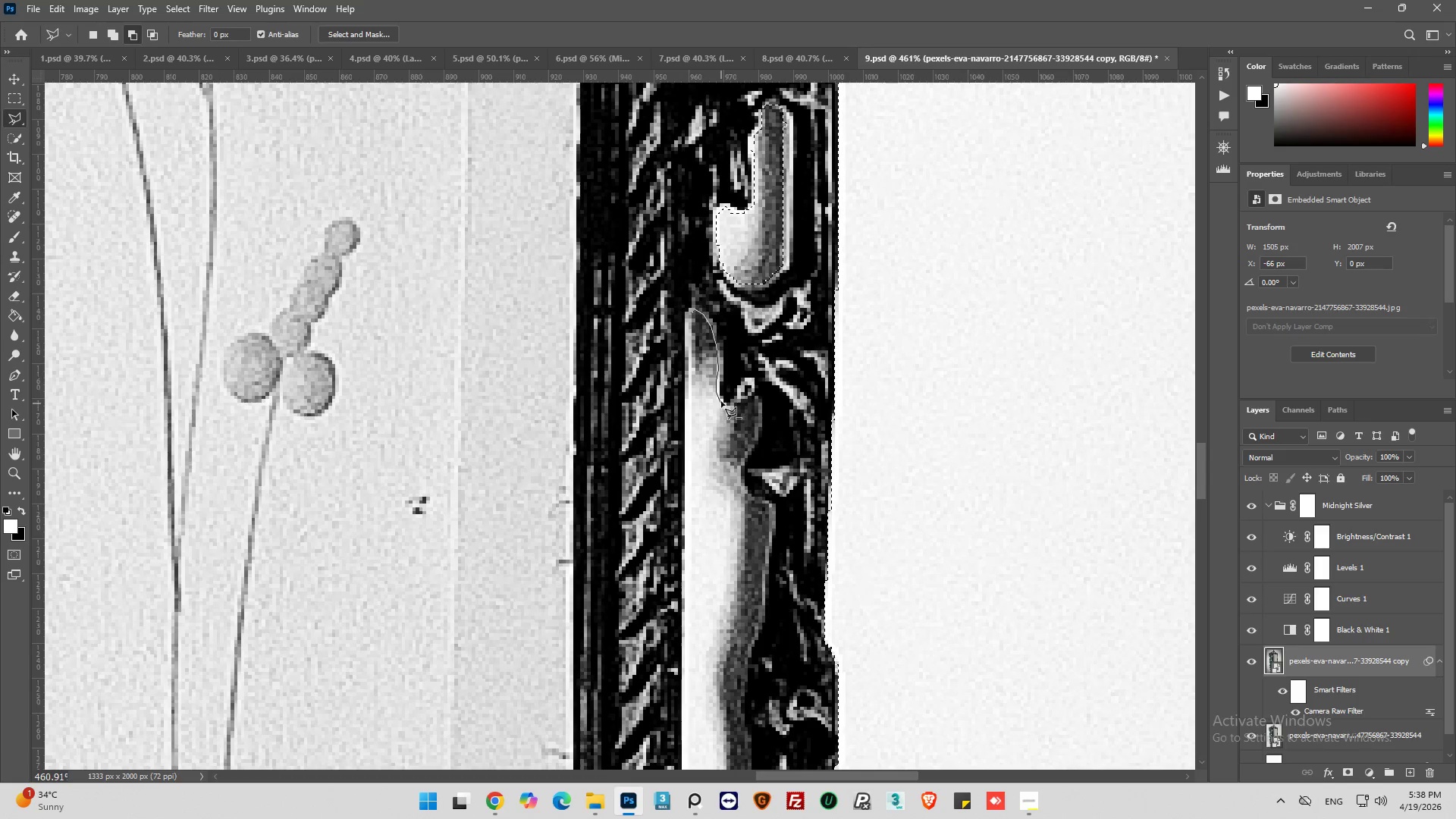 
left_click_drag(start_coordinate=[719, 403], to_coordinate=[724, 406])
 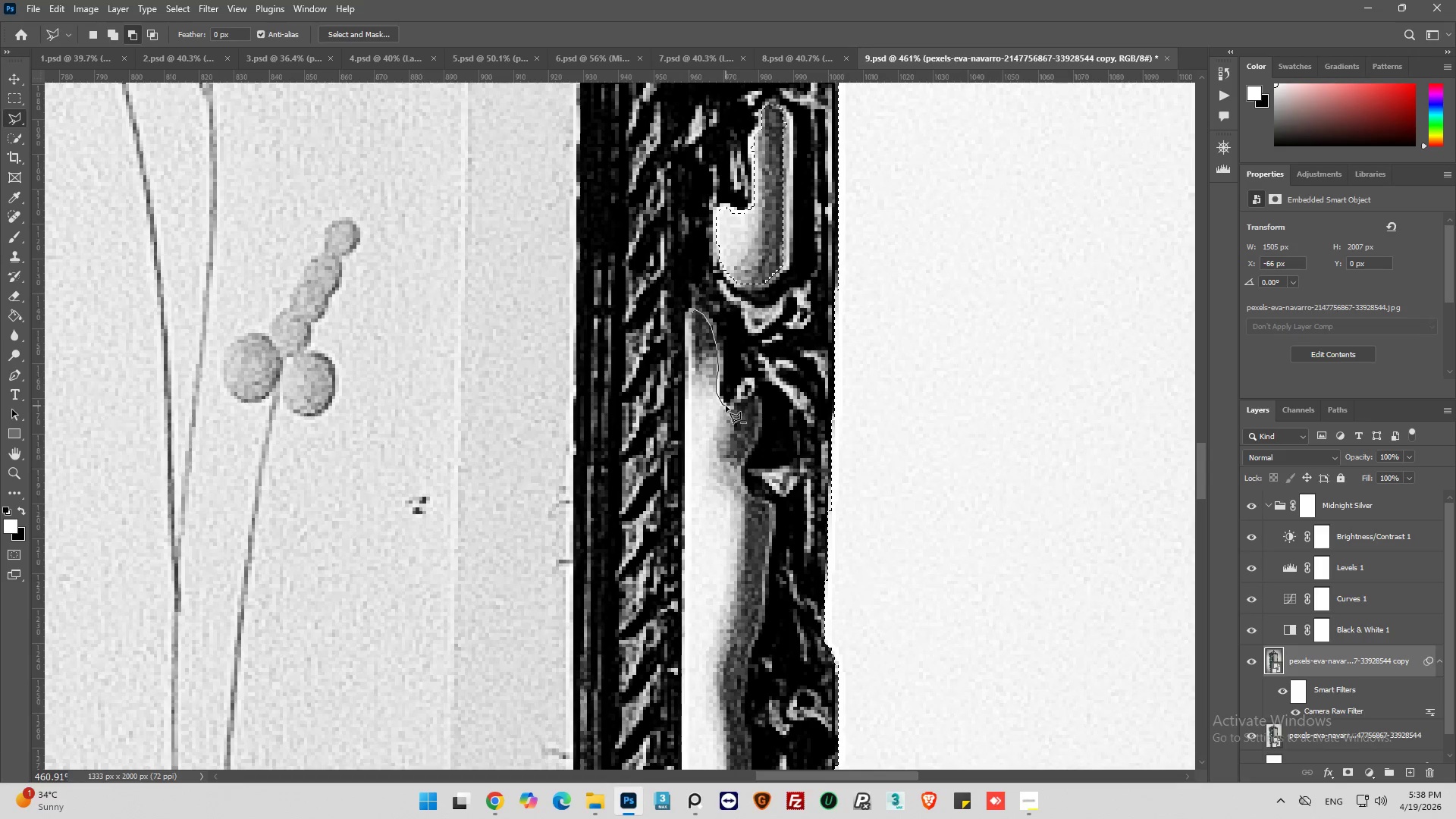 
double_click([726, 406])
 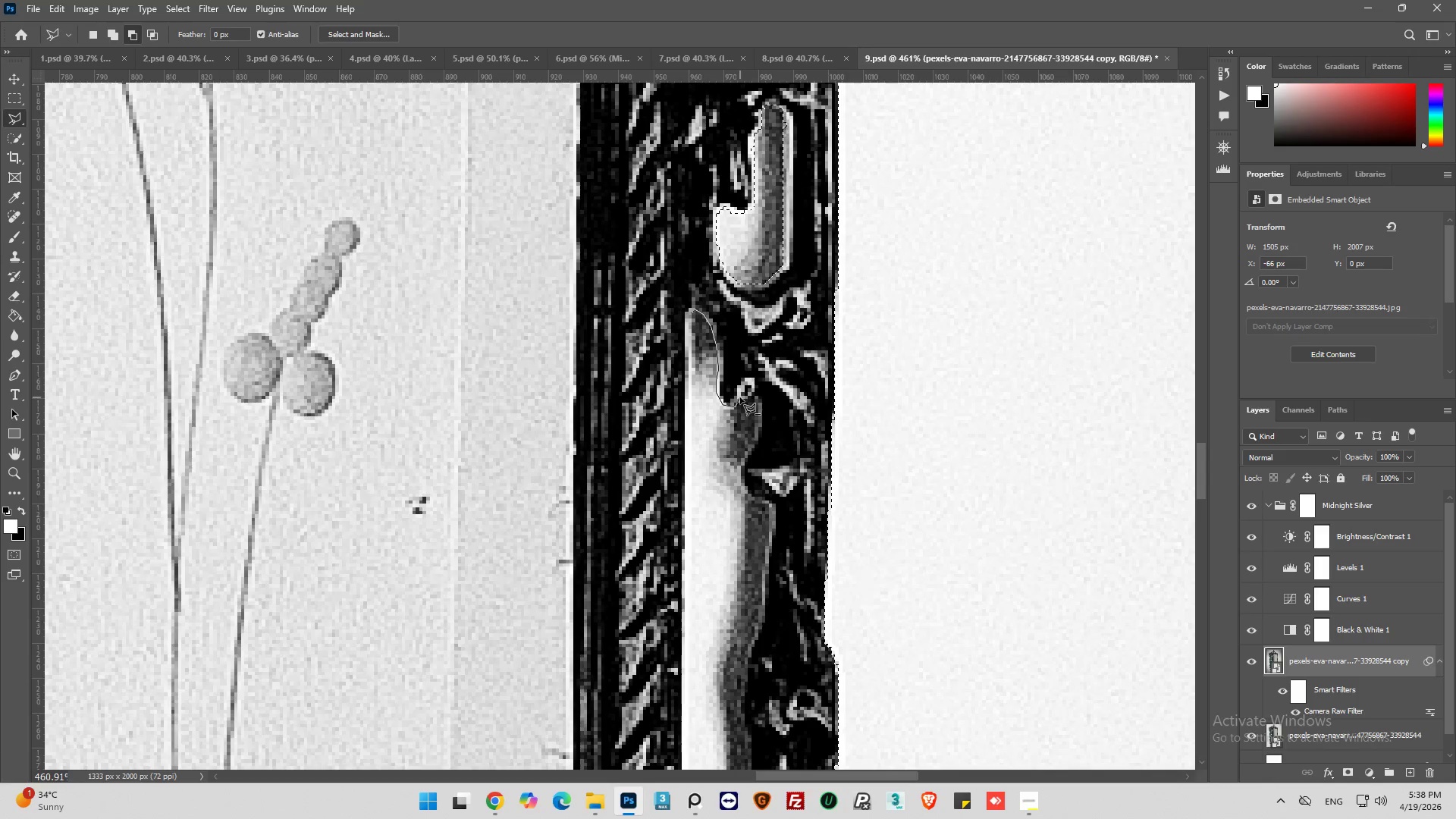 
left_click([740, 396])
 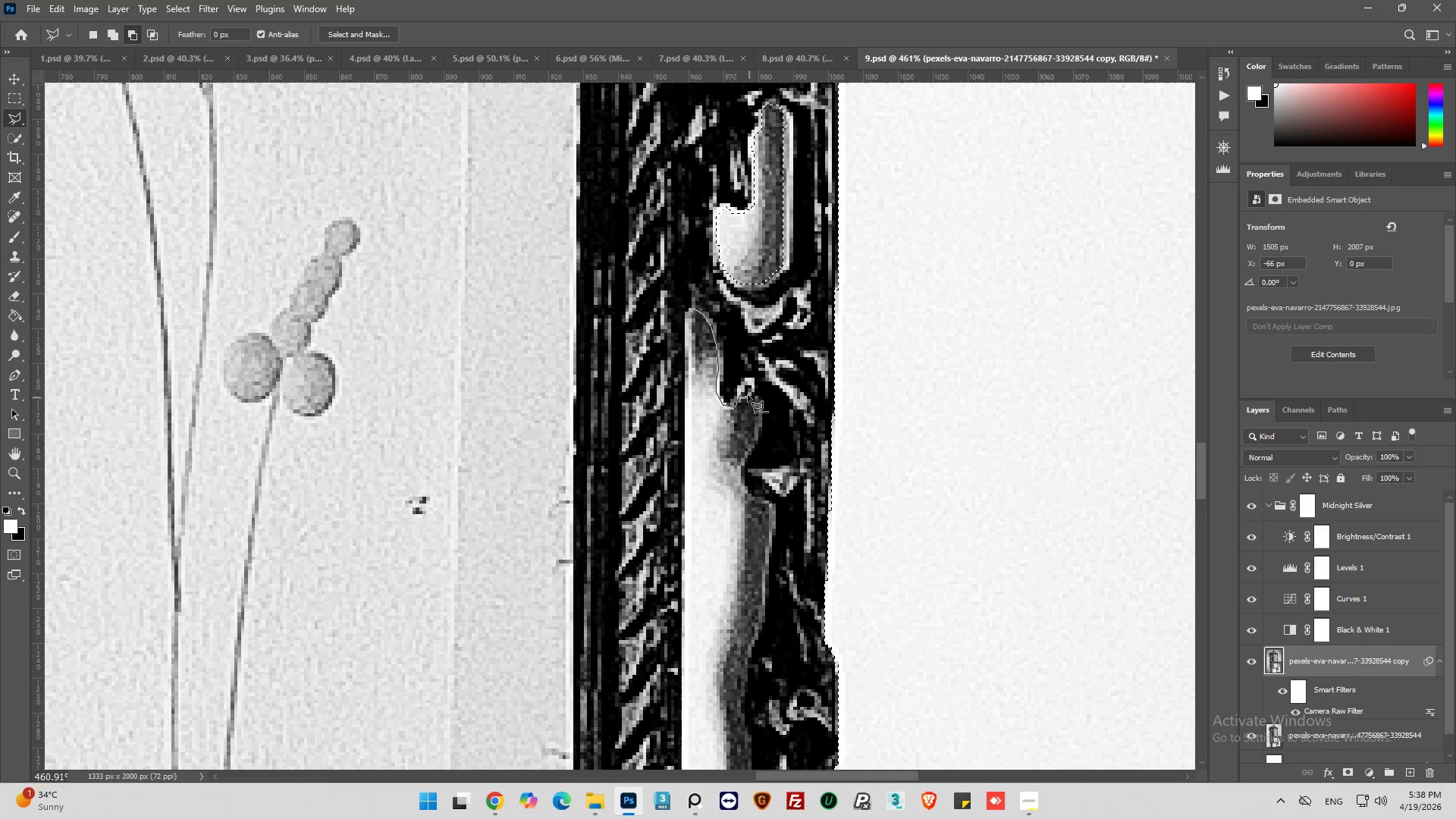 
left_click([748, 394])
 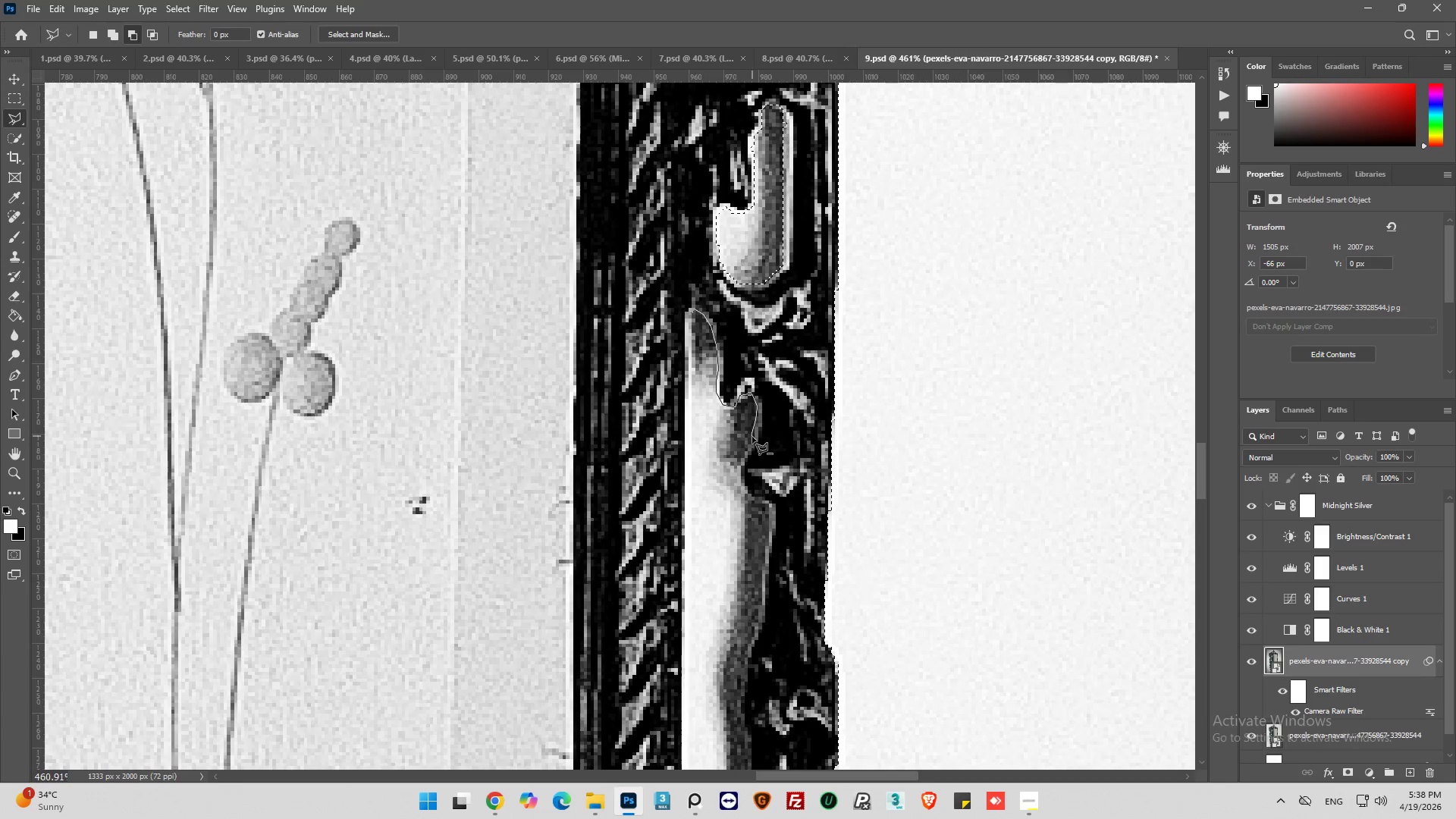 
left_click([746, 449])
 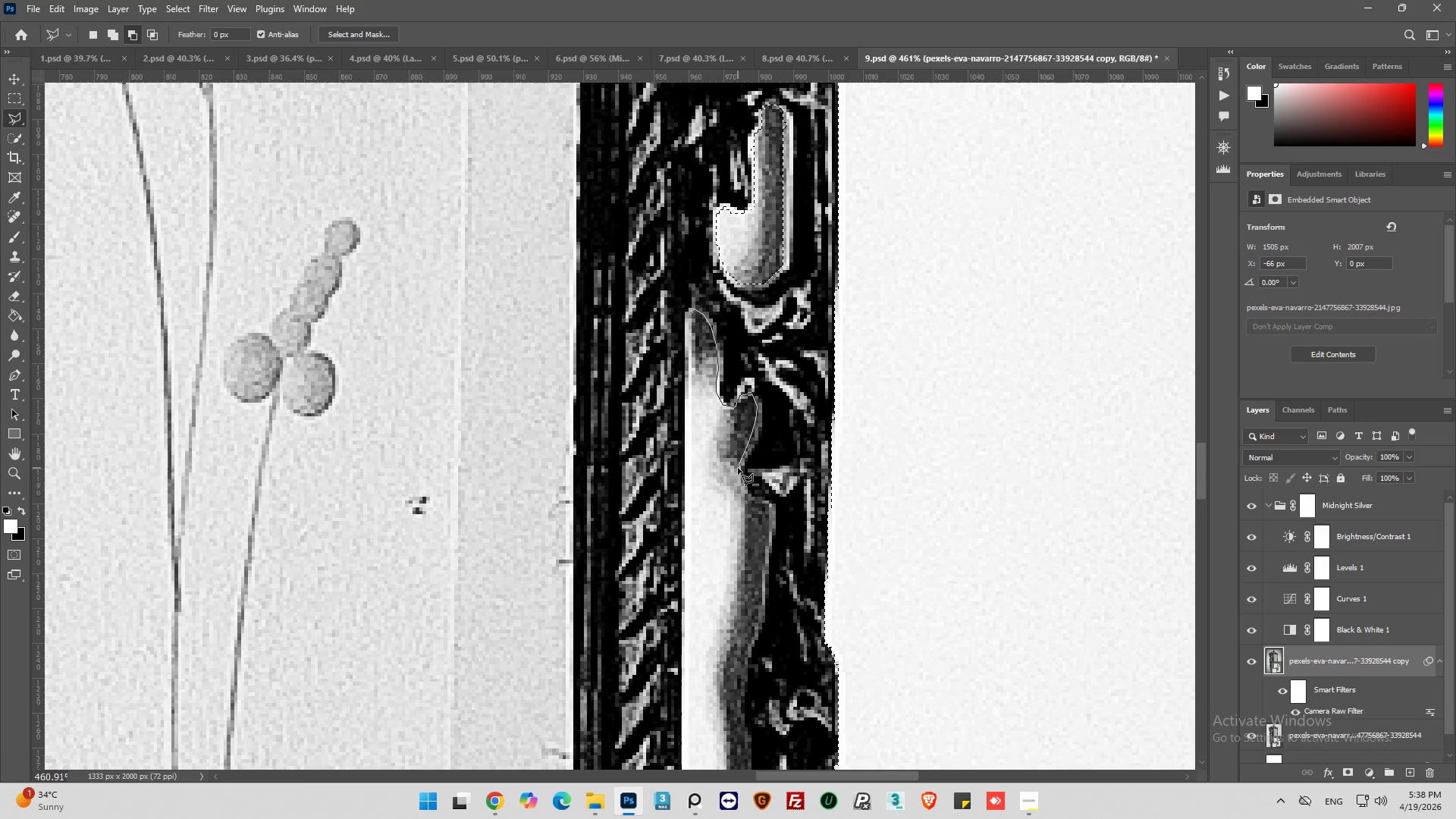 
left_click([738, 467])
 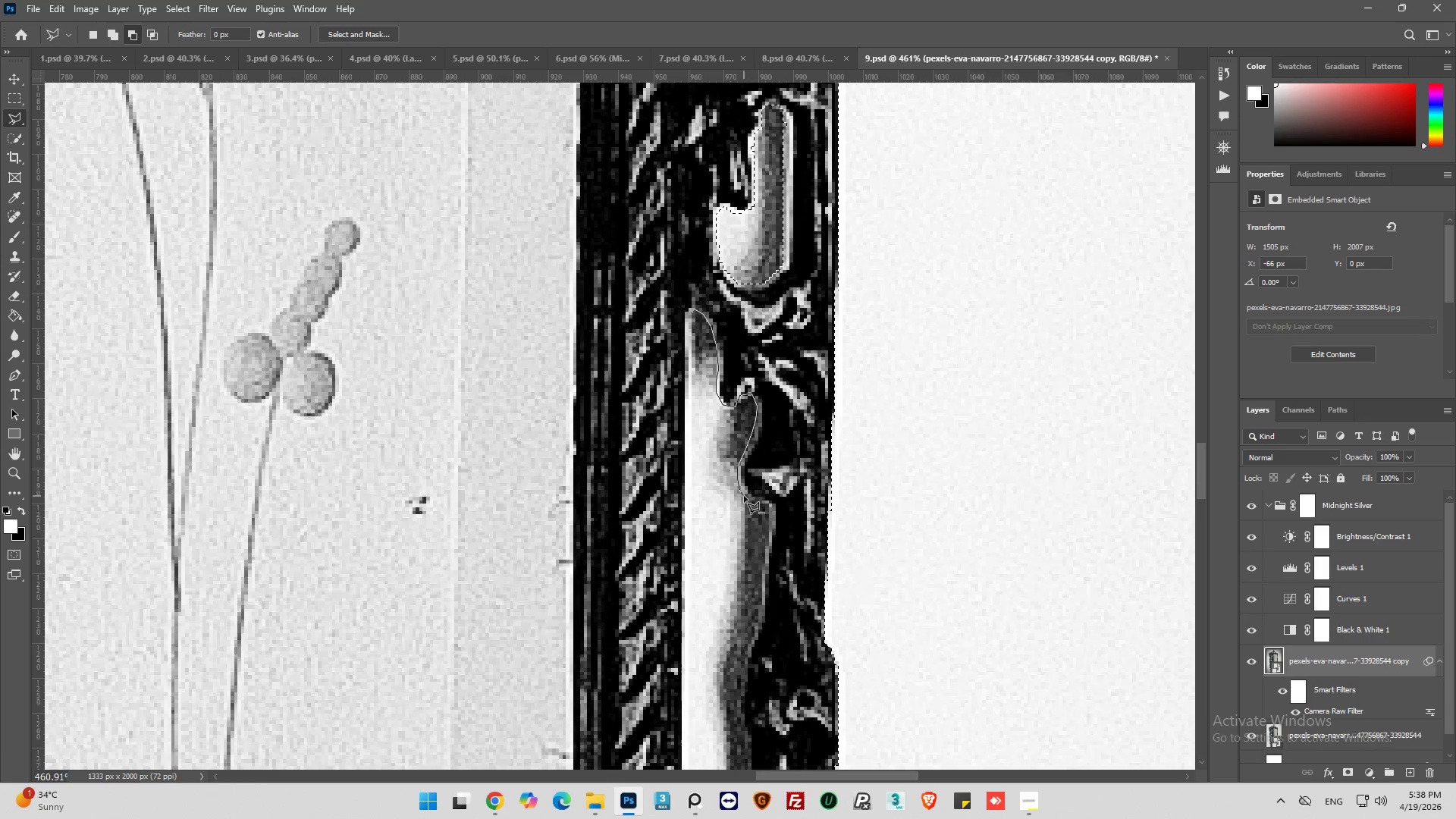 
left_click([751, 499])
 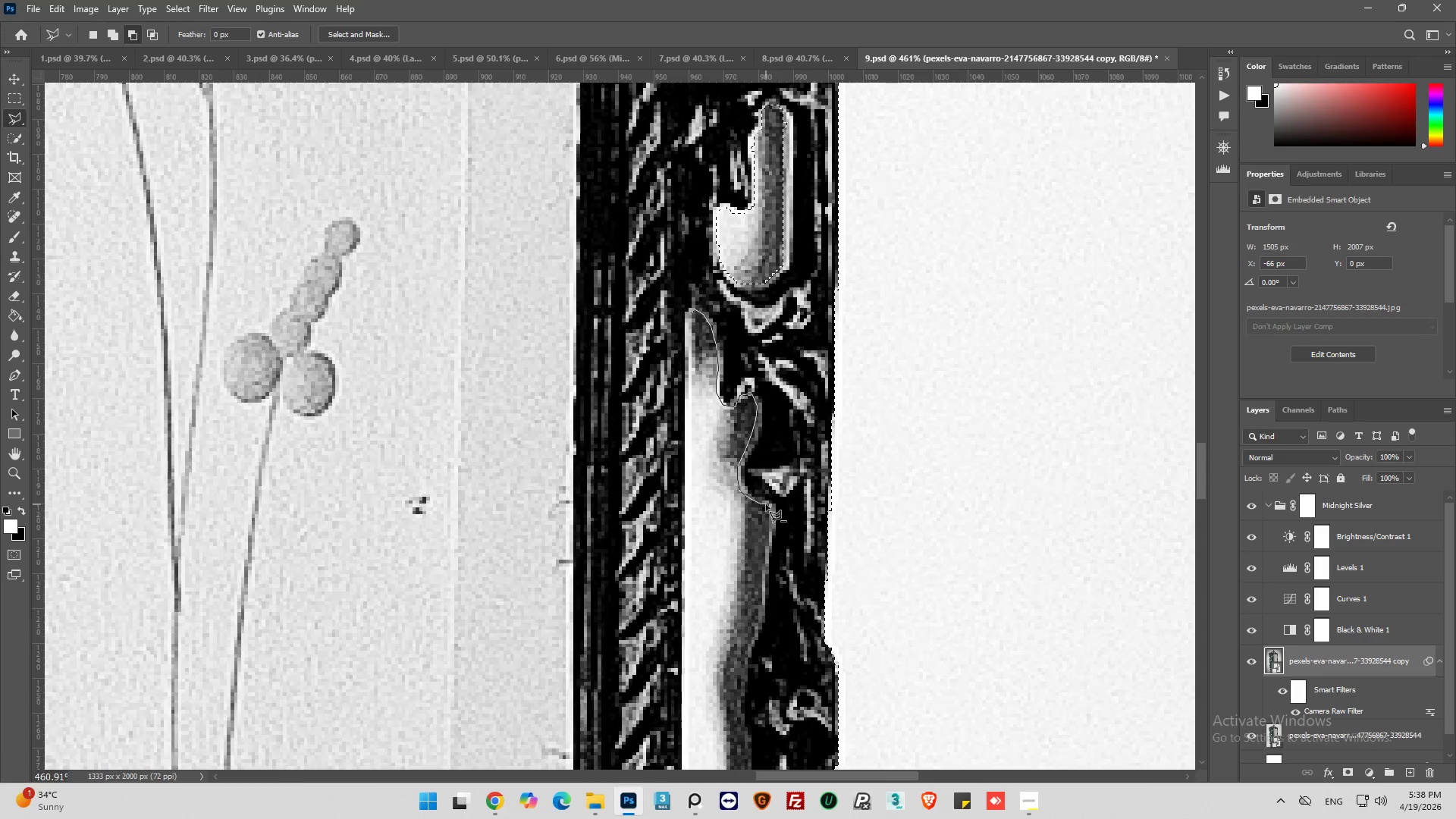 
left_click([767, 505])
 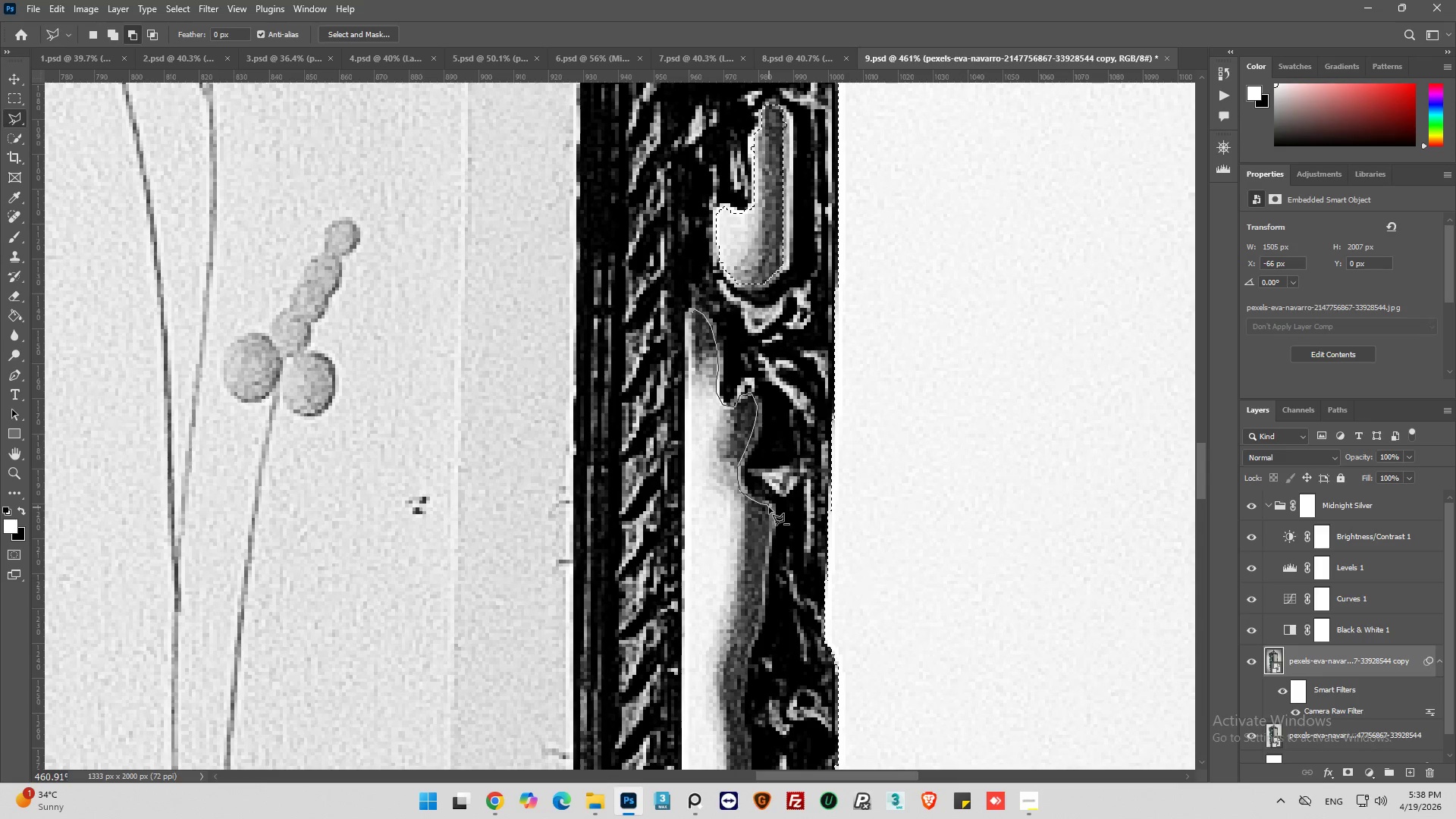 
left_click_drag(start_coordinate=[769, 507], to_coordinate=[769, 512])
 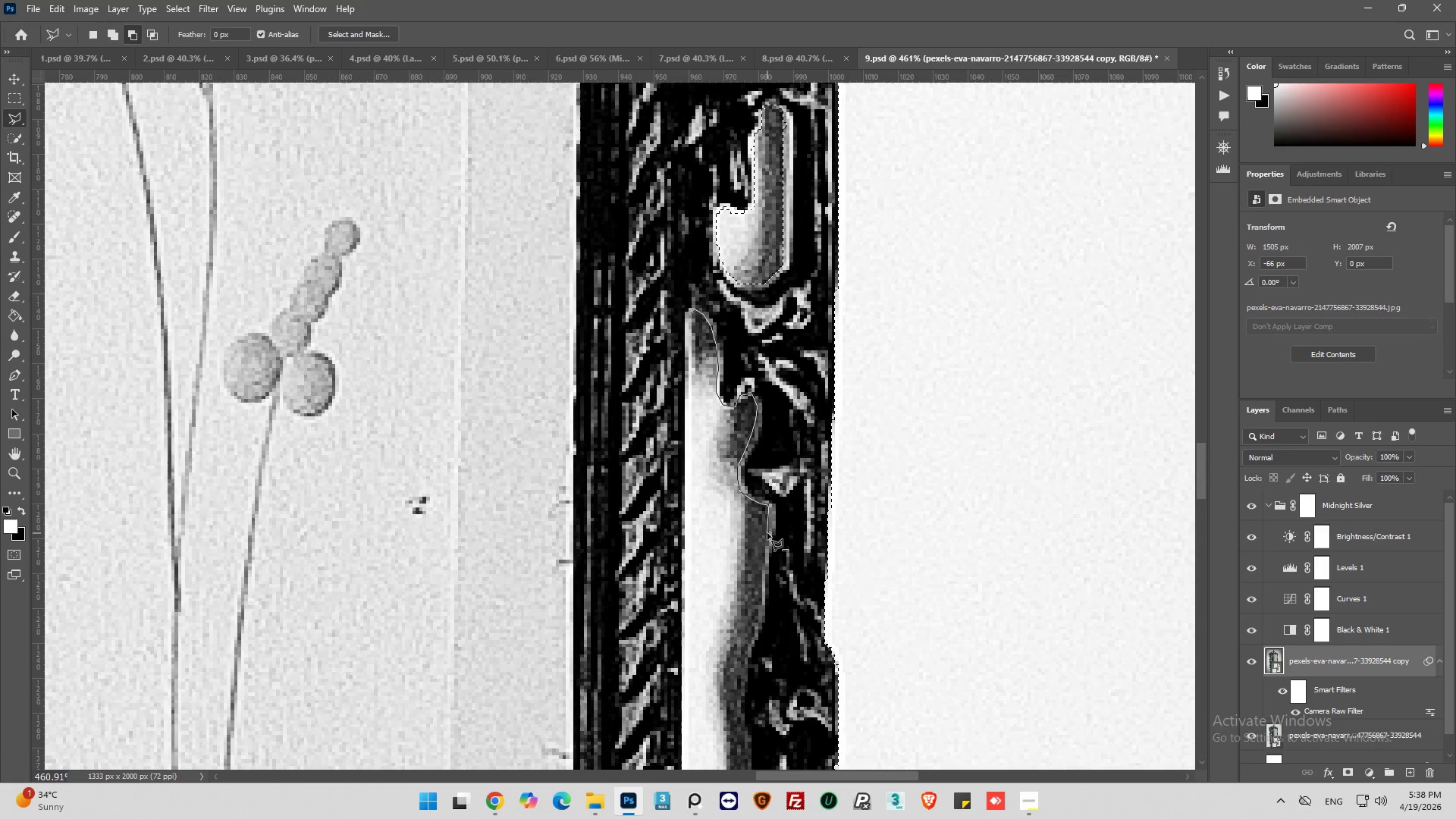 
left_click([767, 533])
 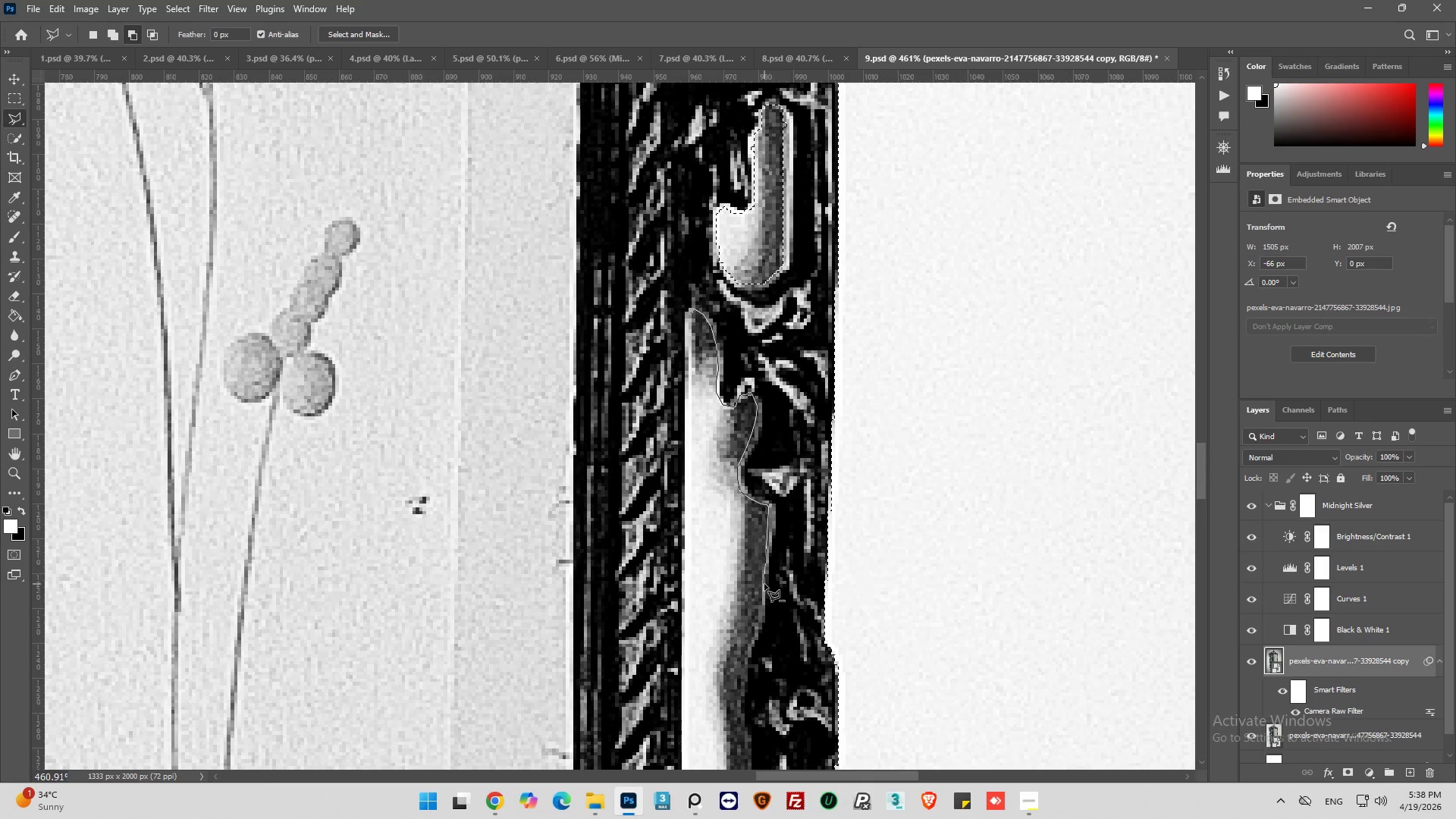 
left_click_drag(start_coordinate=[762, 585], to_coordinate=[762, 590])
 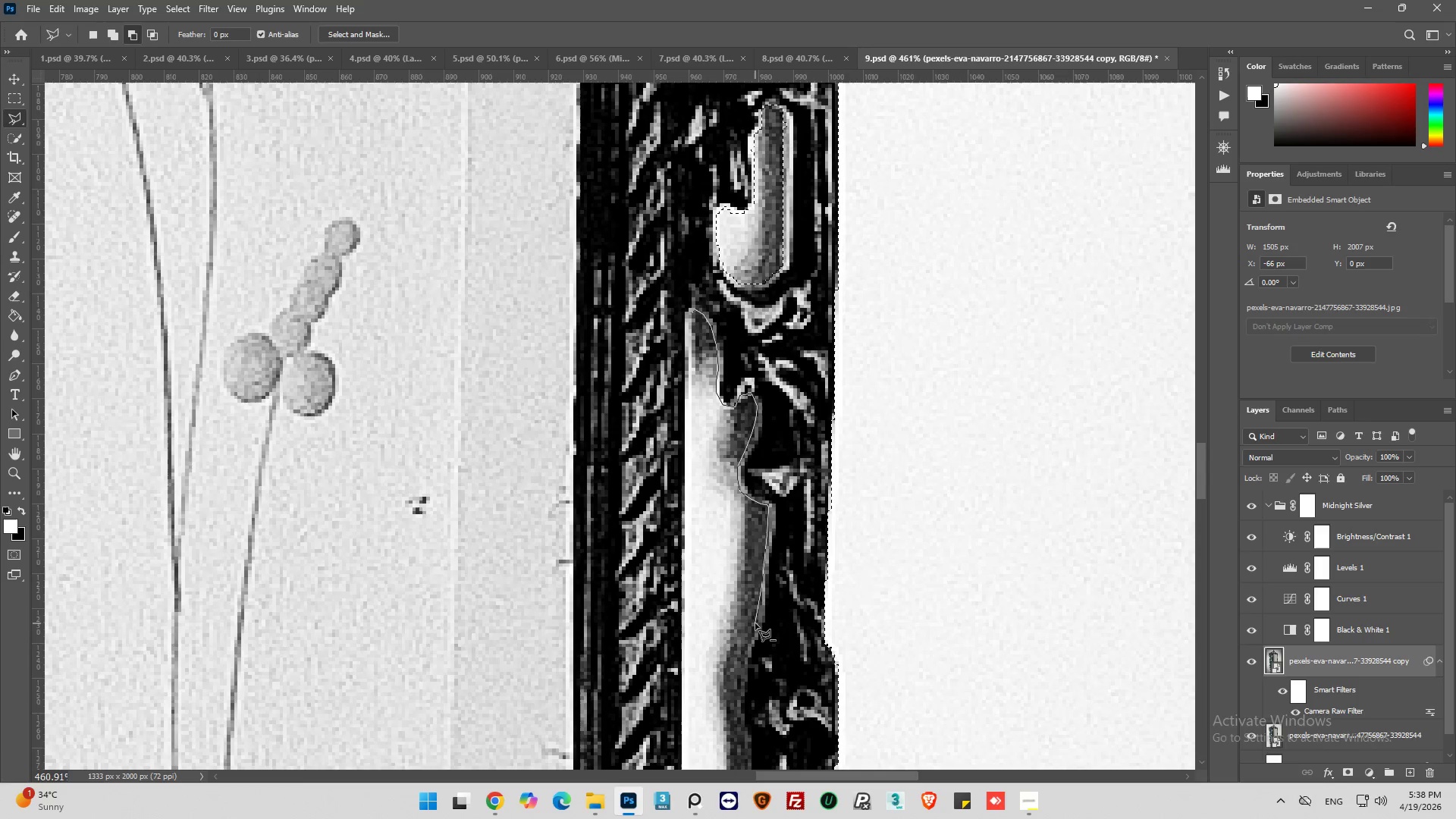 
left_click([754, 623])
 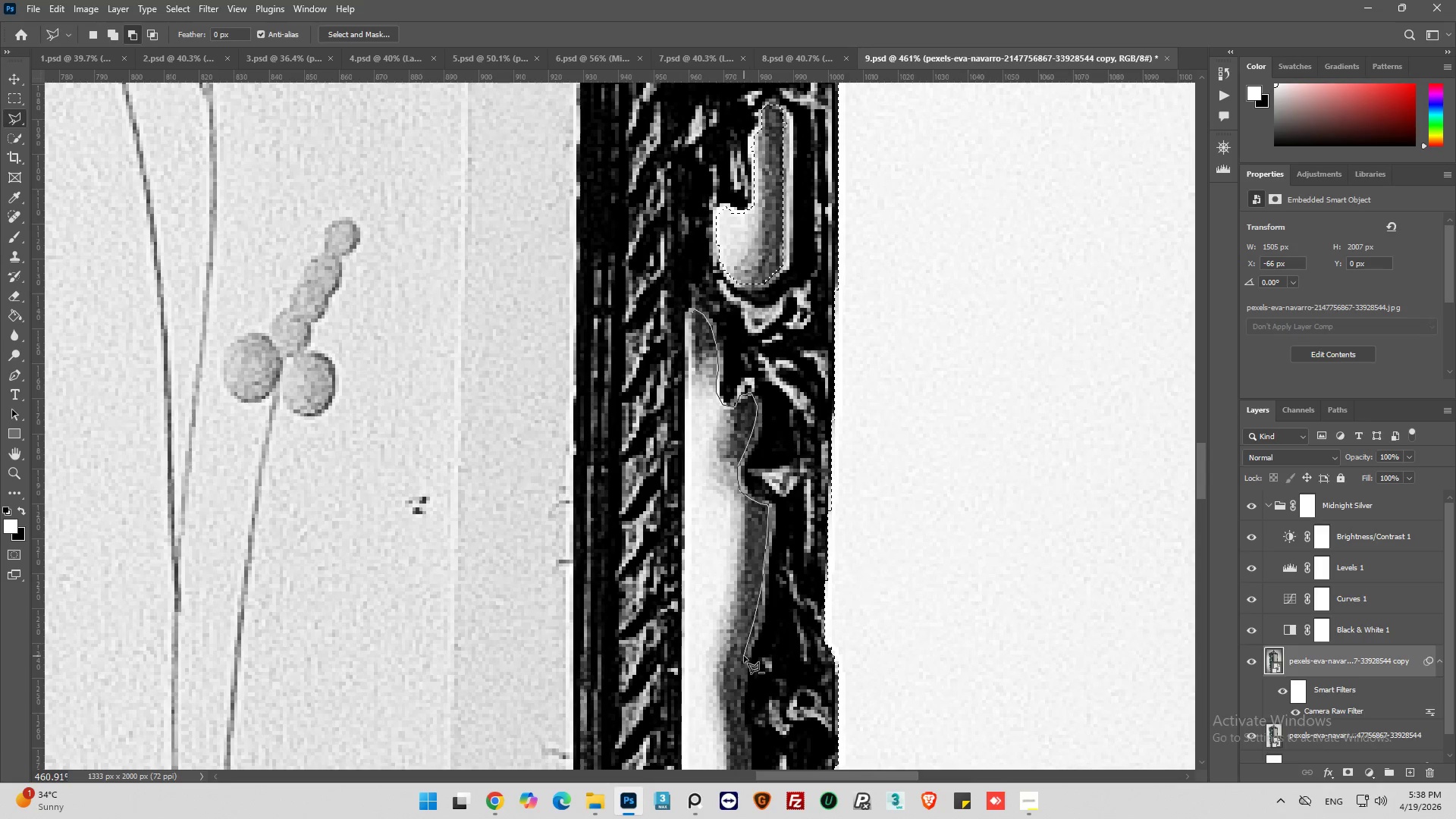 
scroll: coordinate [745, 654], scroll_direction: down, amount: 9.0
 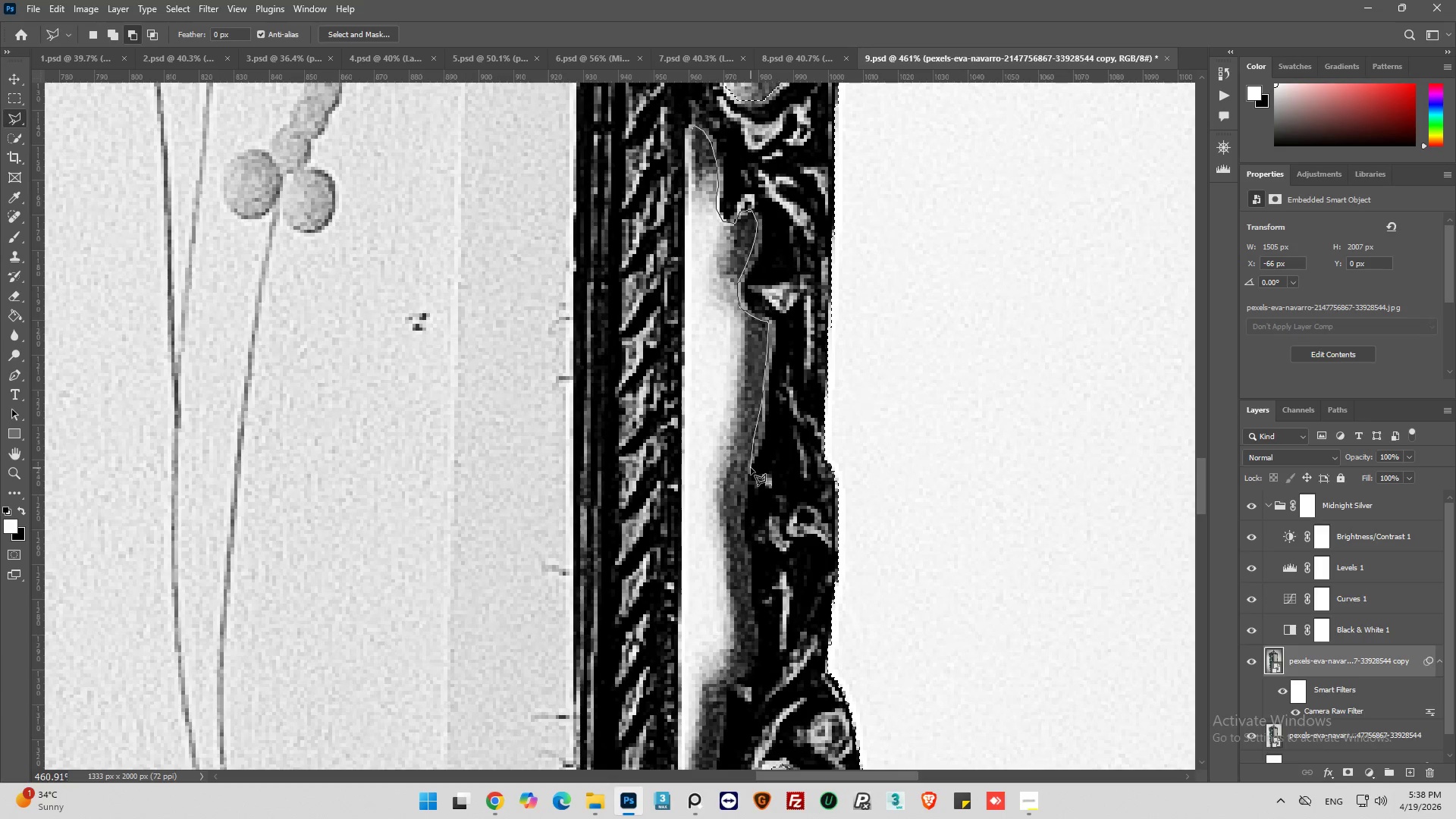 
left_click([748, 461])
 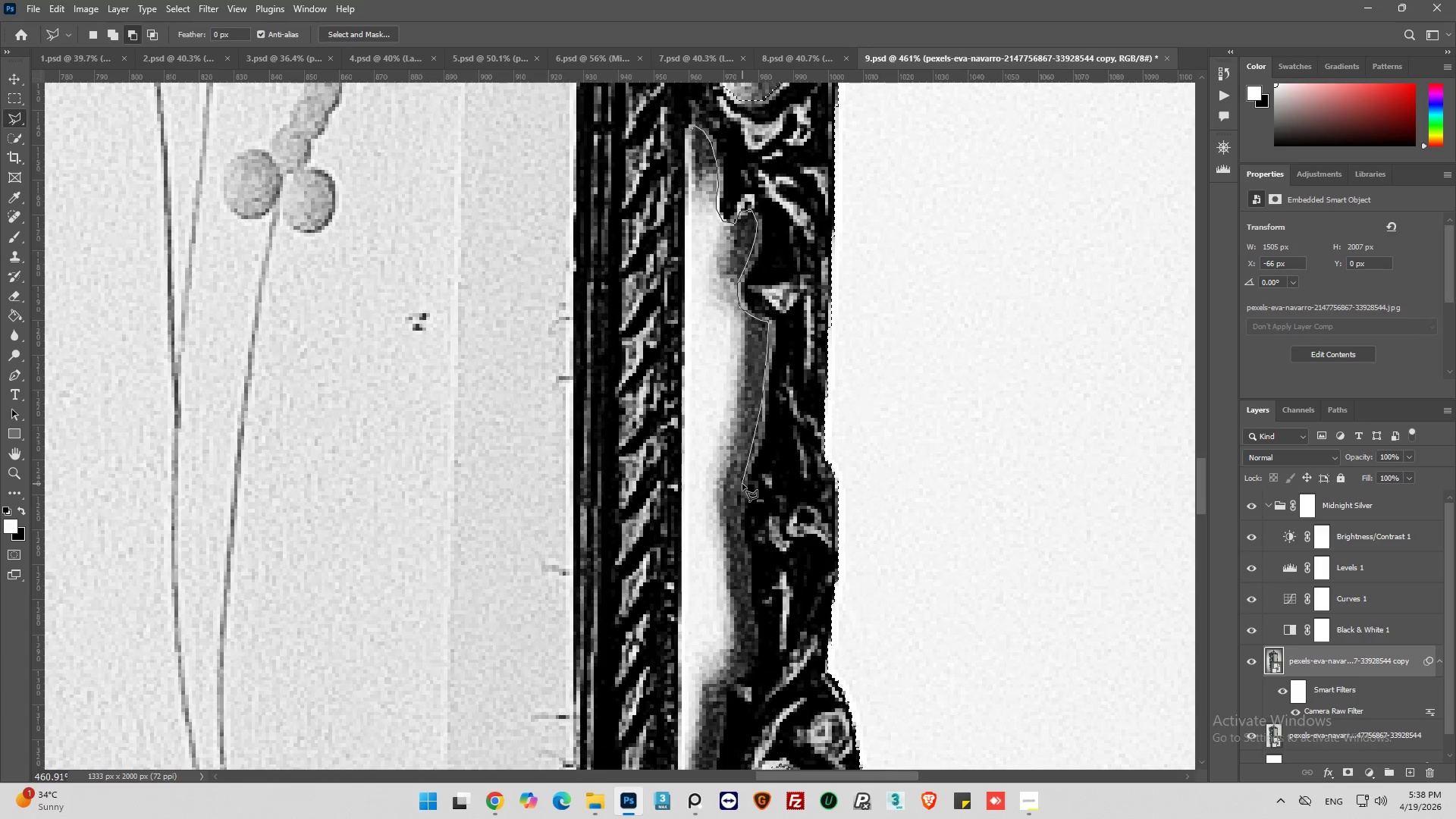 
left_click([742, 482])
 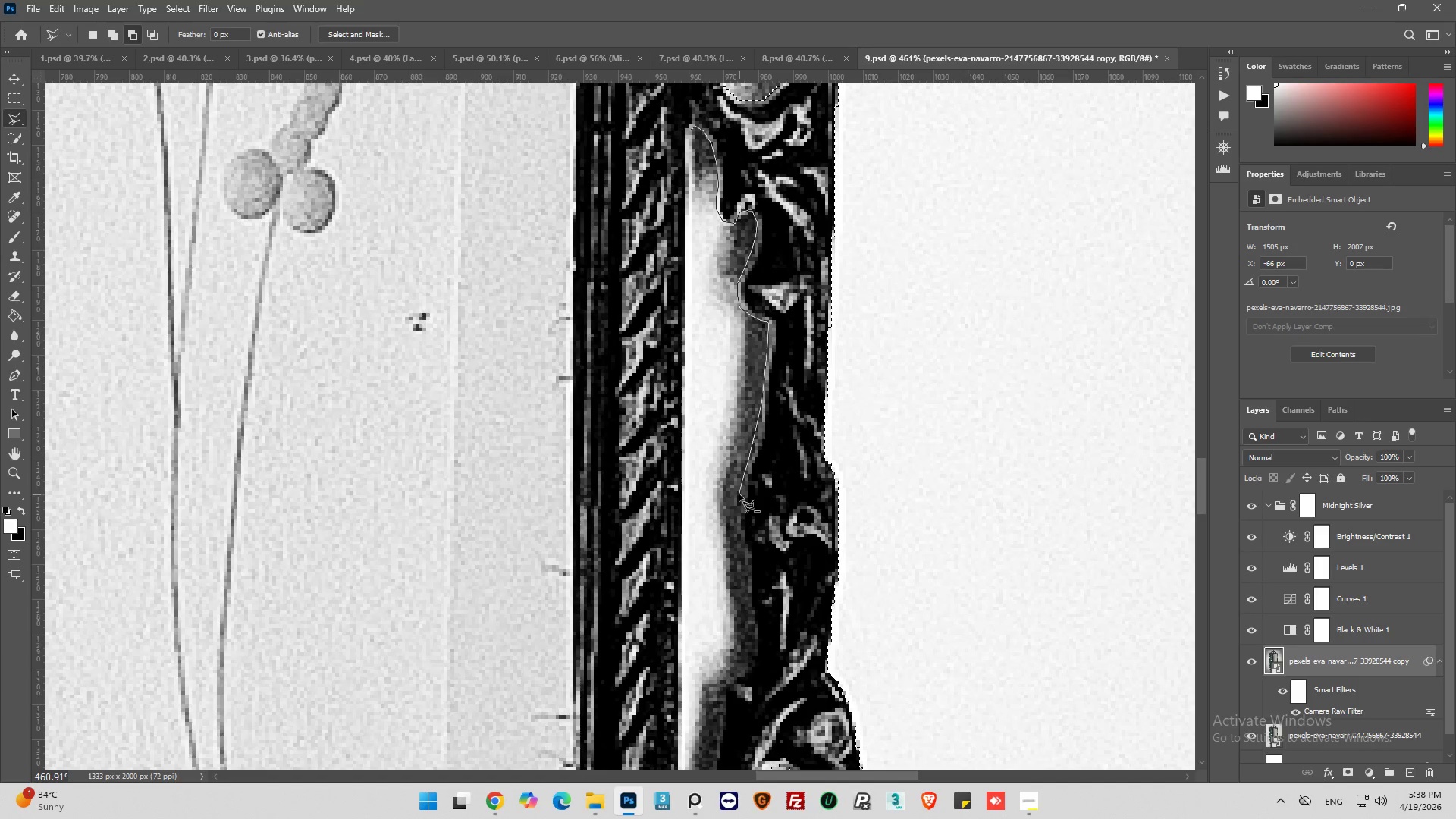 
left_click_drag(start_coordinate=[739, 494], to_coordinate=[737, 500])
 